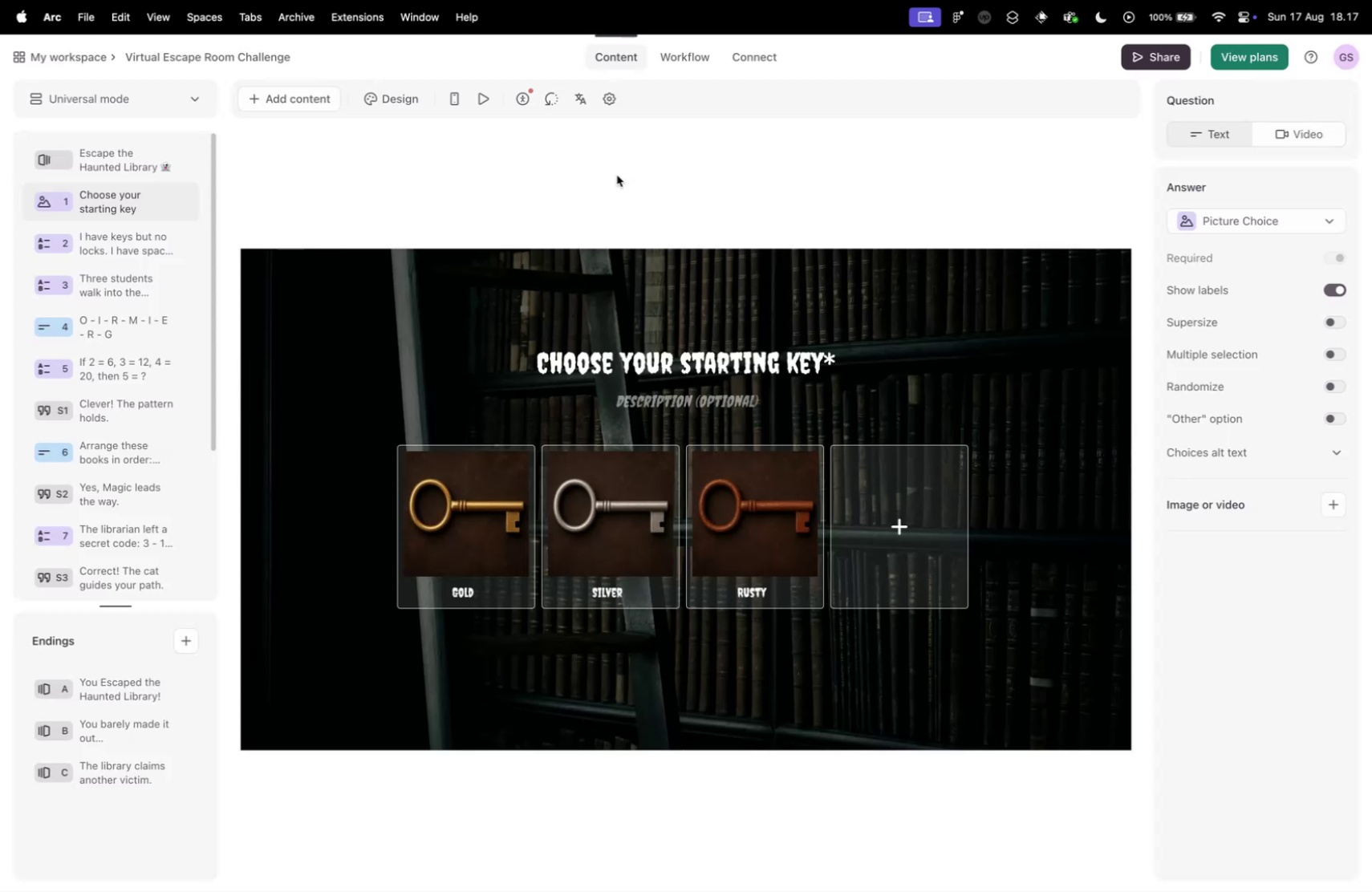 
wait(5.32)
 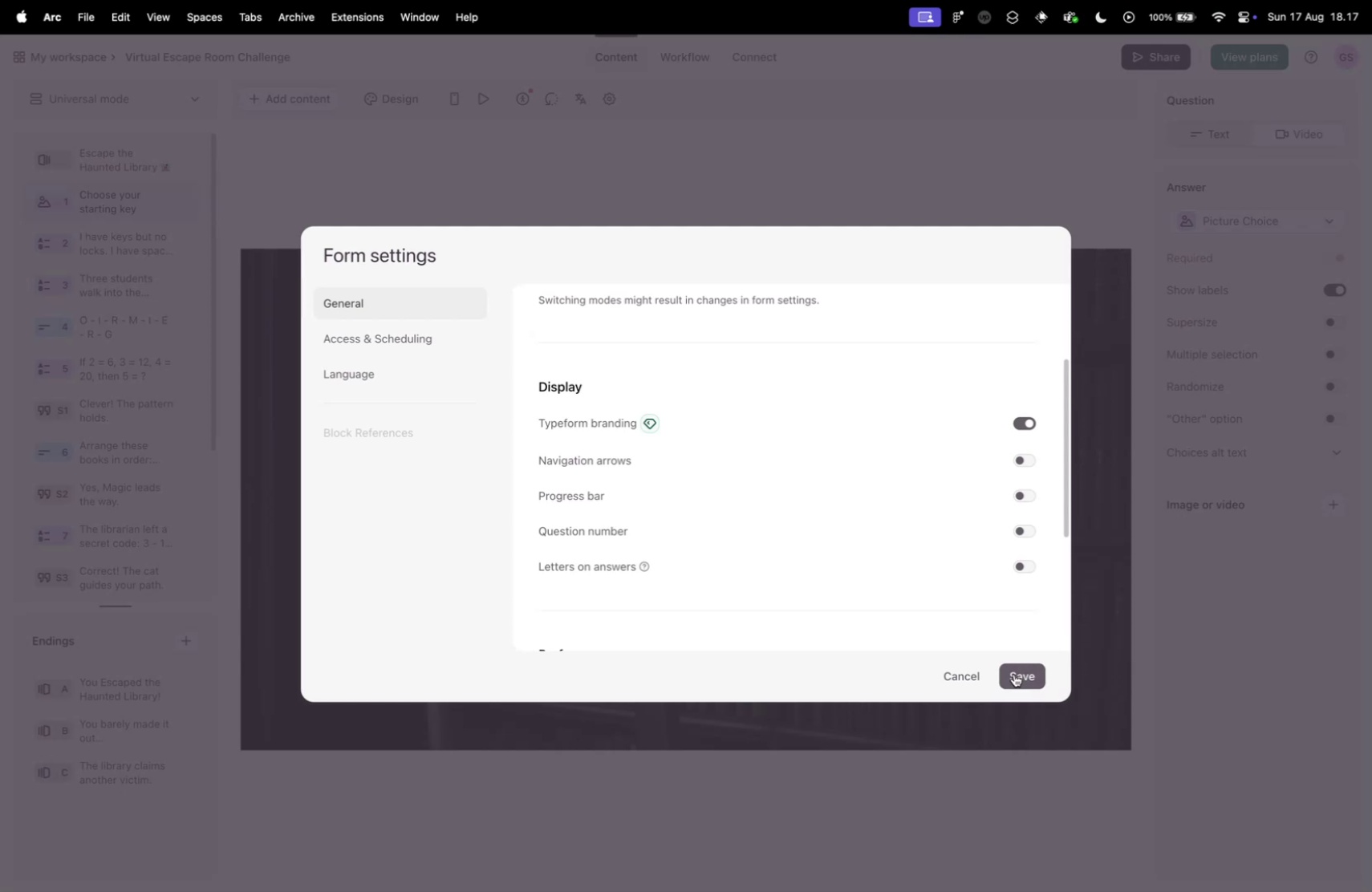 
left_click([488, 102])
 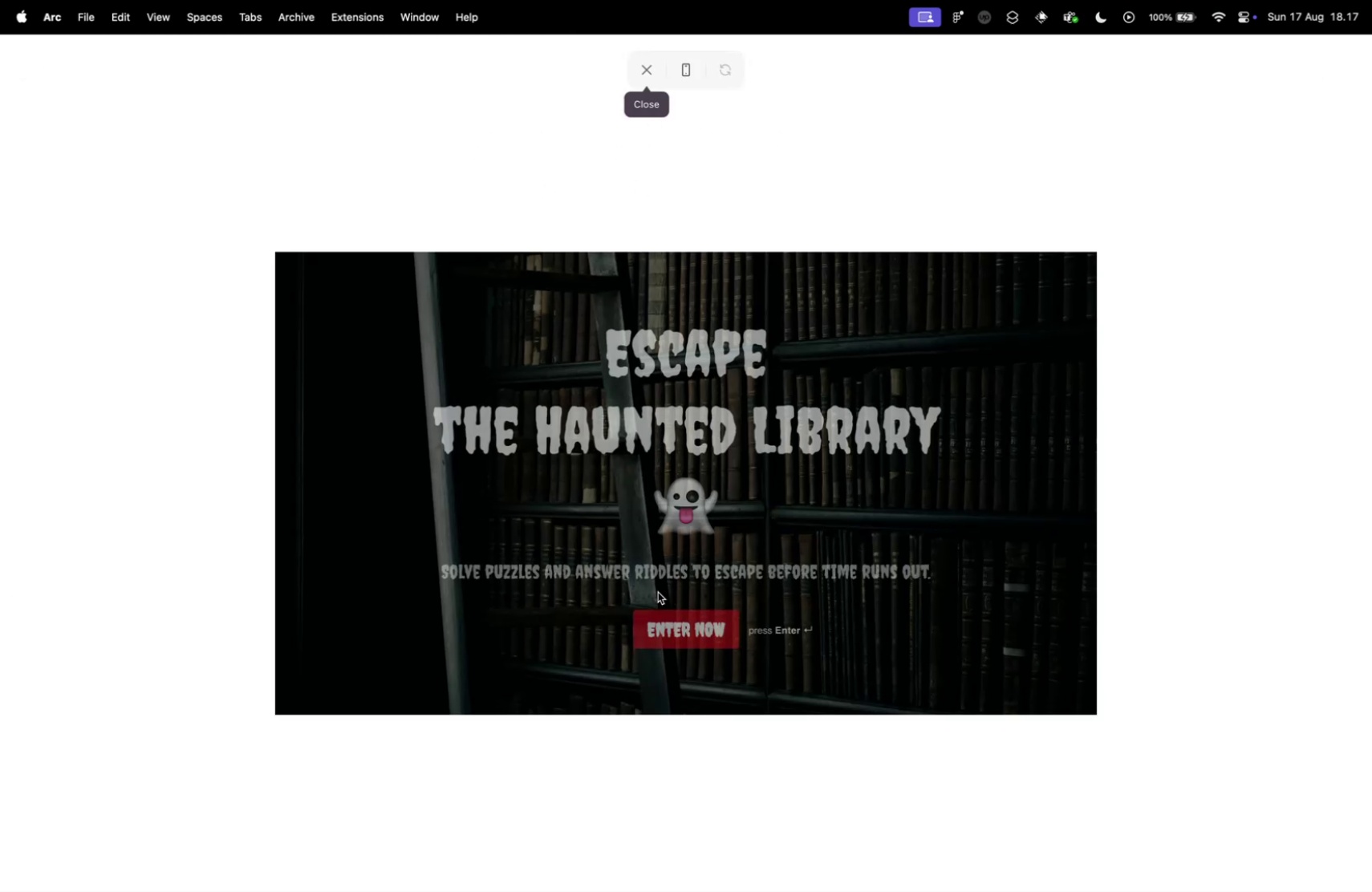 
left_click([716, 630])
 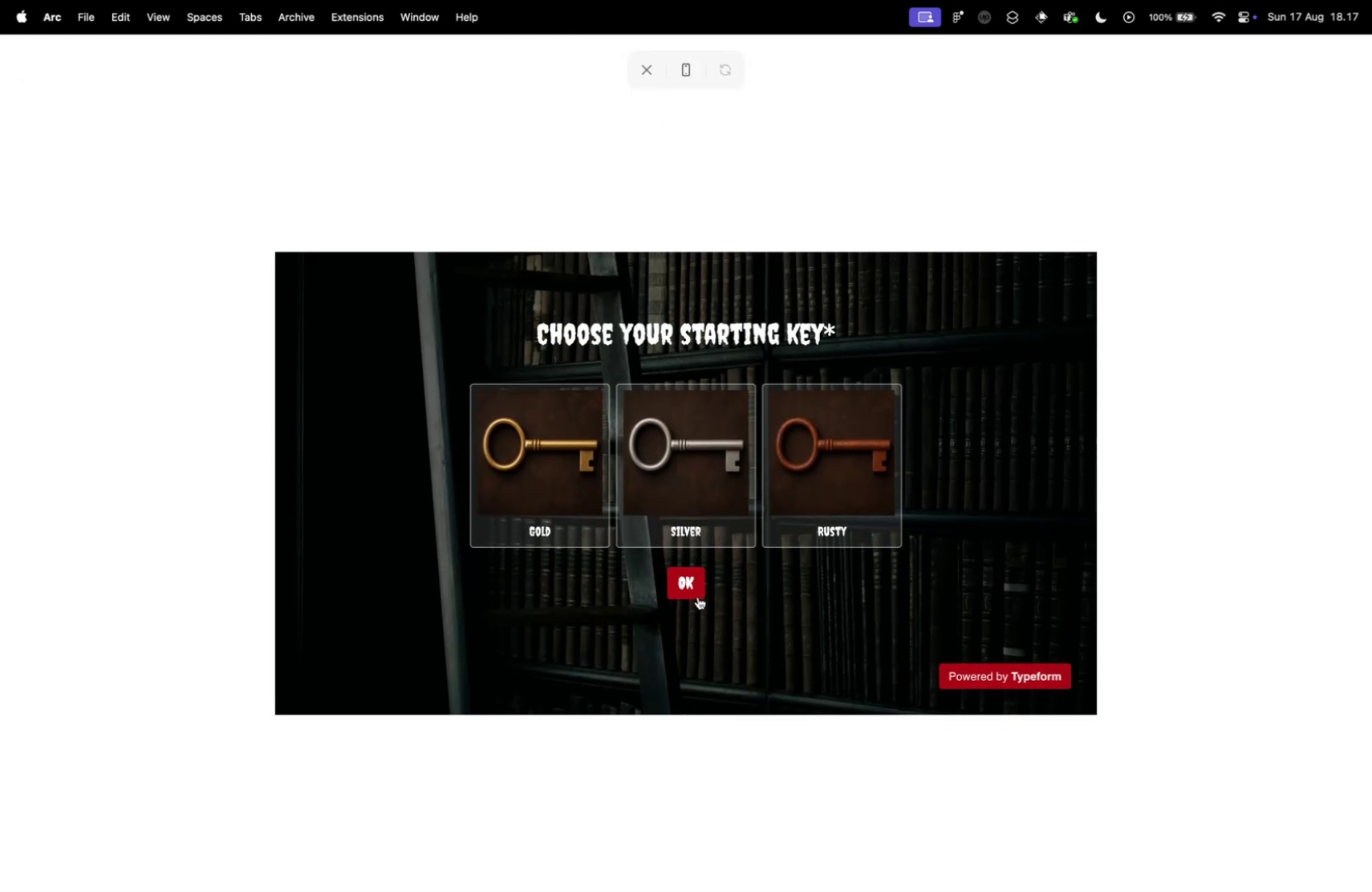 
left_click([820, 444])
 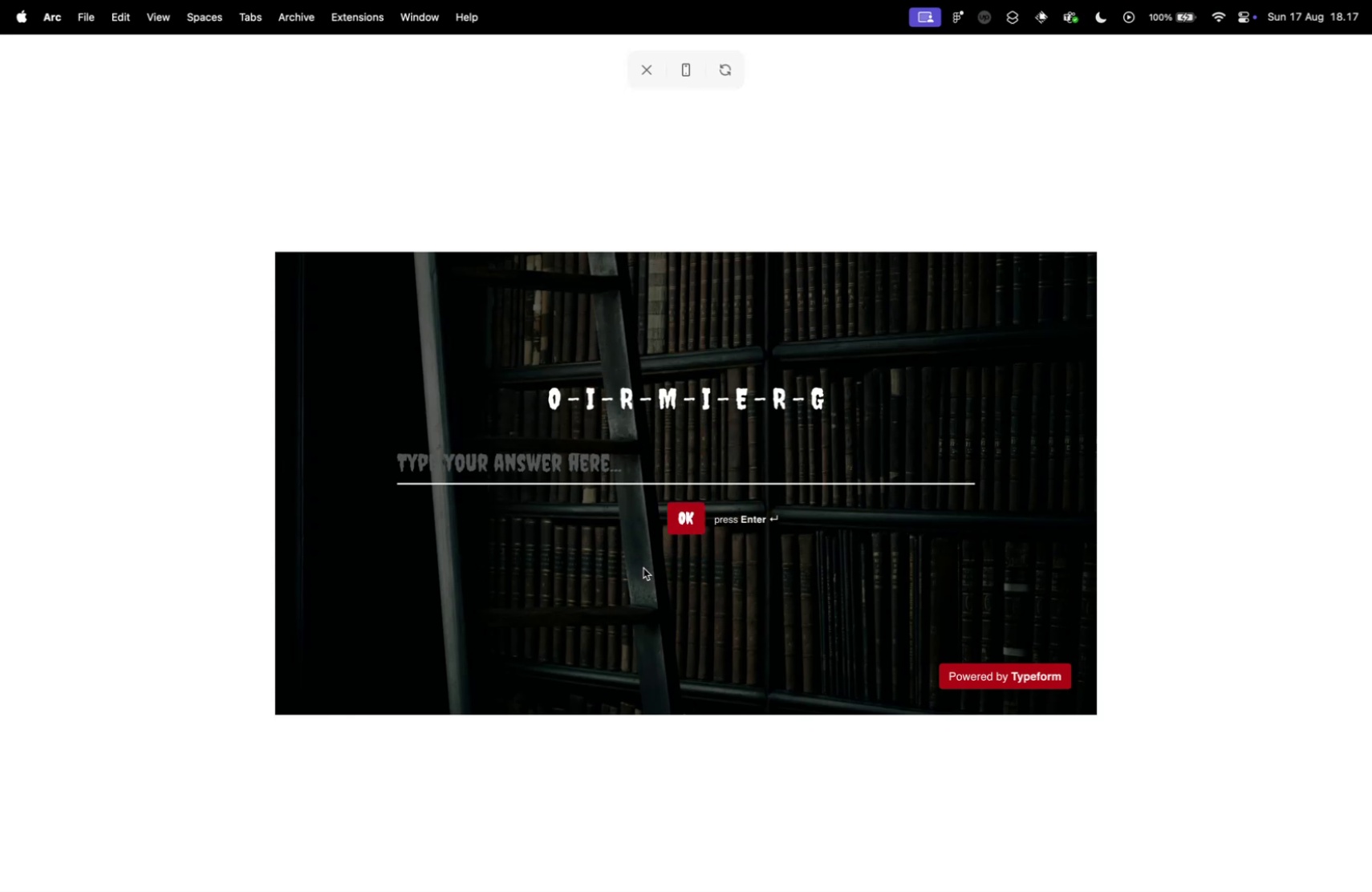 
left_click([678, 526])
 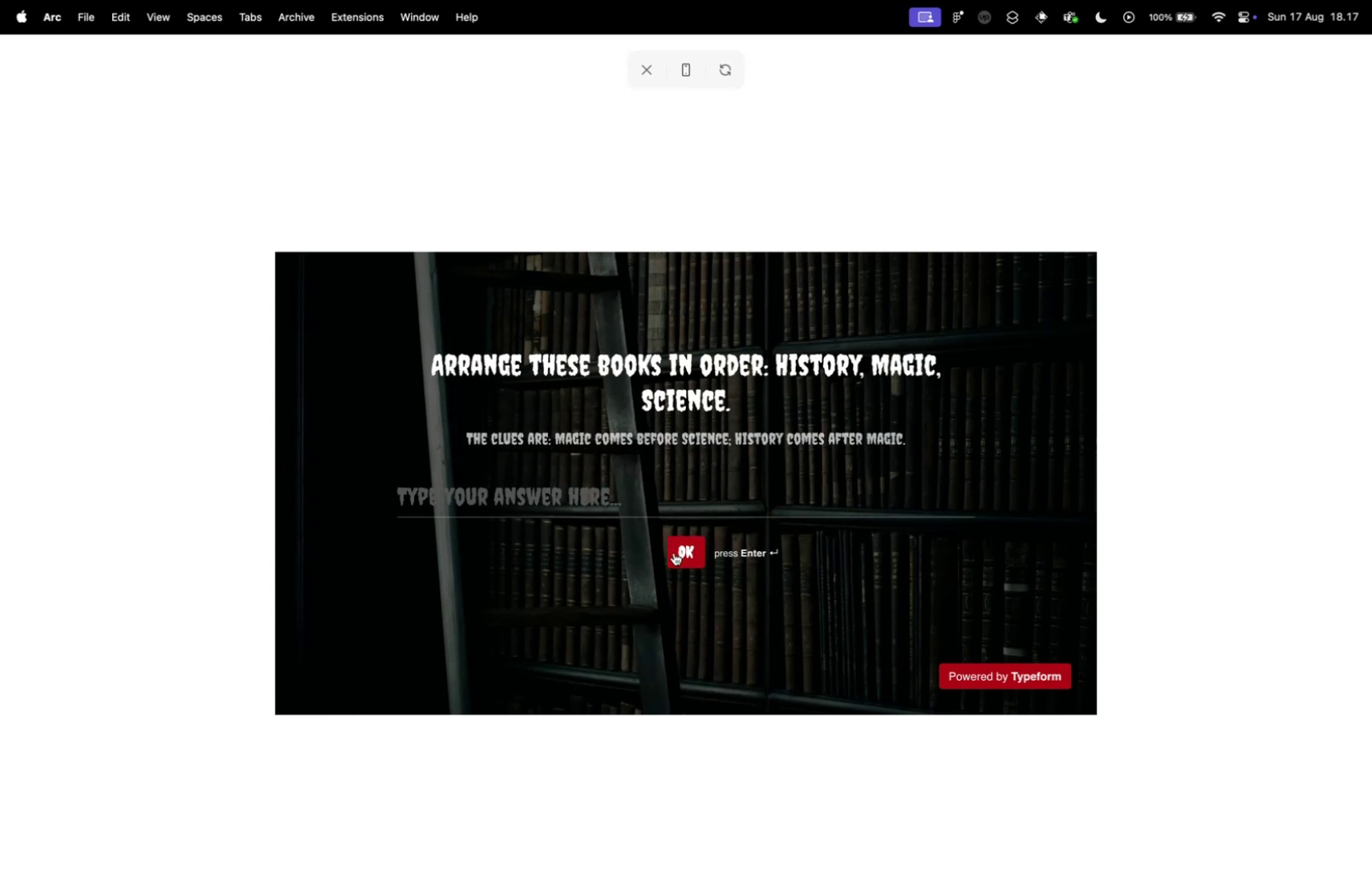 
left_click([674, 545])
 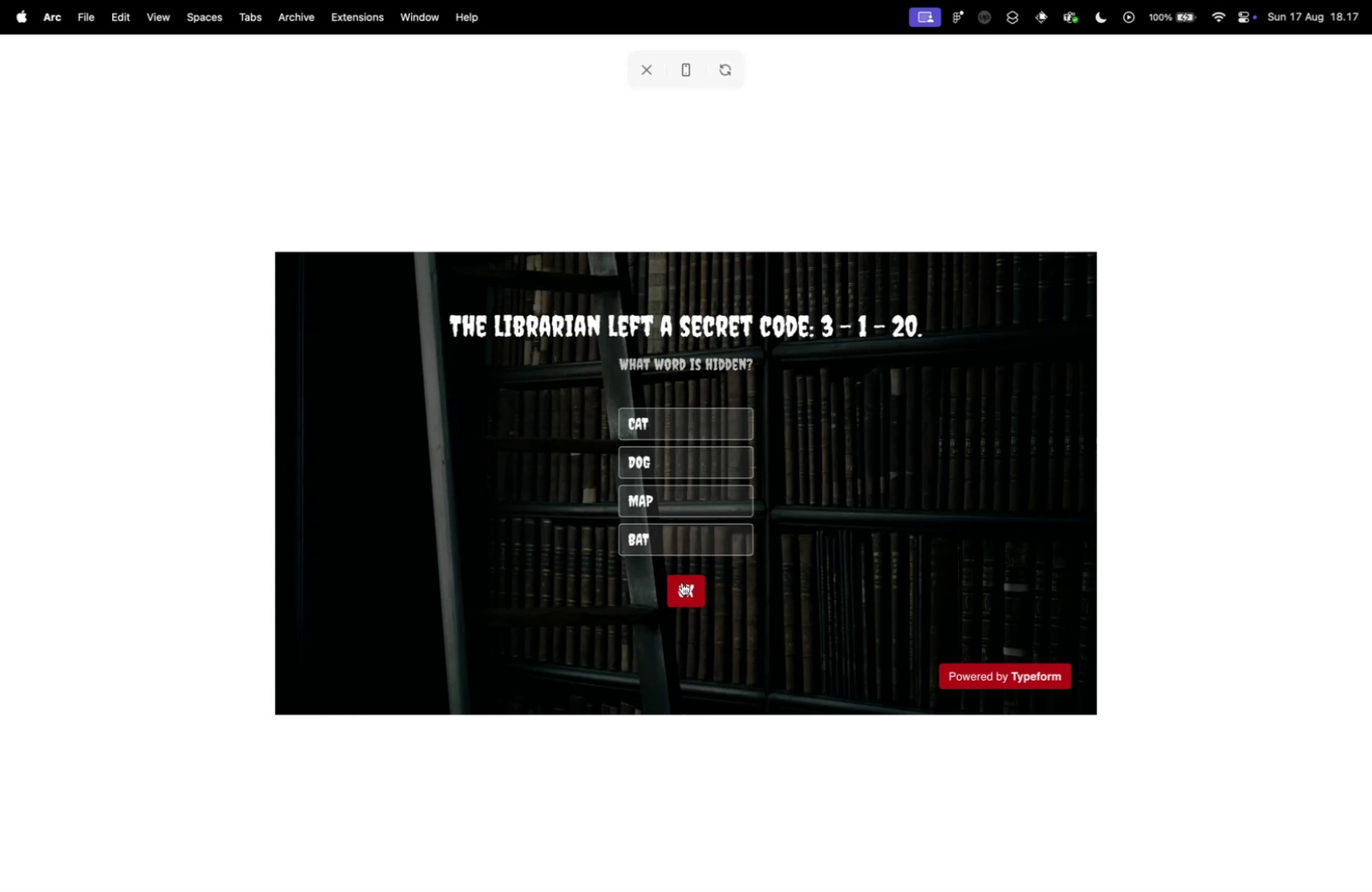 
left_click([682, 582])
 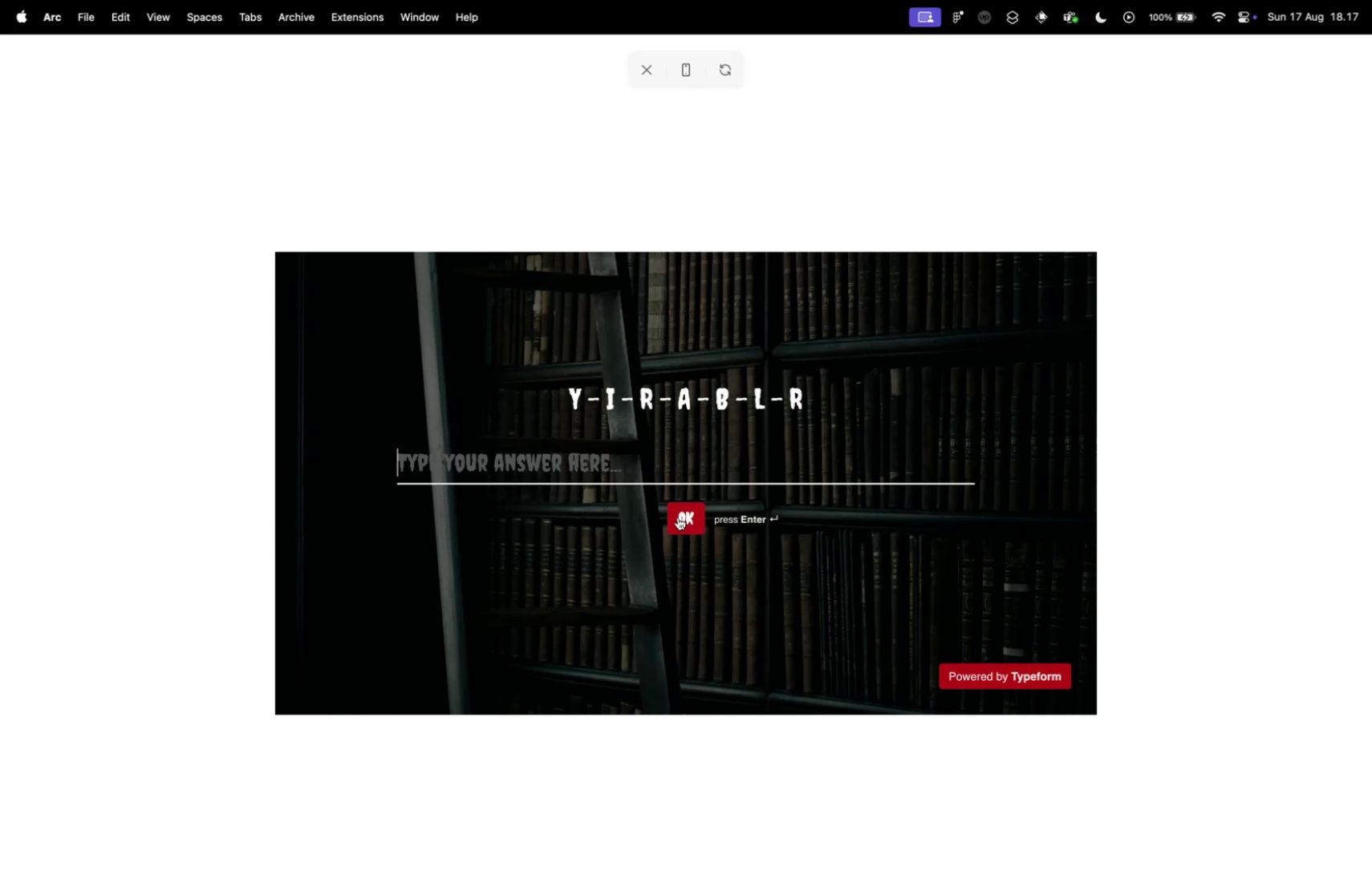 
left_click([681, 498])
 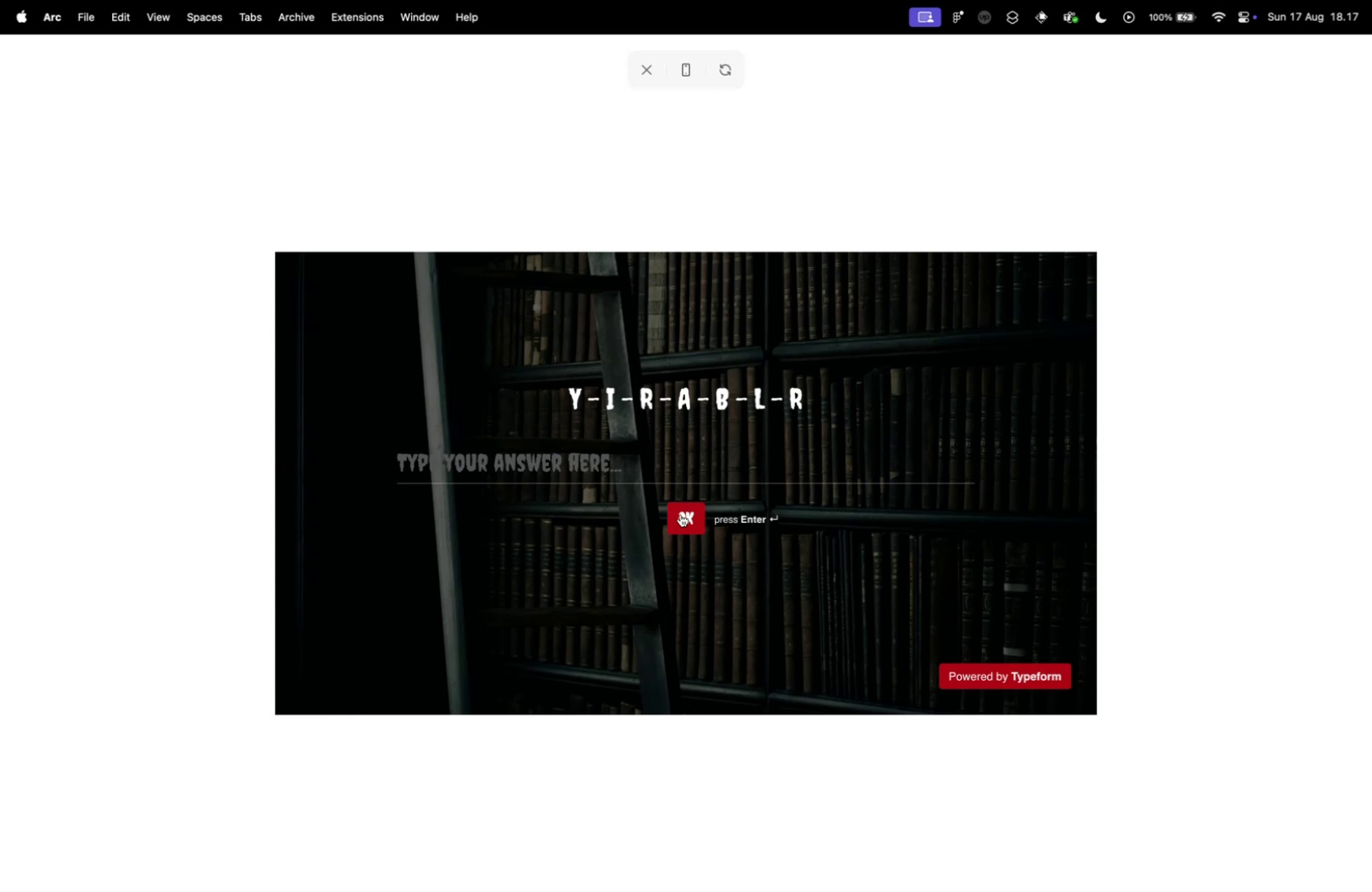 
left_click([680, 516])
 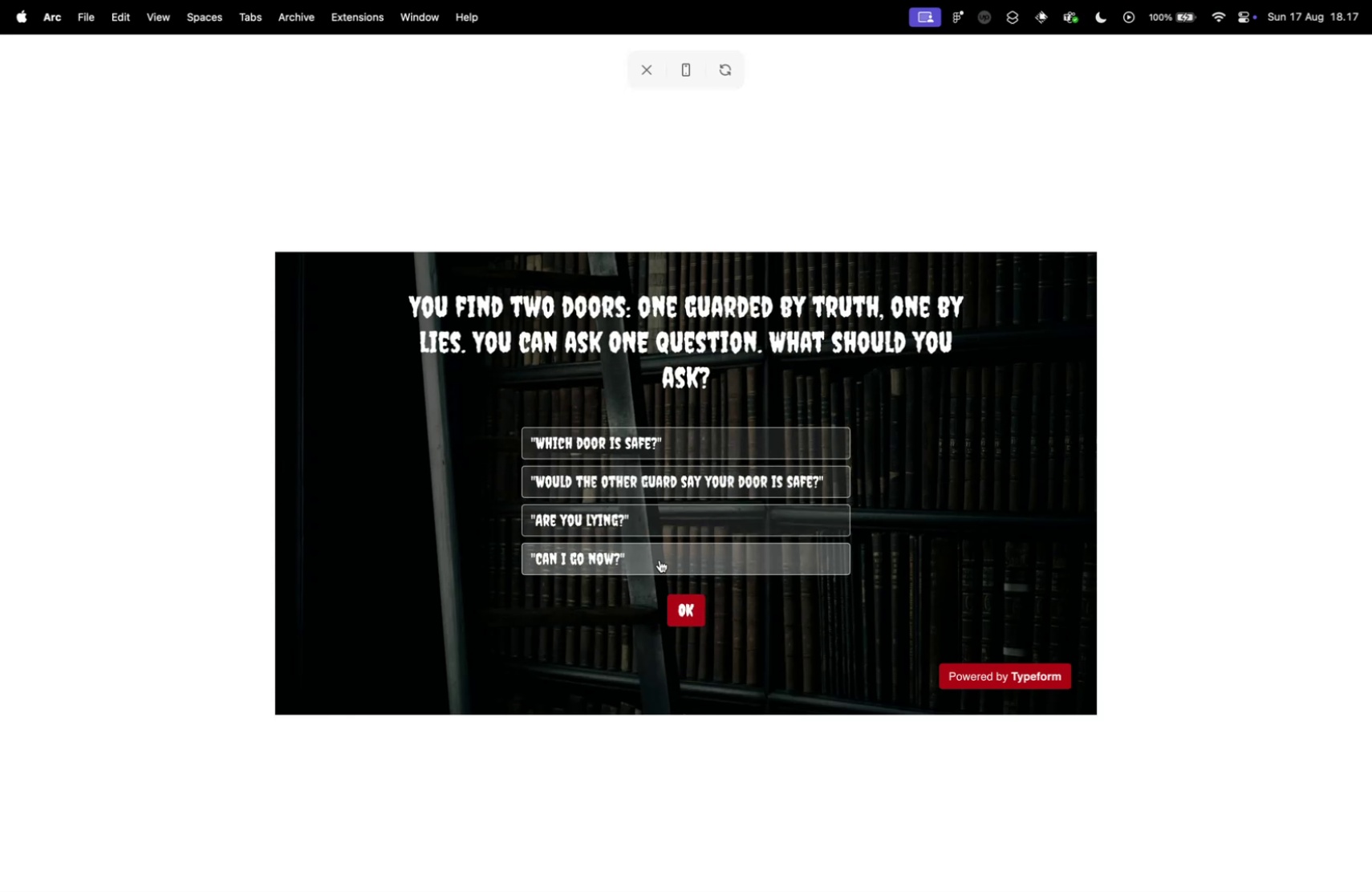 
left_click([652, 561])
 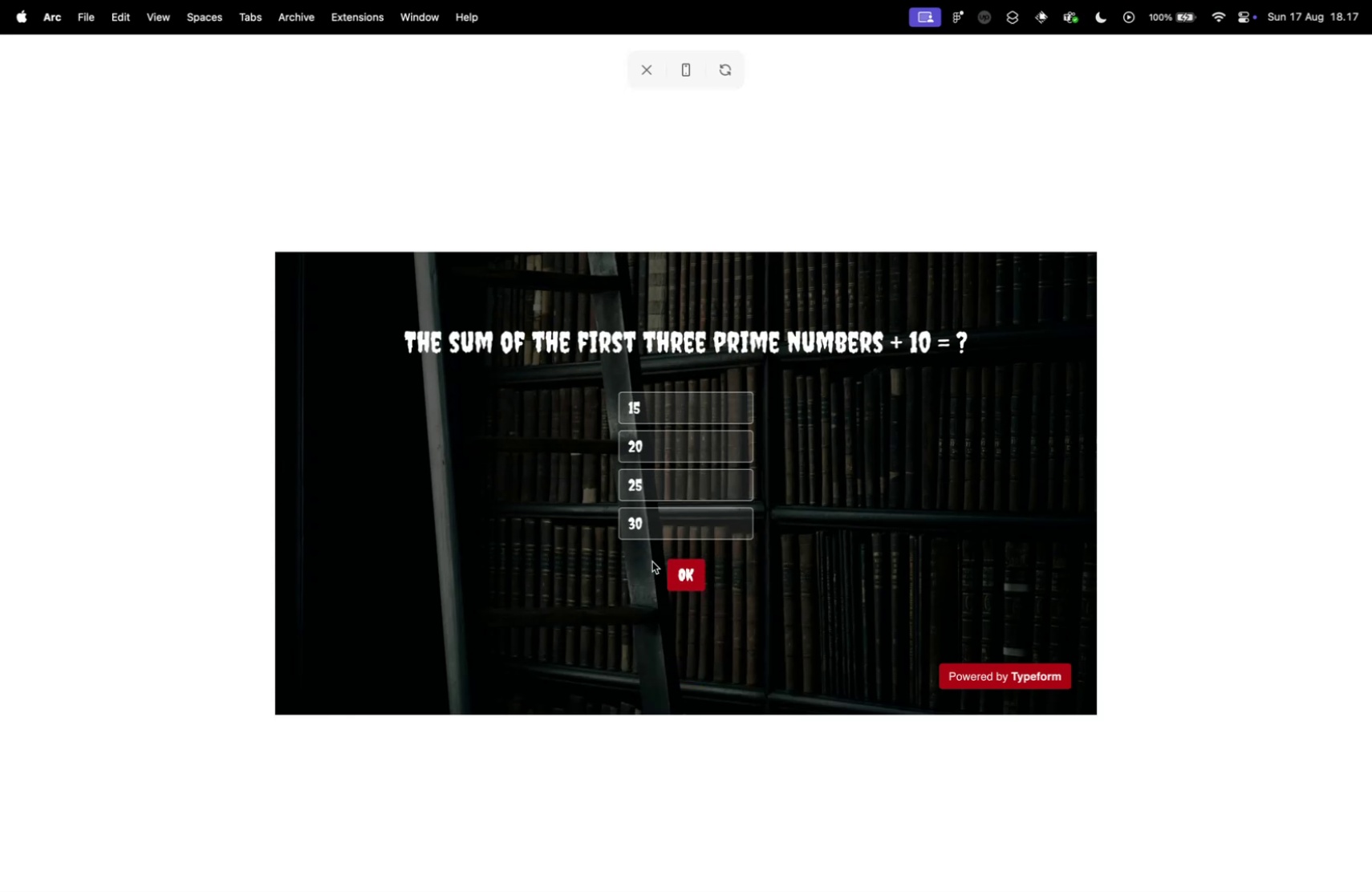 
left_click([654, 528])
 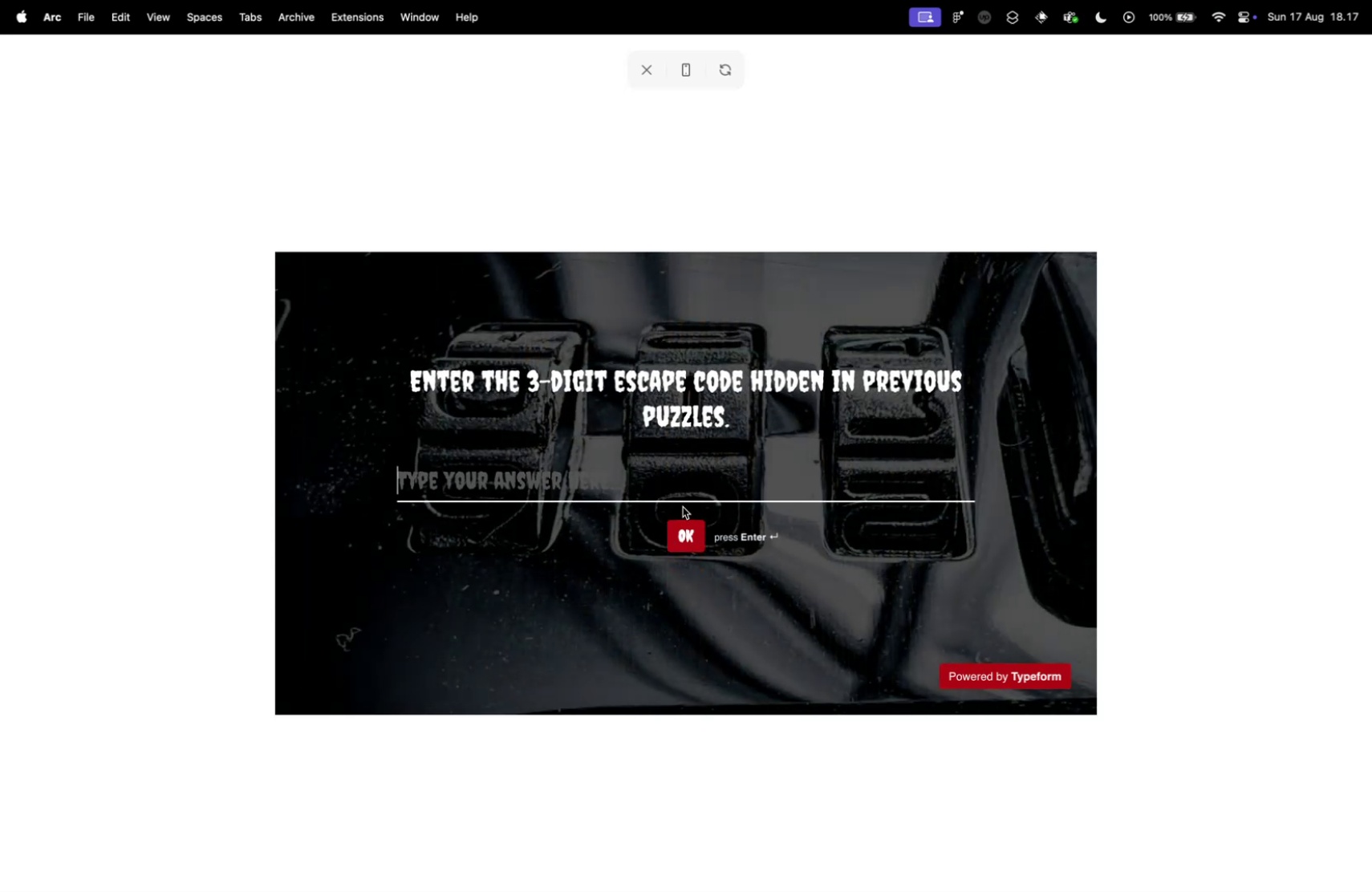 
left_click([683, 485])
 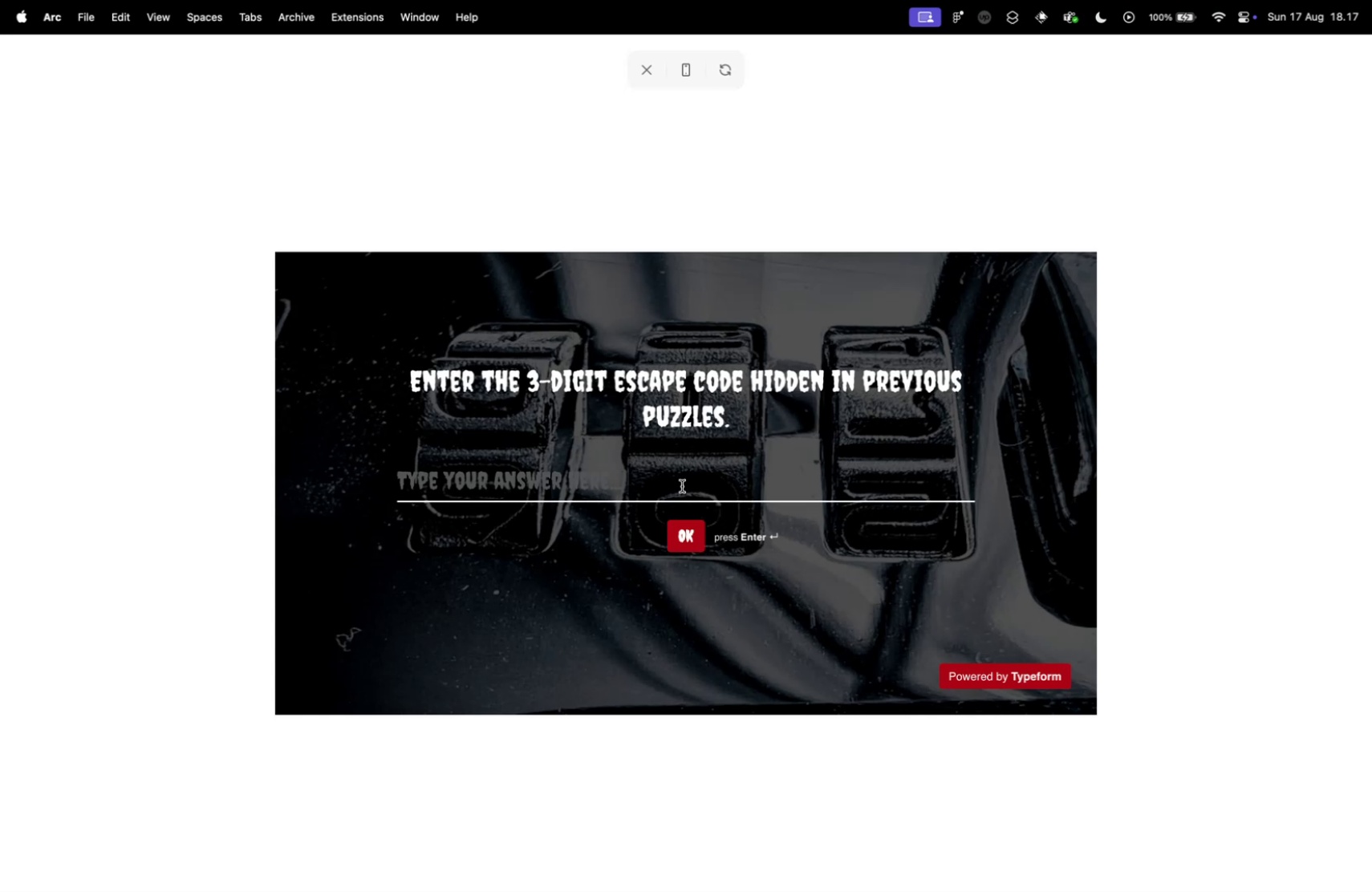 
type(725)
 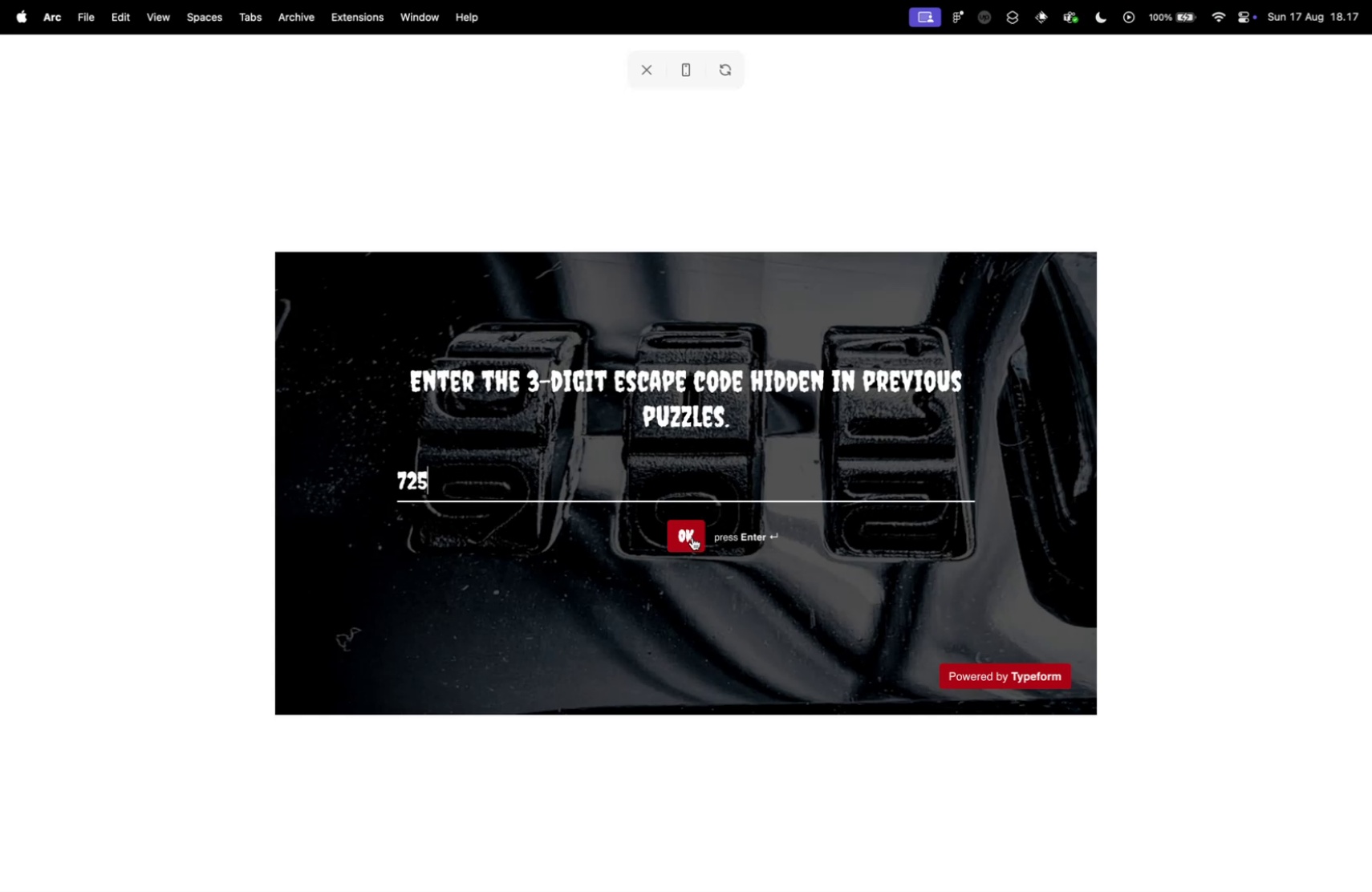 
left_click([693, 537])
 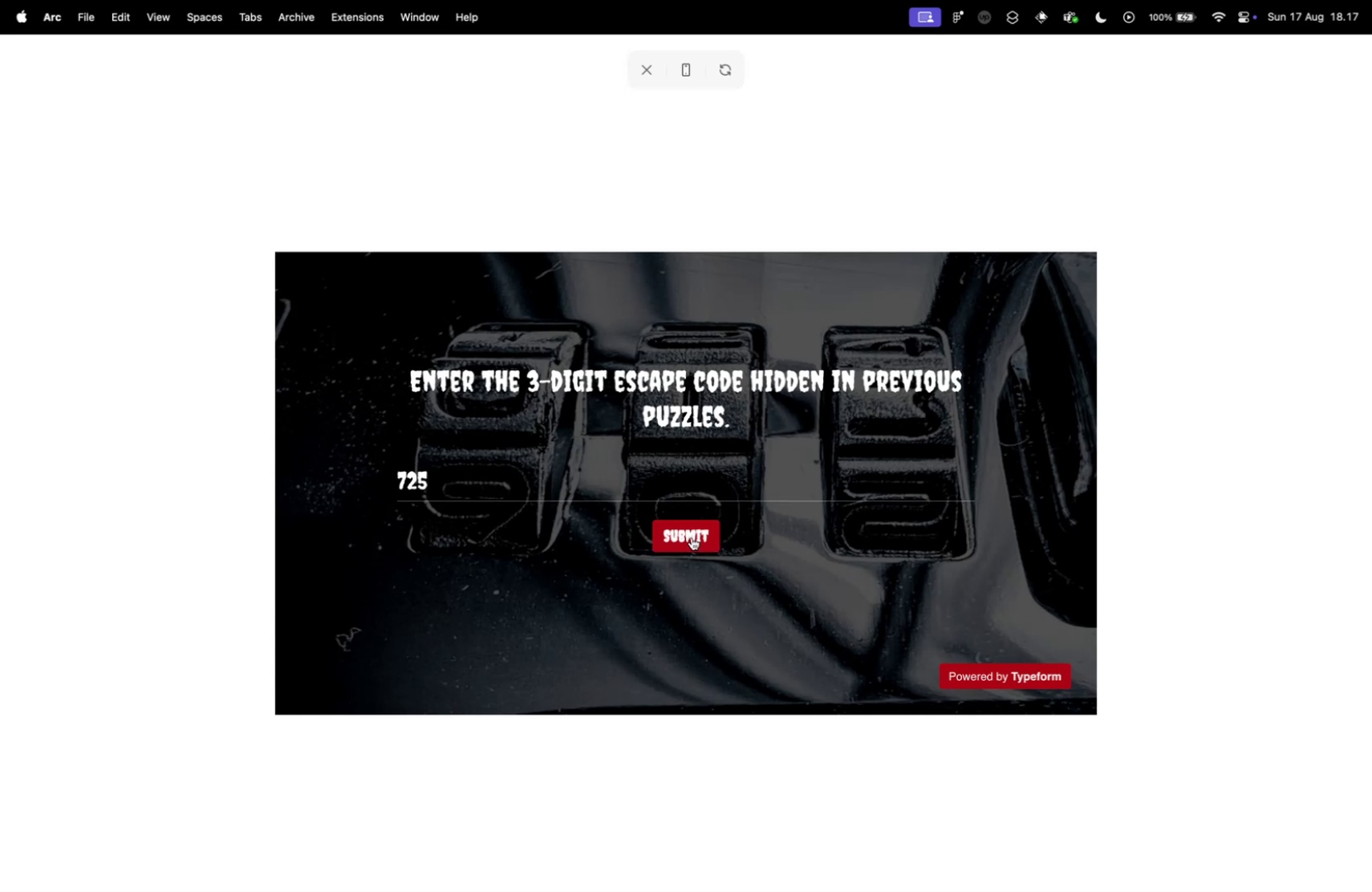 
left_click([690, 537])
 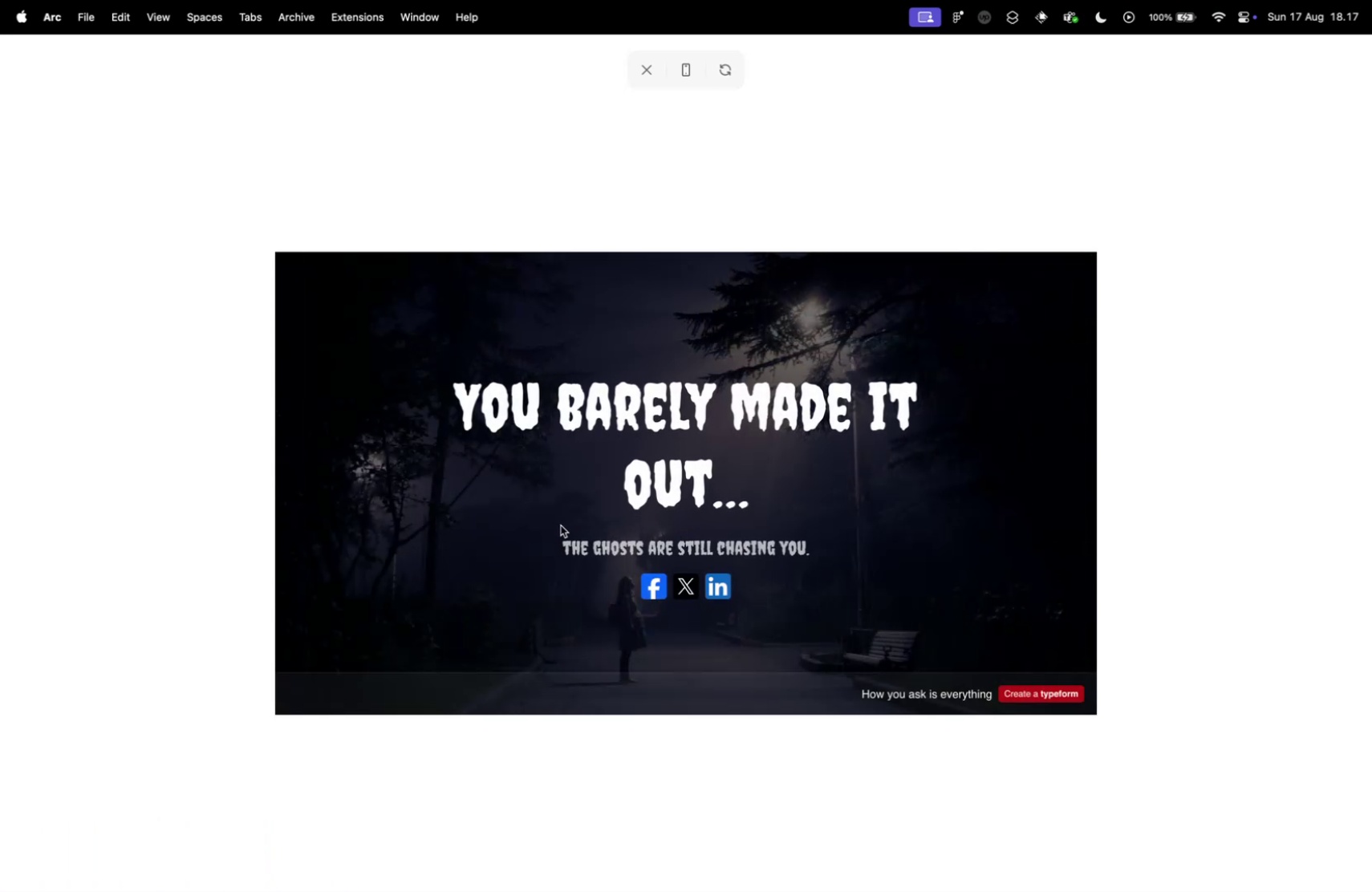 
wait(10.68)
 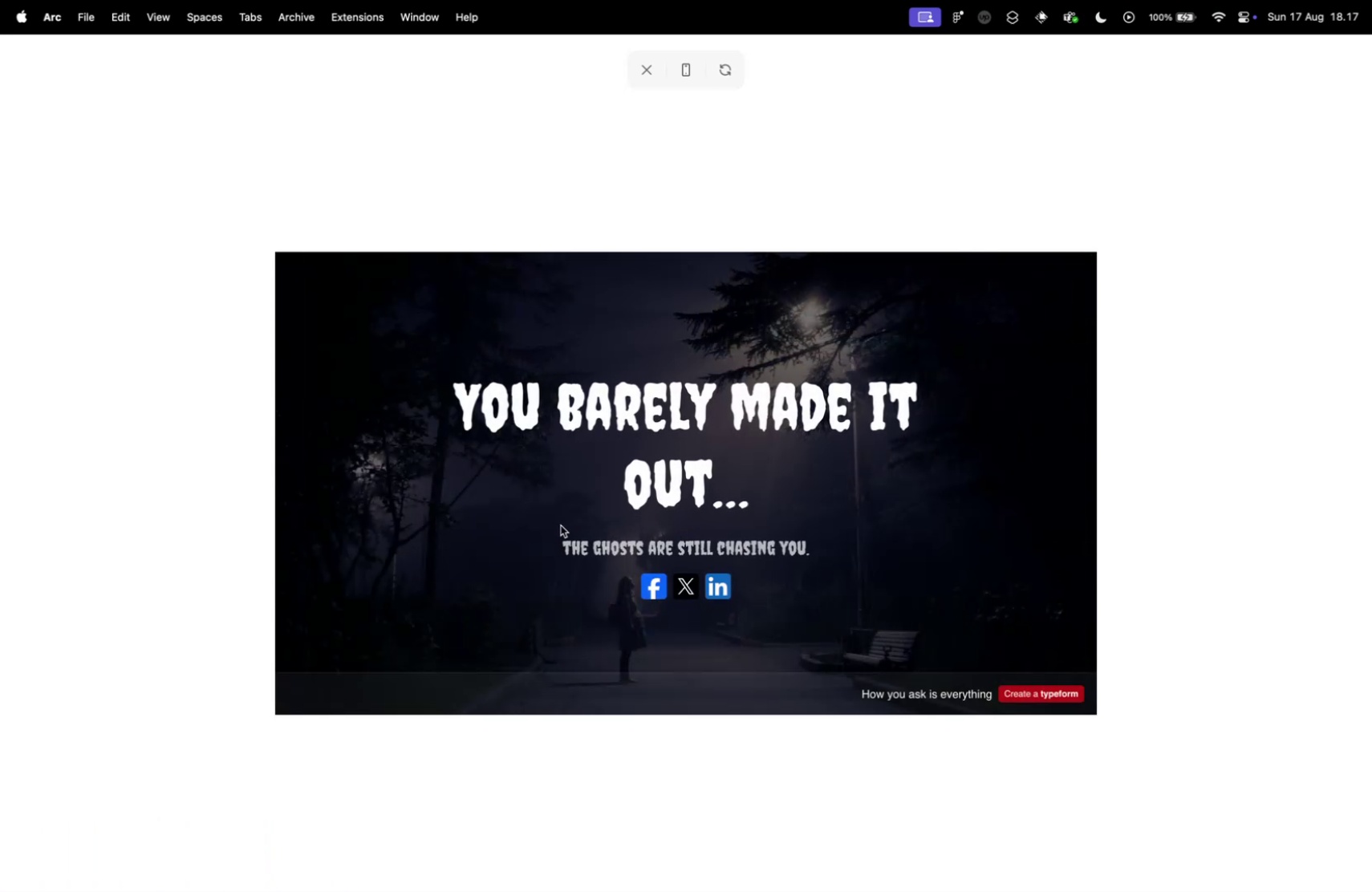 
left_click([651, 69])
 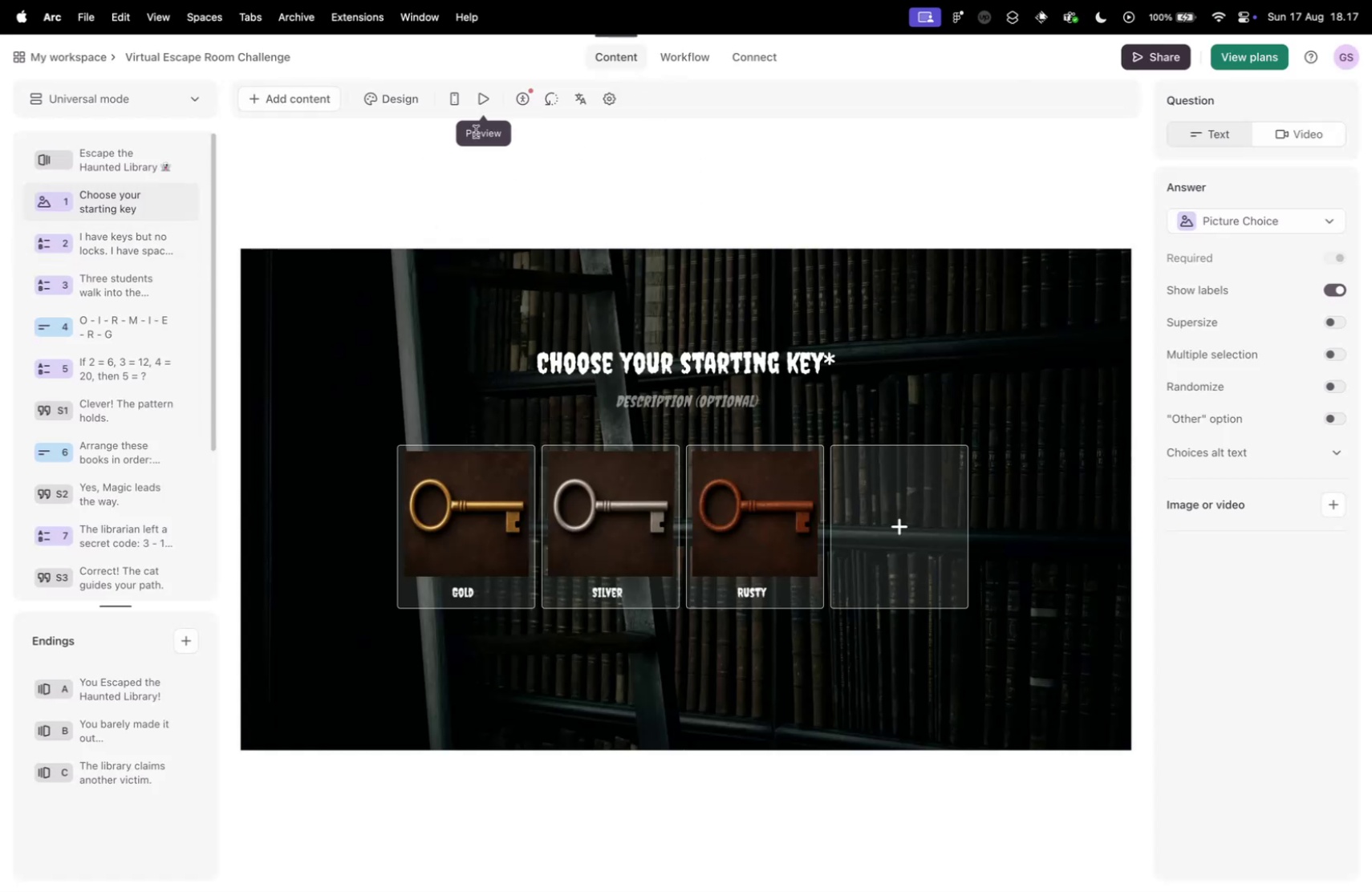 
left_click([675, 58])
 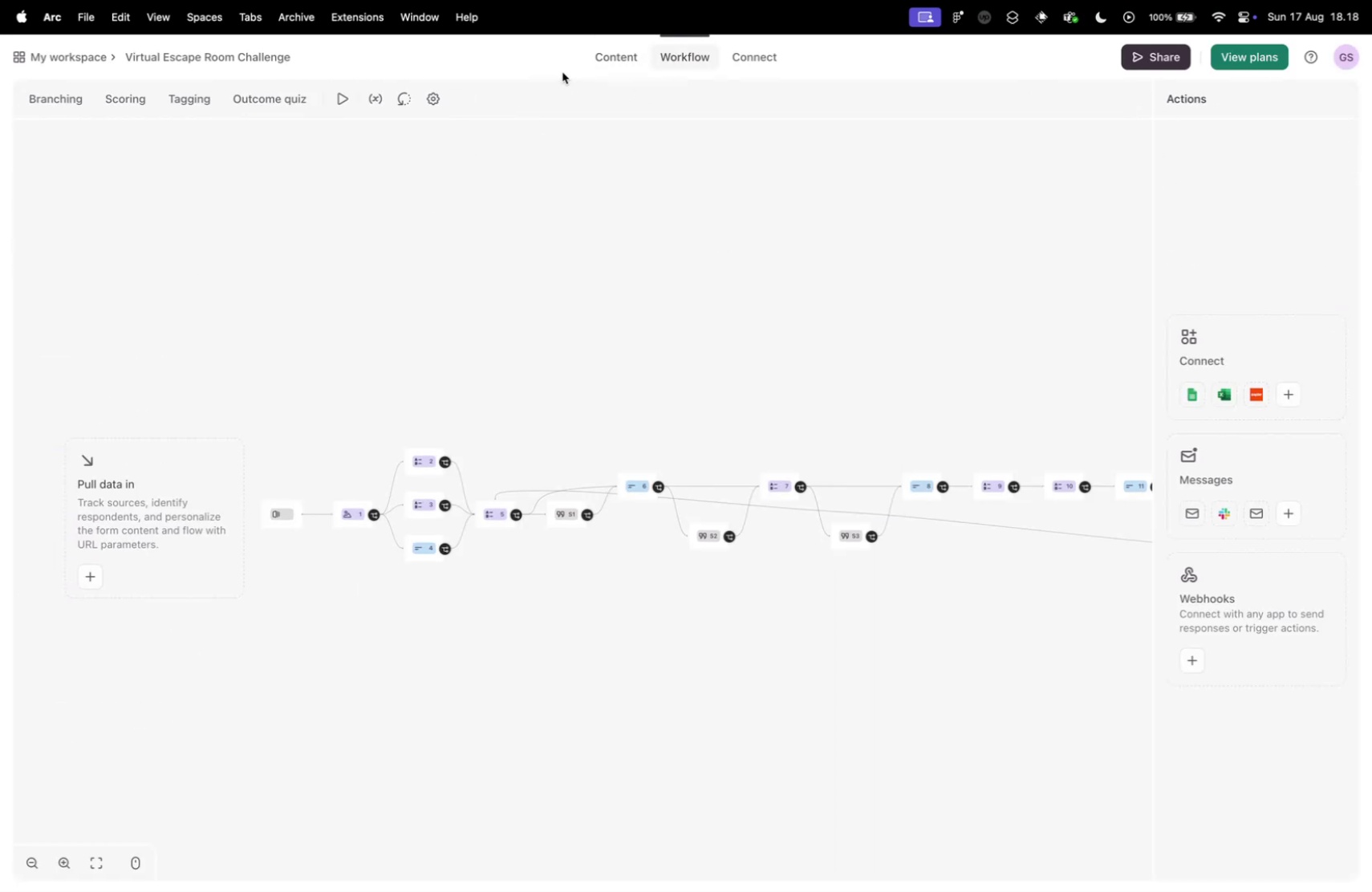 
left_click([613, 59])
 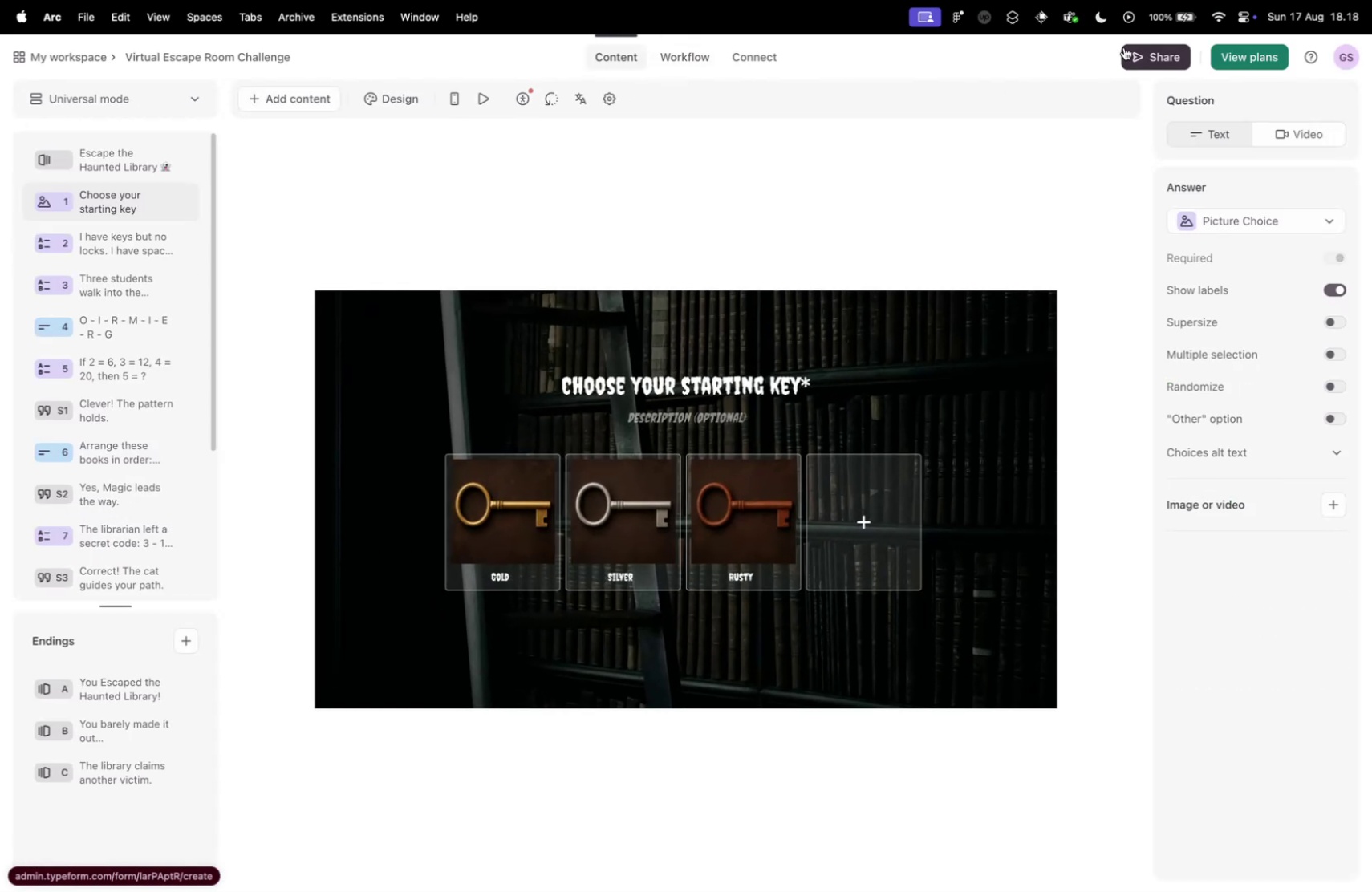 
left_click([1144, 52])
 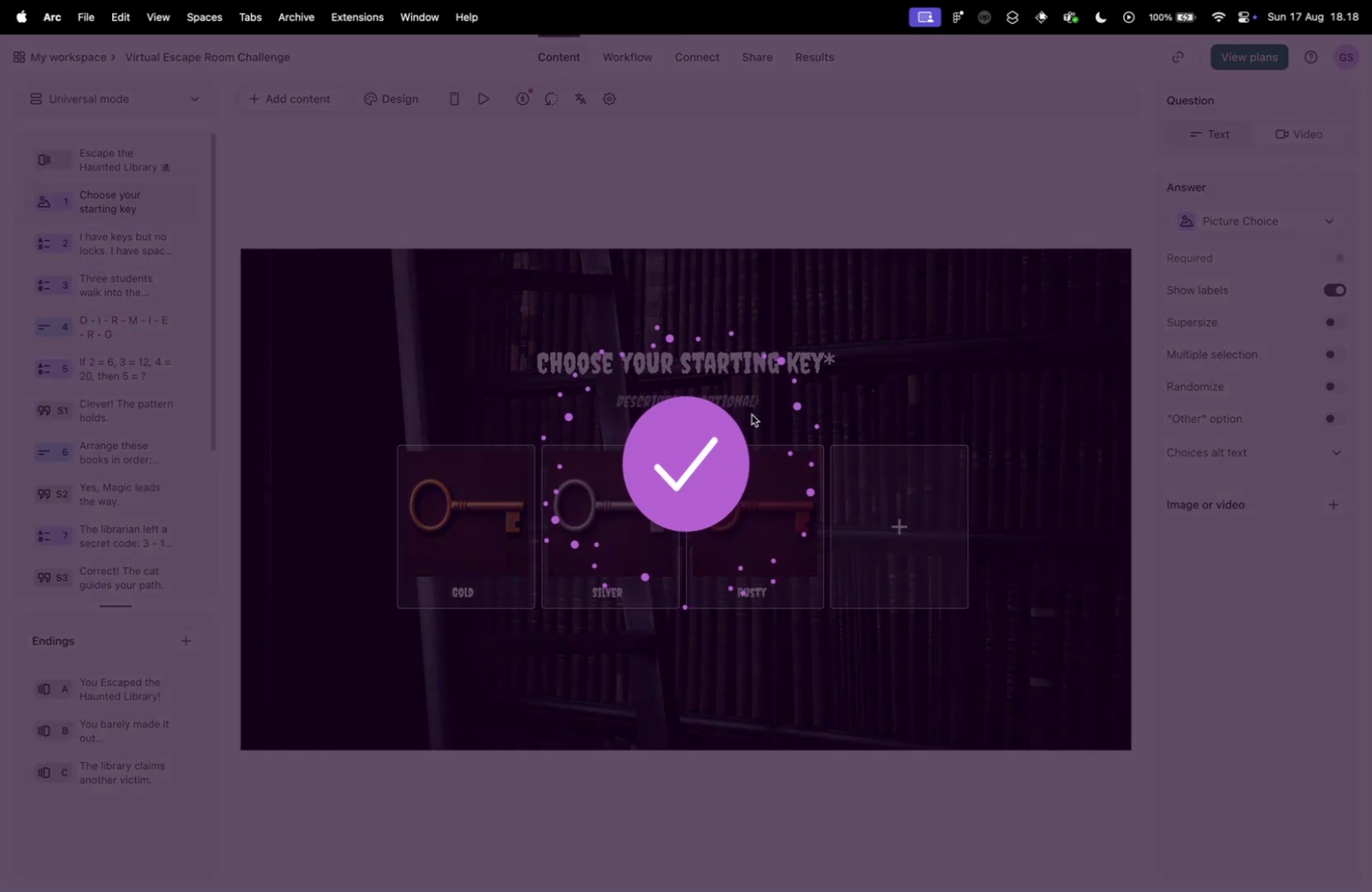 
wait(9.02)
 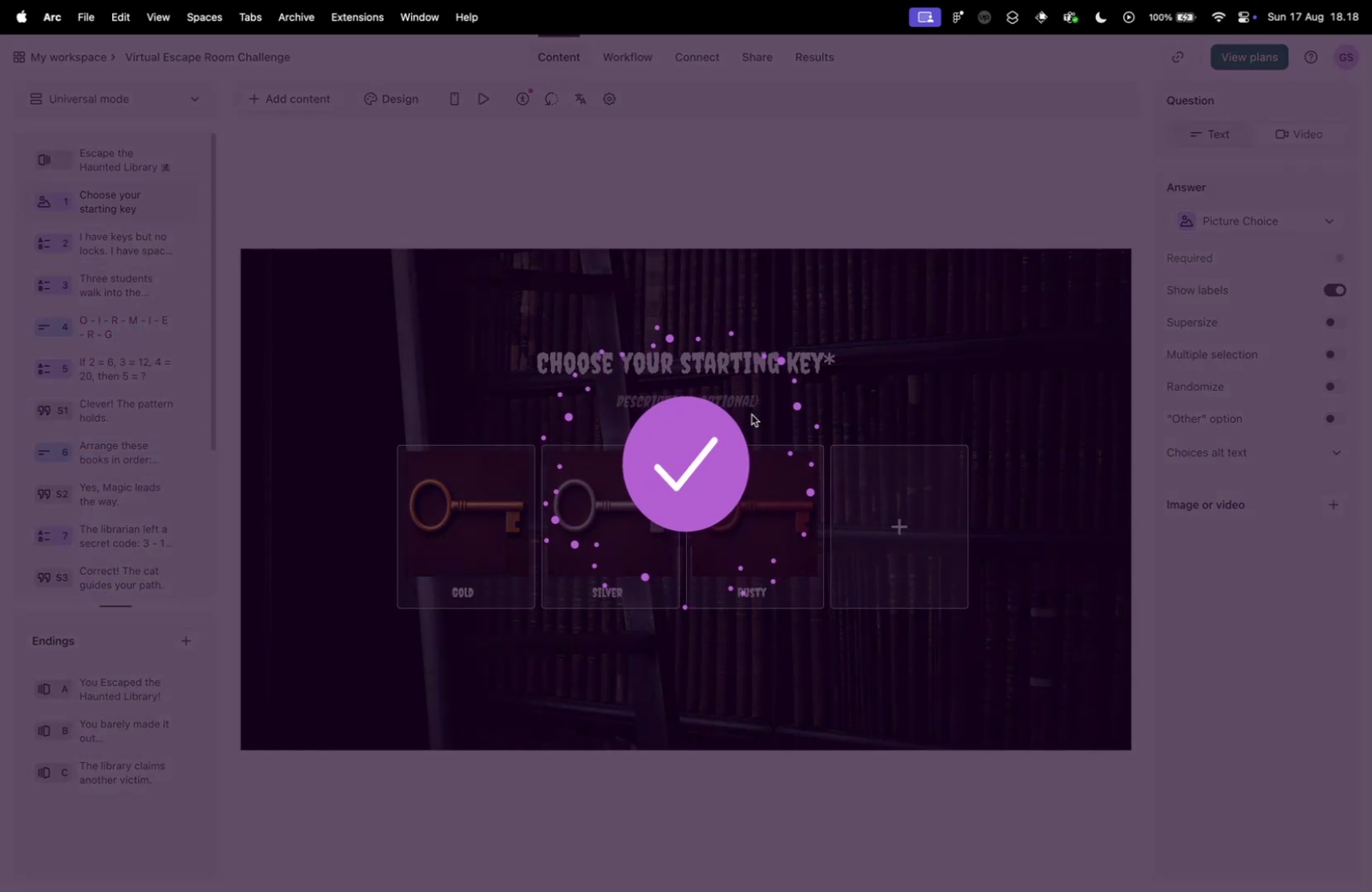 
left_click([529, 412])
 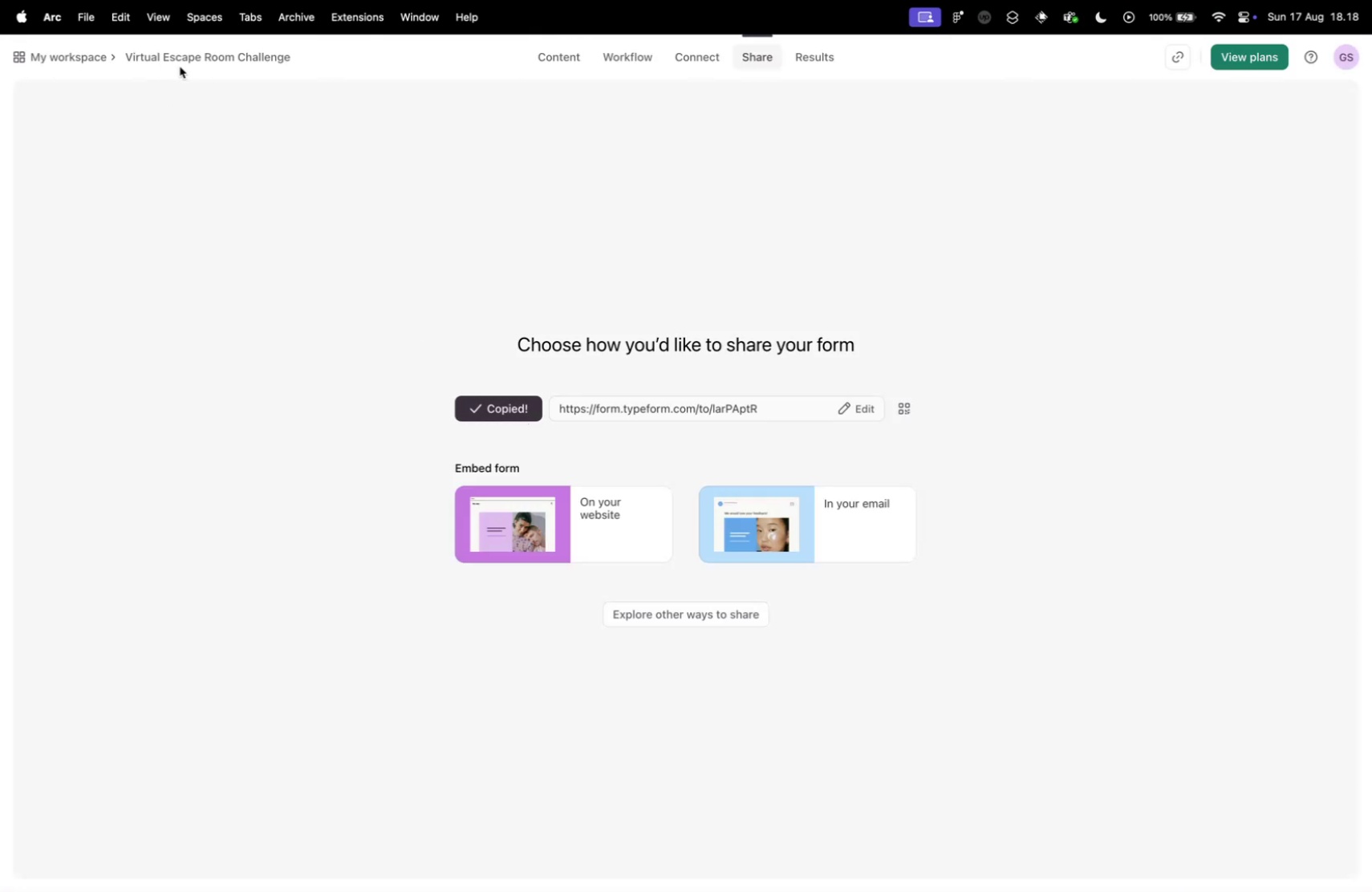 
double_click([180, 55])
 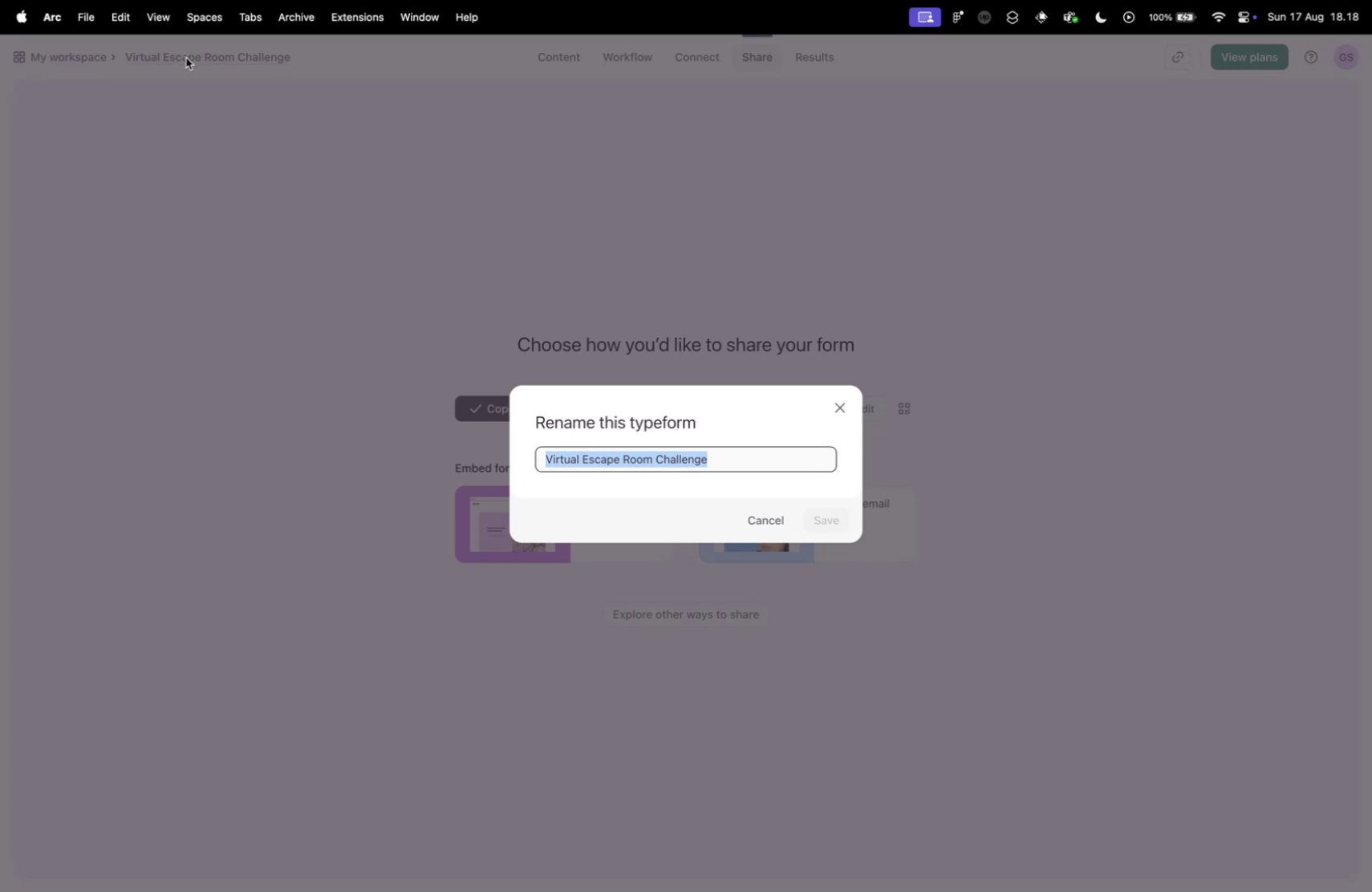 
key(Meta+C)
 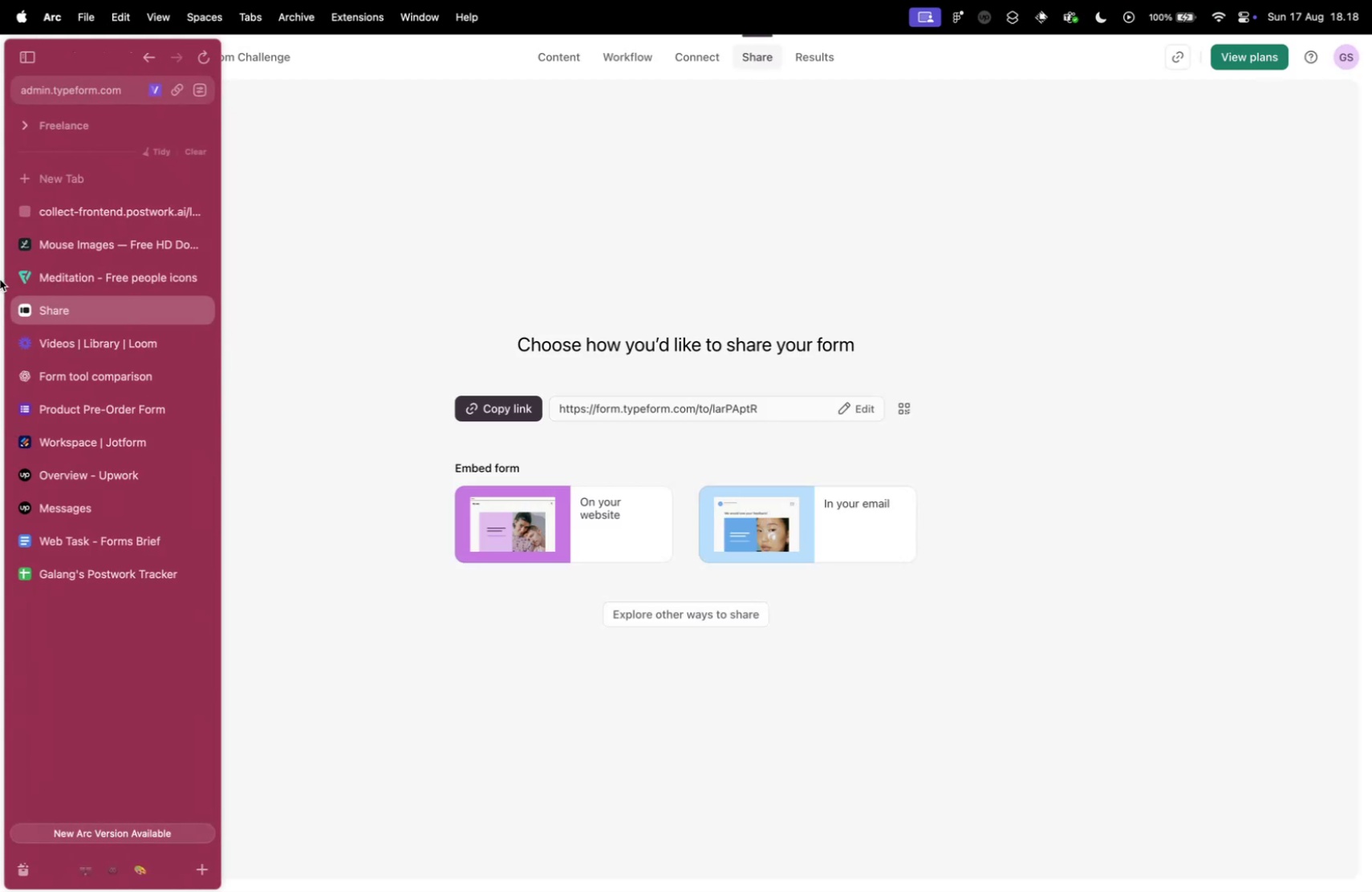 
left_click([139, 566])
 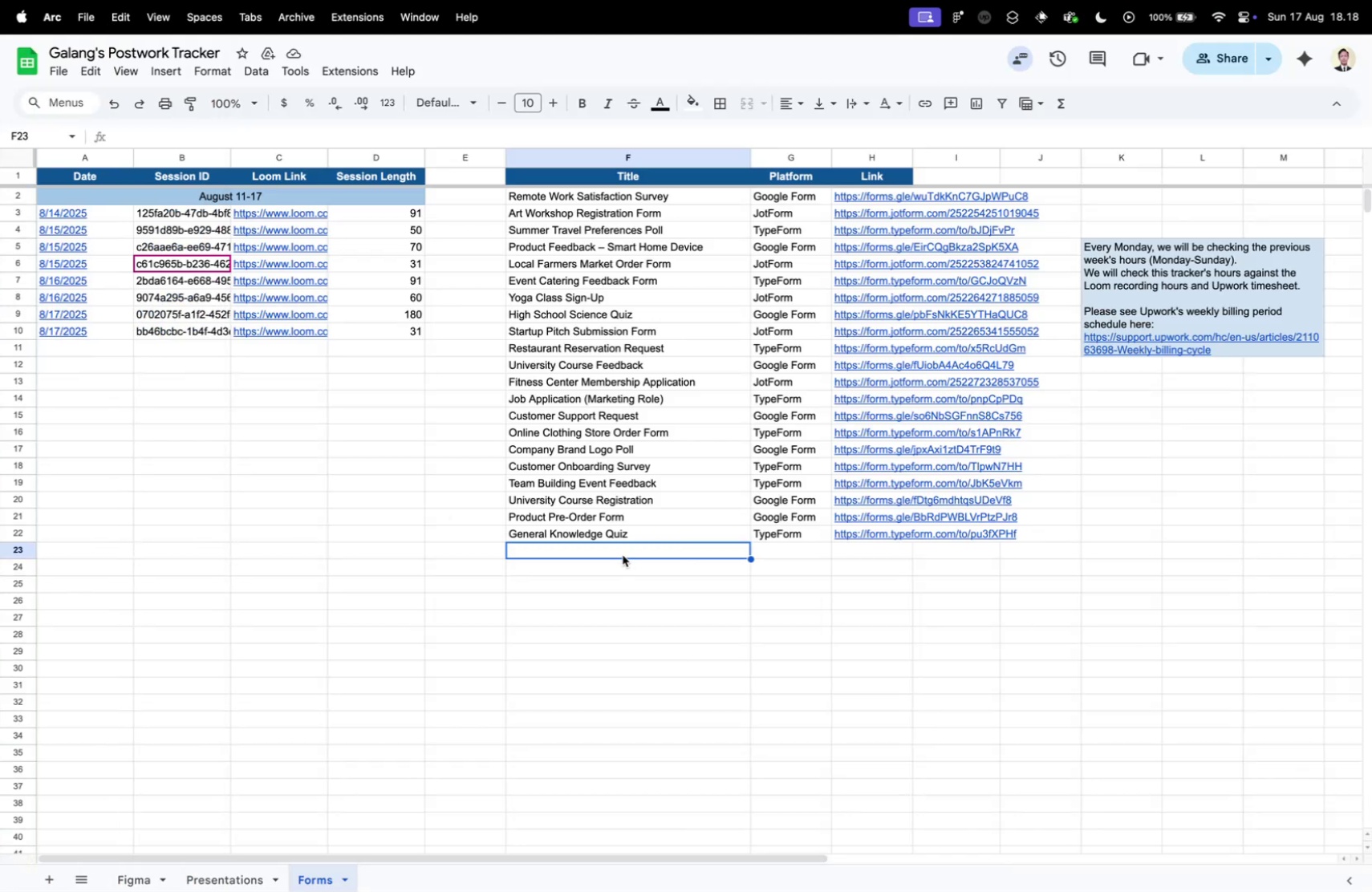 
key(Meta+V)
 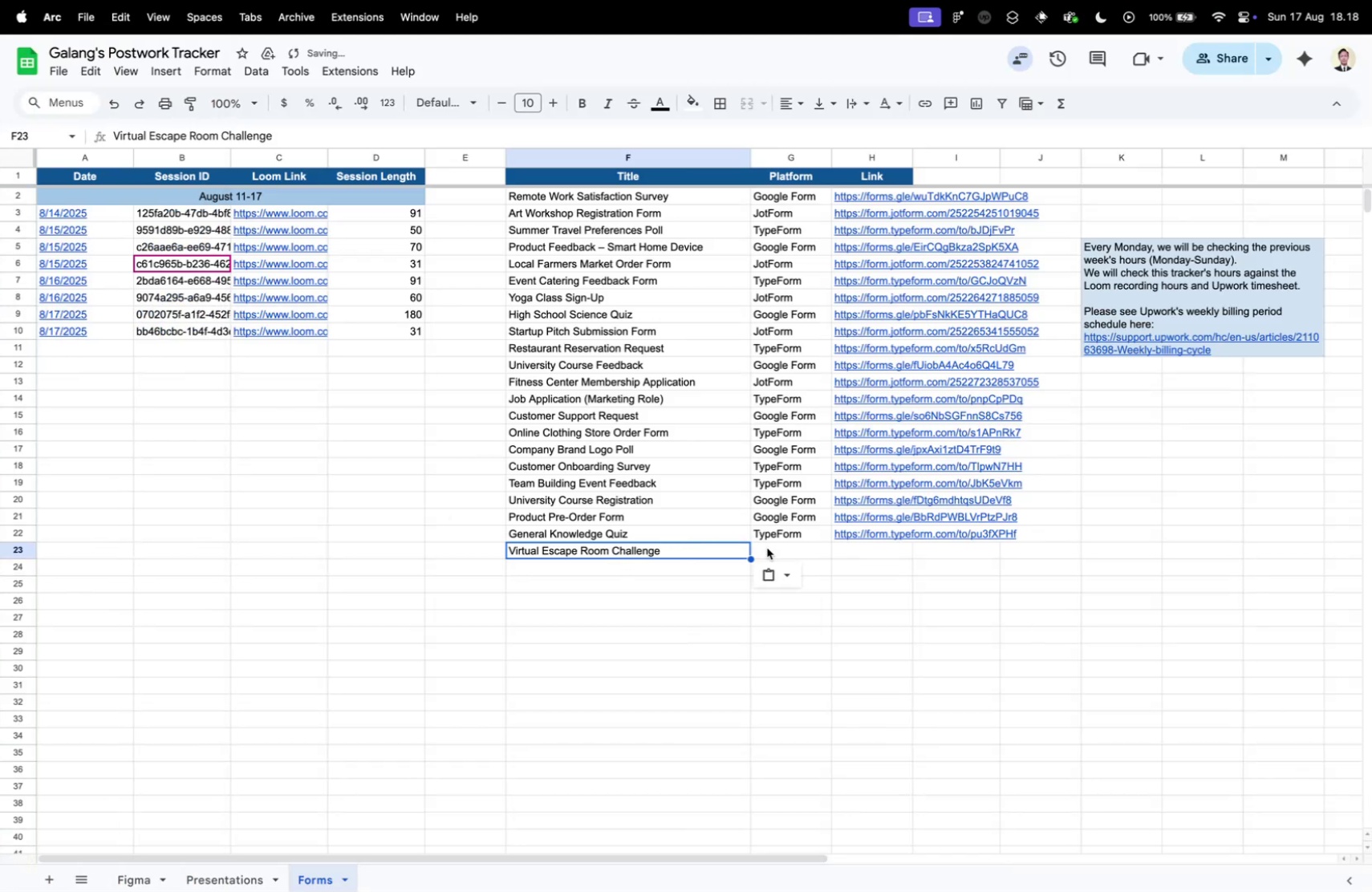 
left_click([770, 550])
 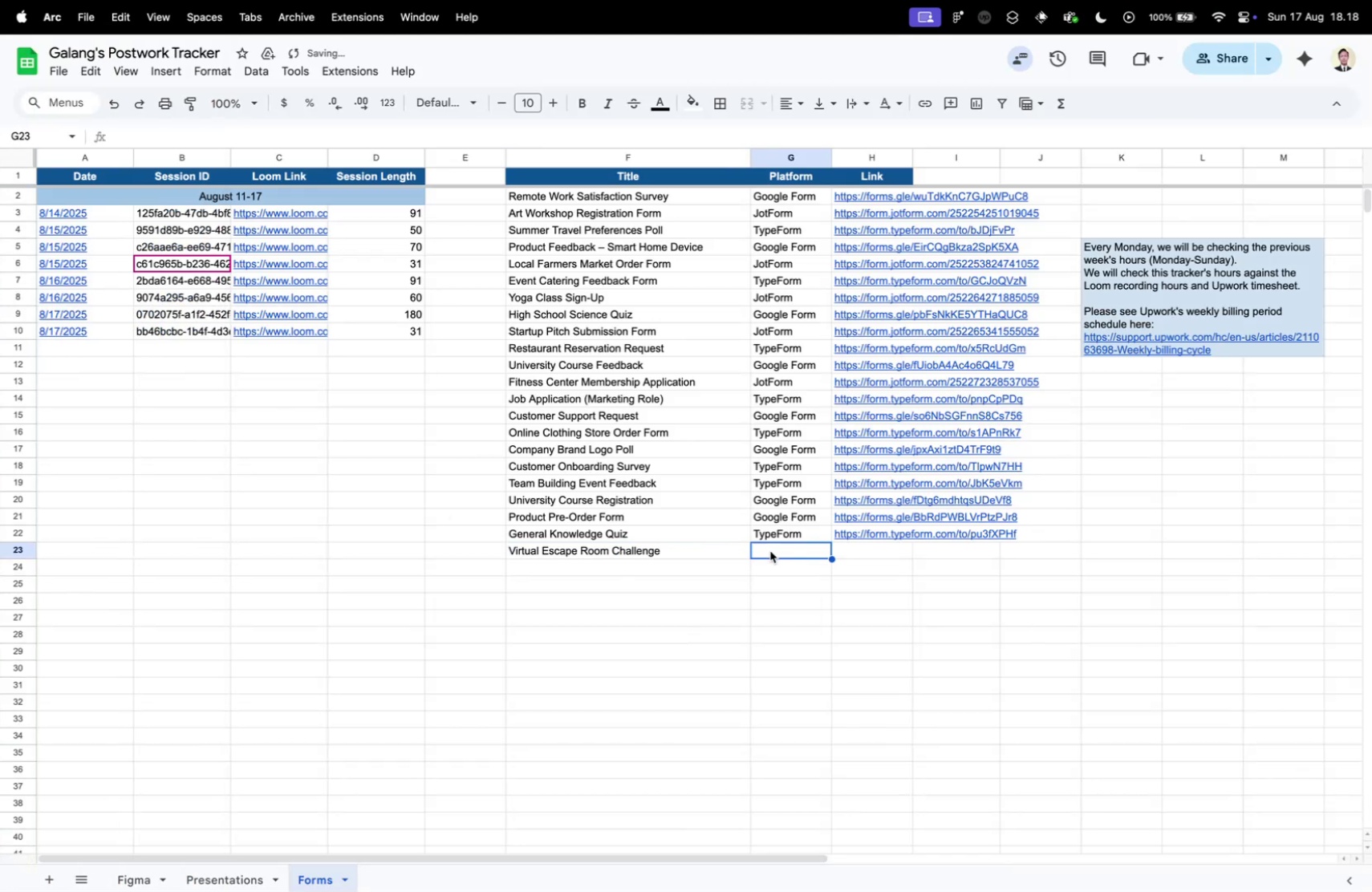 
type(ty)
 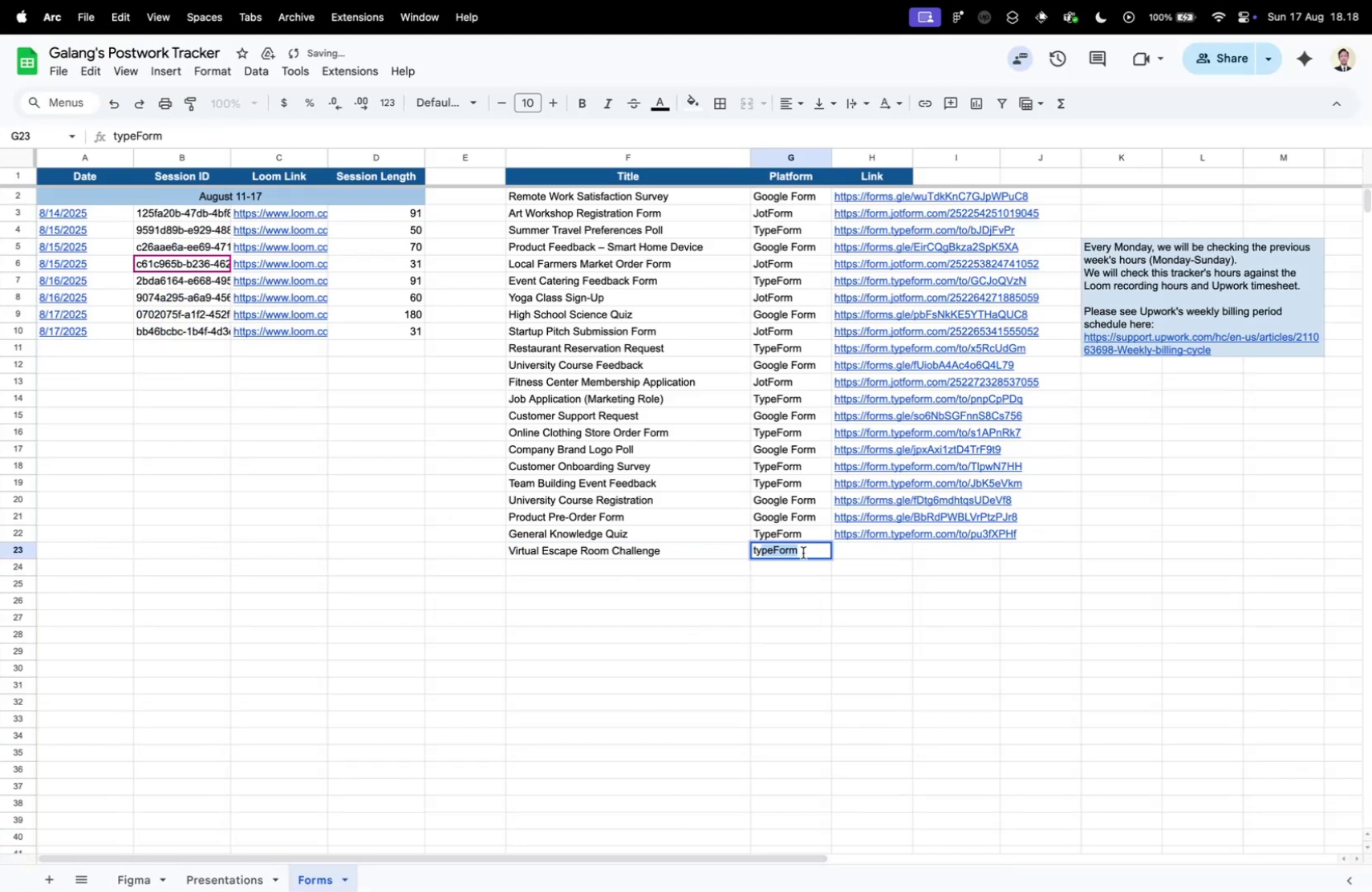 
left_click([836, 553])
 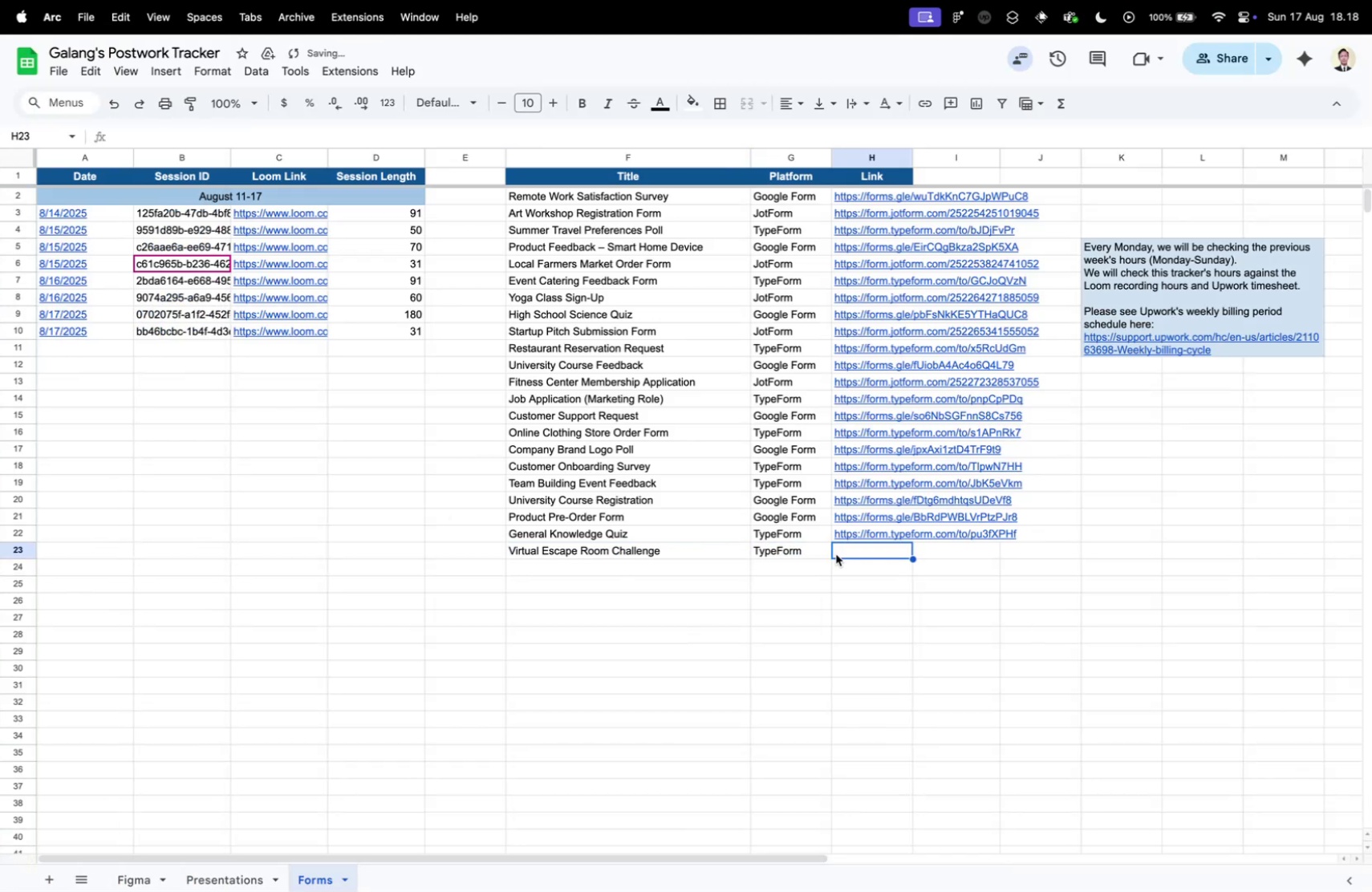 
key(Meta+Space)
 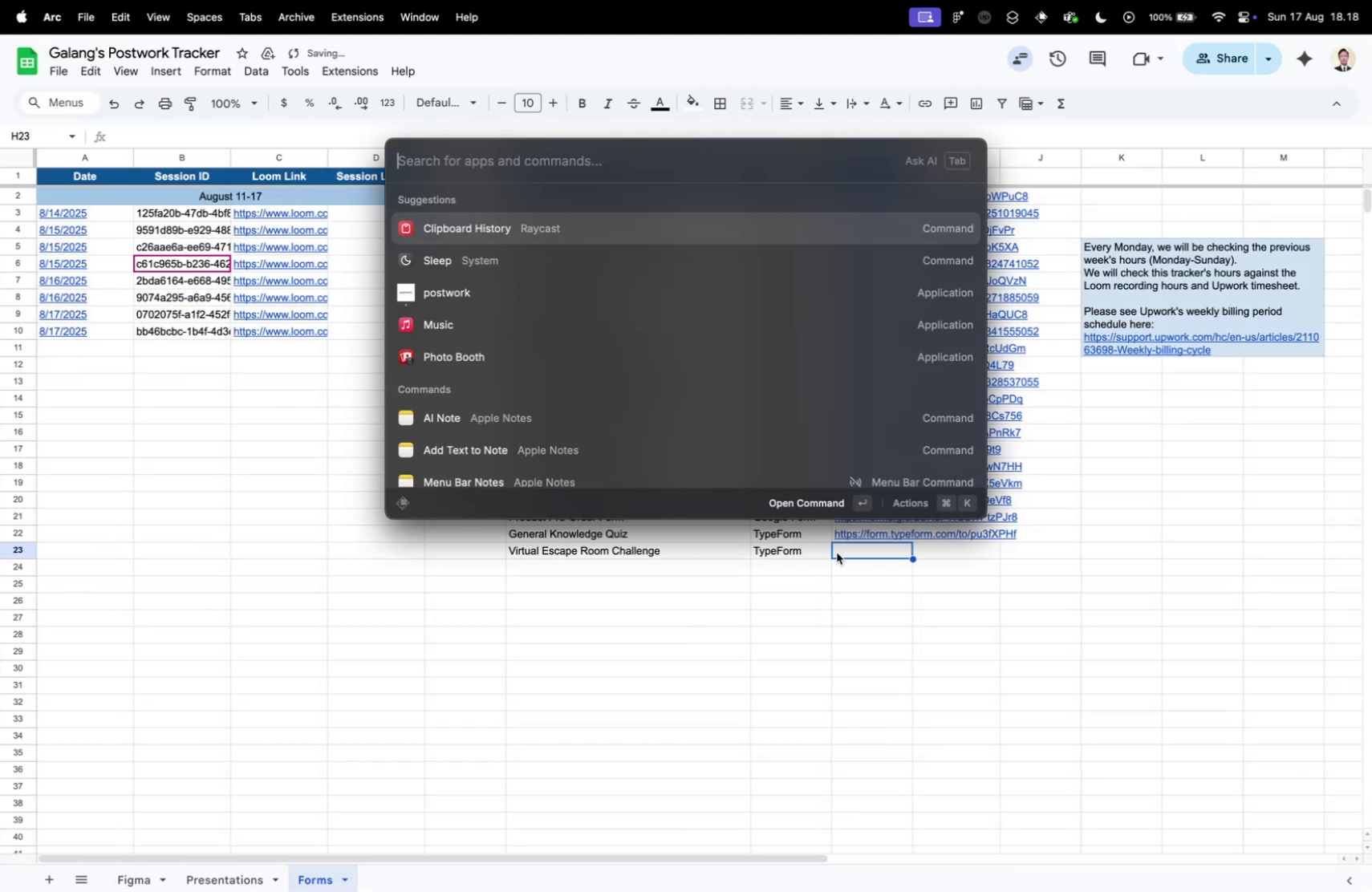 
key(Enter)
 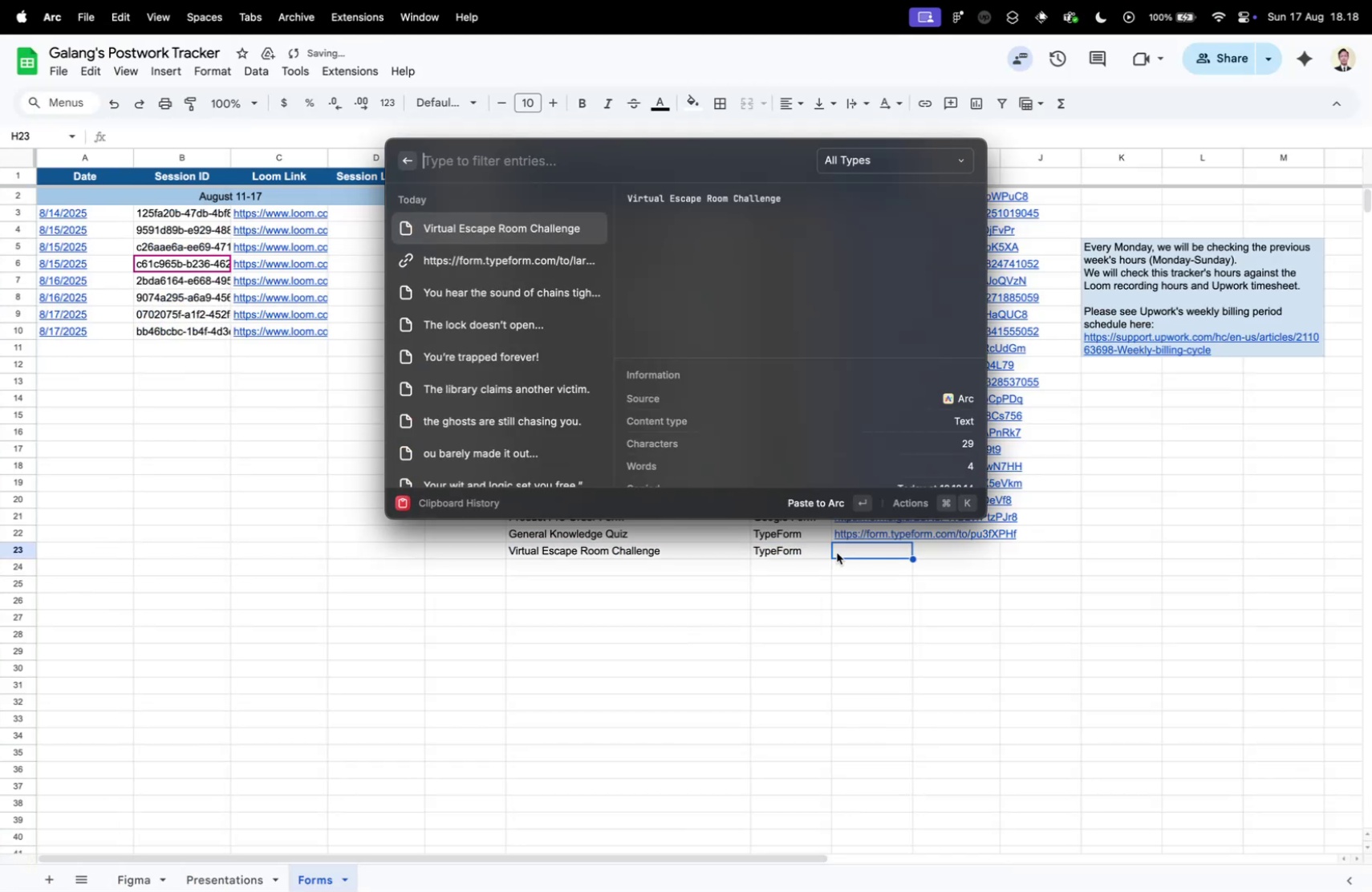 
key(ArrowDown)
 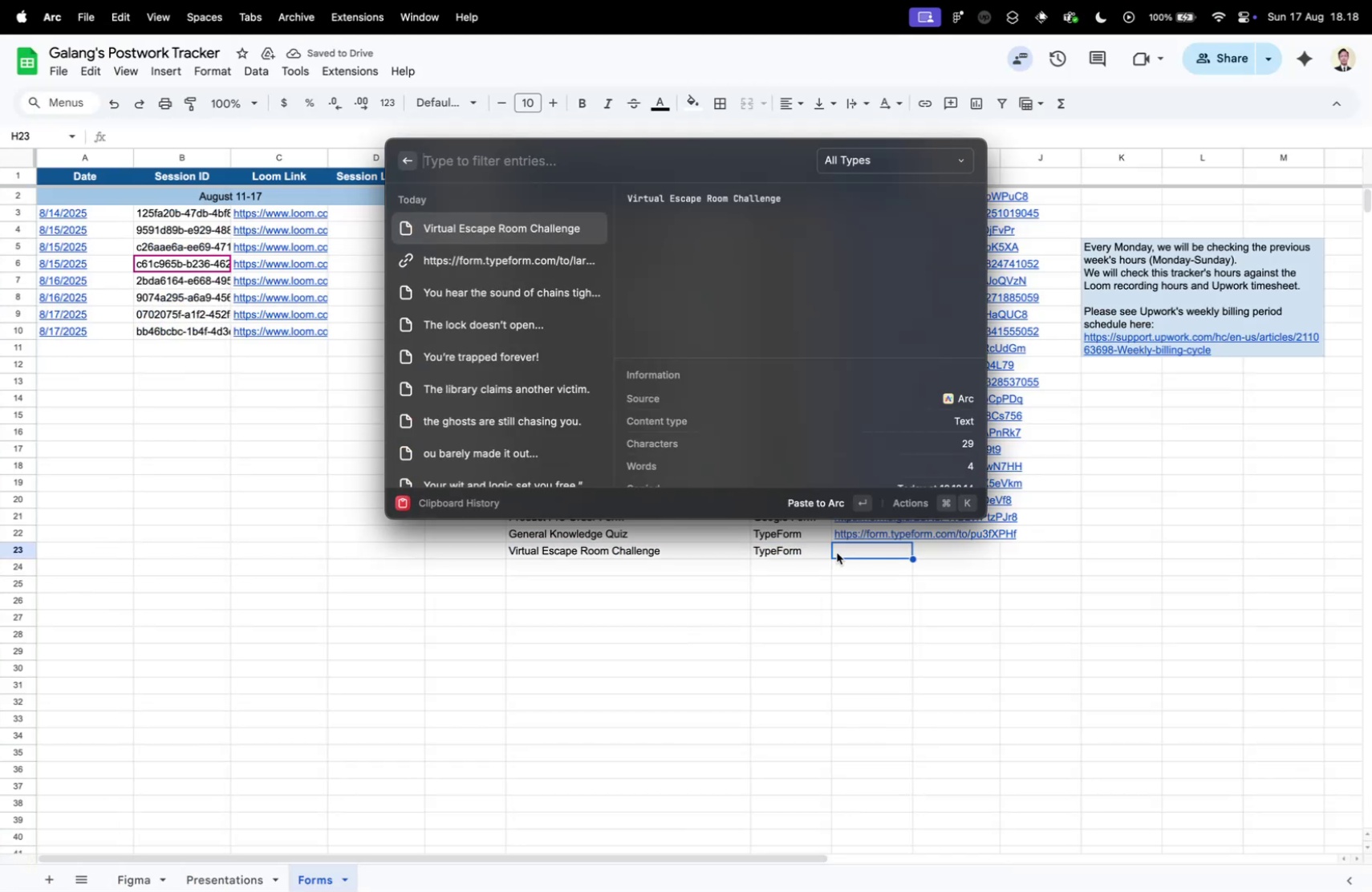 
key(Enter)
 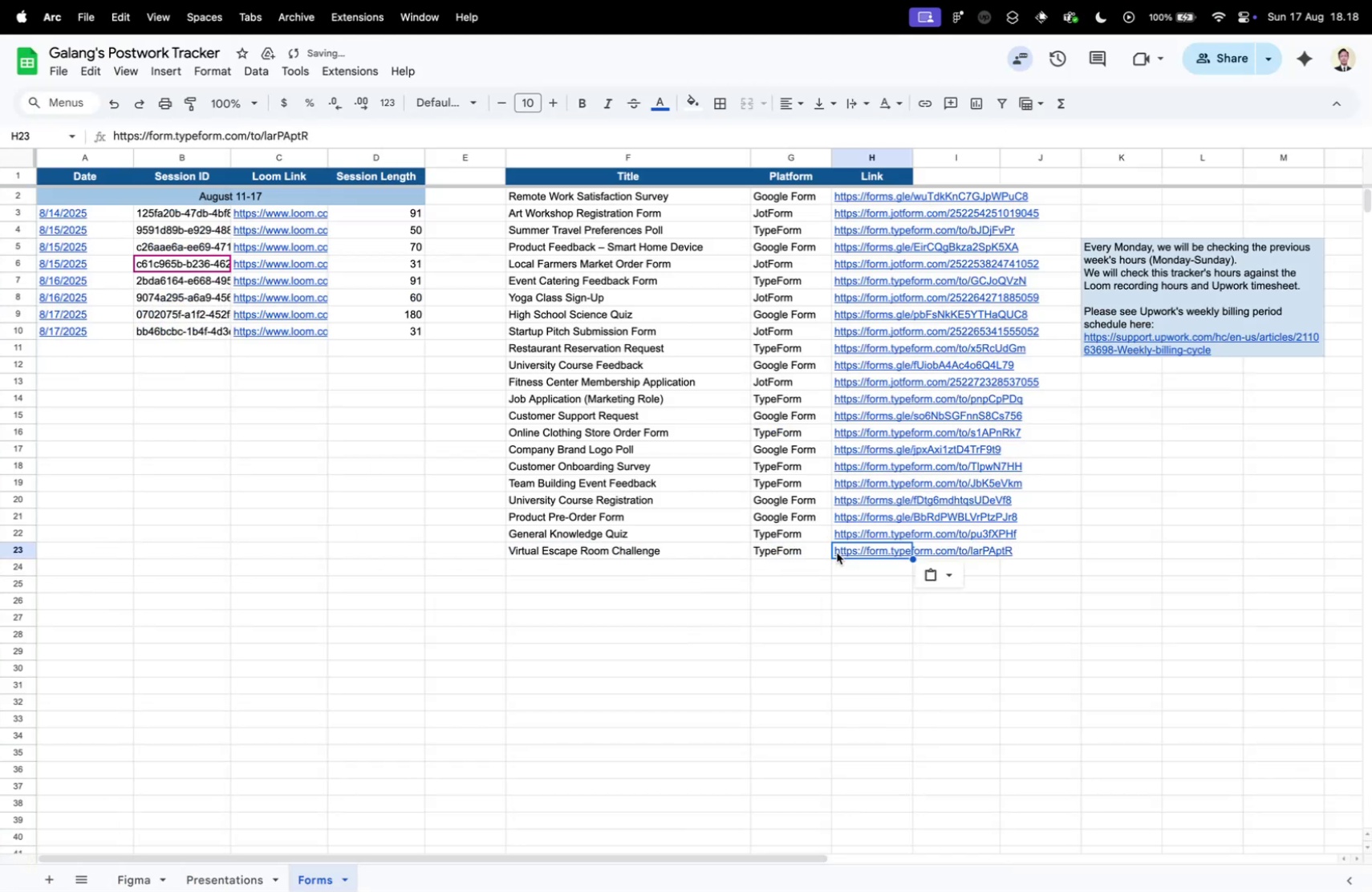 
key(Control+ControlLeft)
 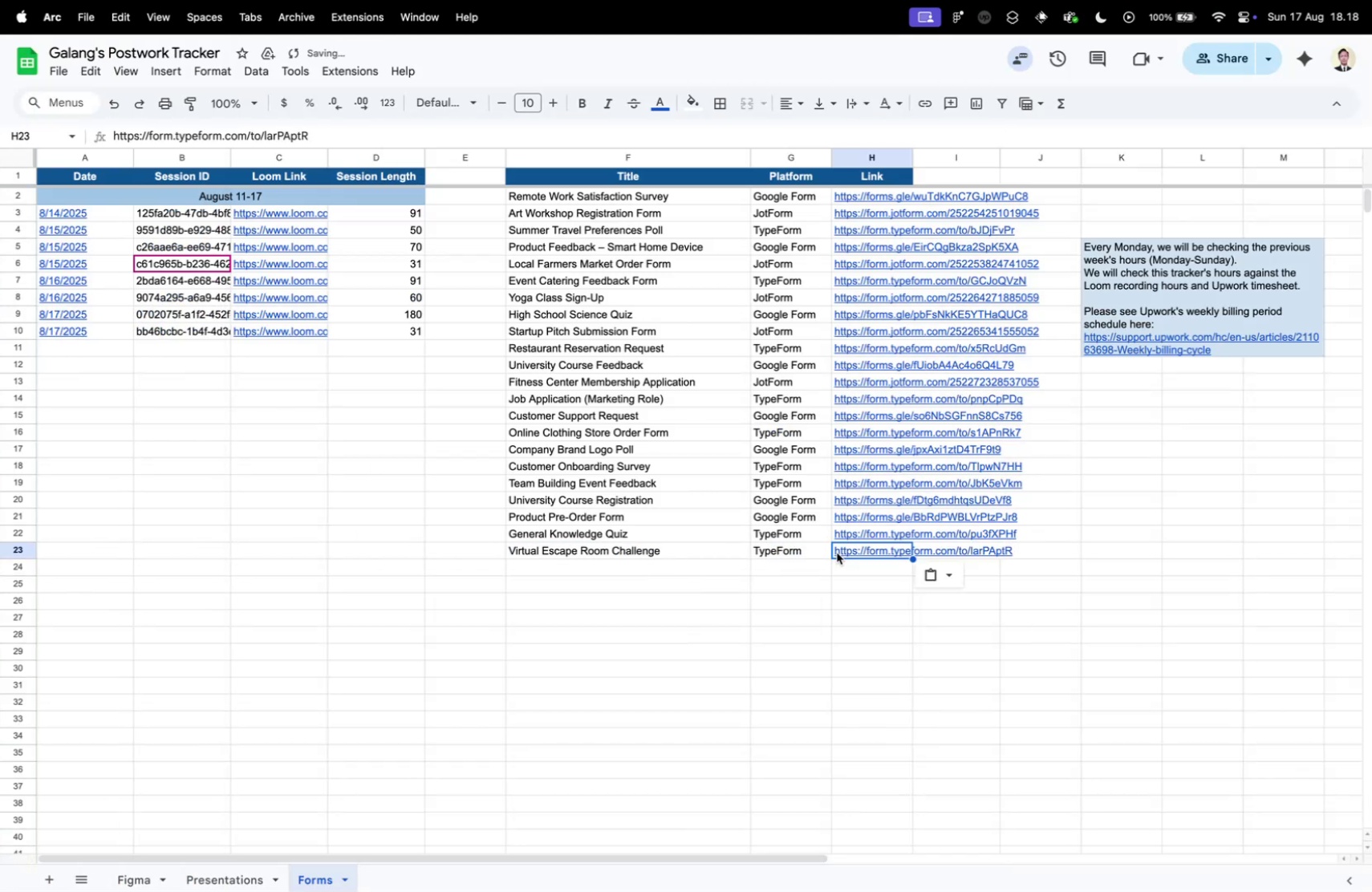 
key(Control+Tab)
 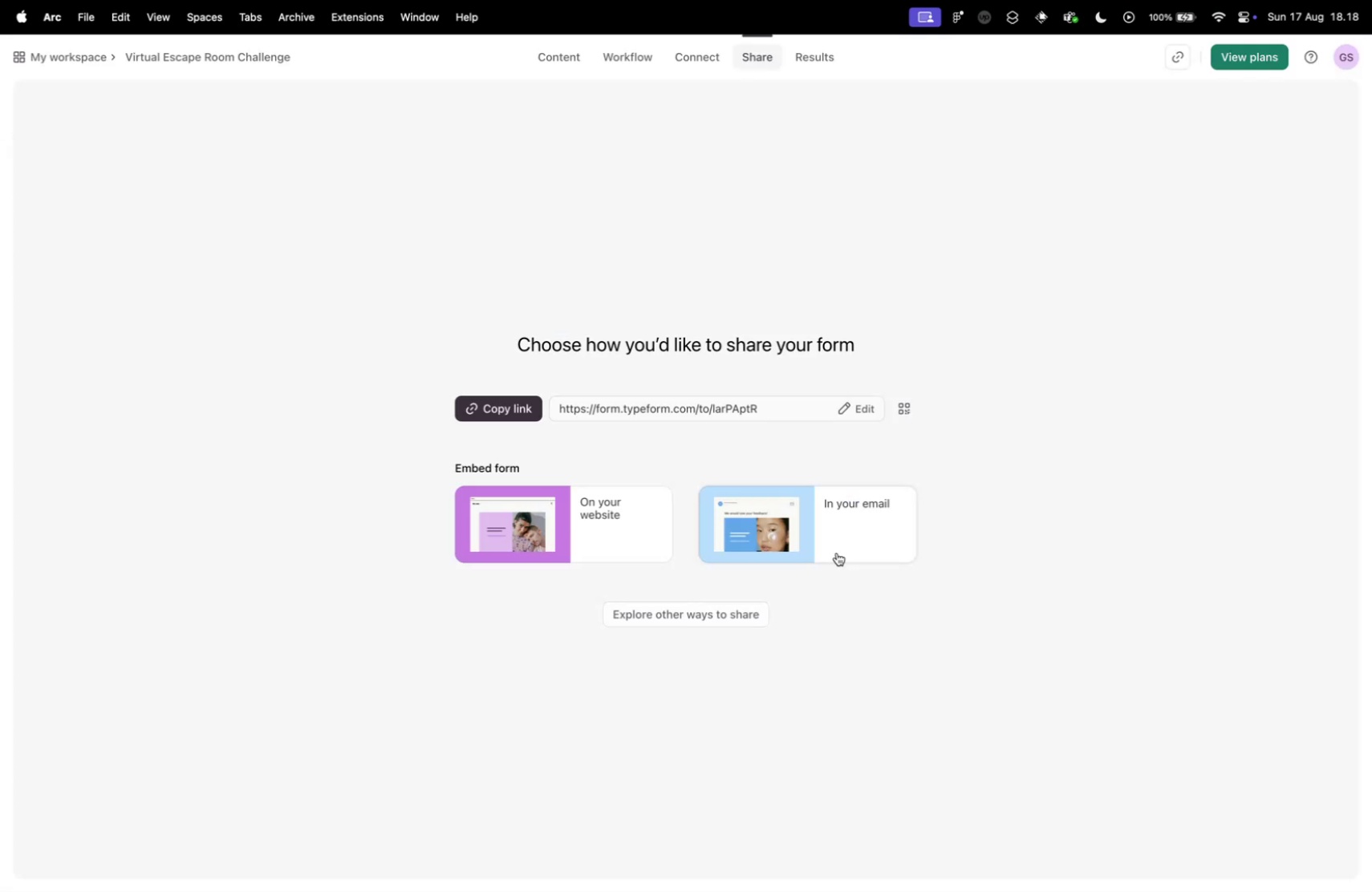 
key(Control+Tab)
 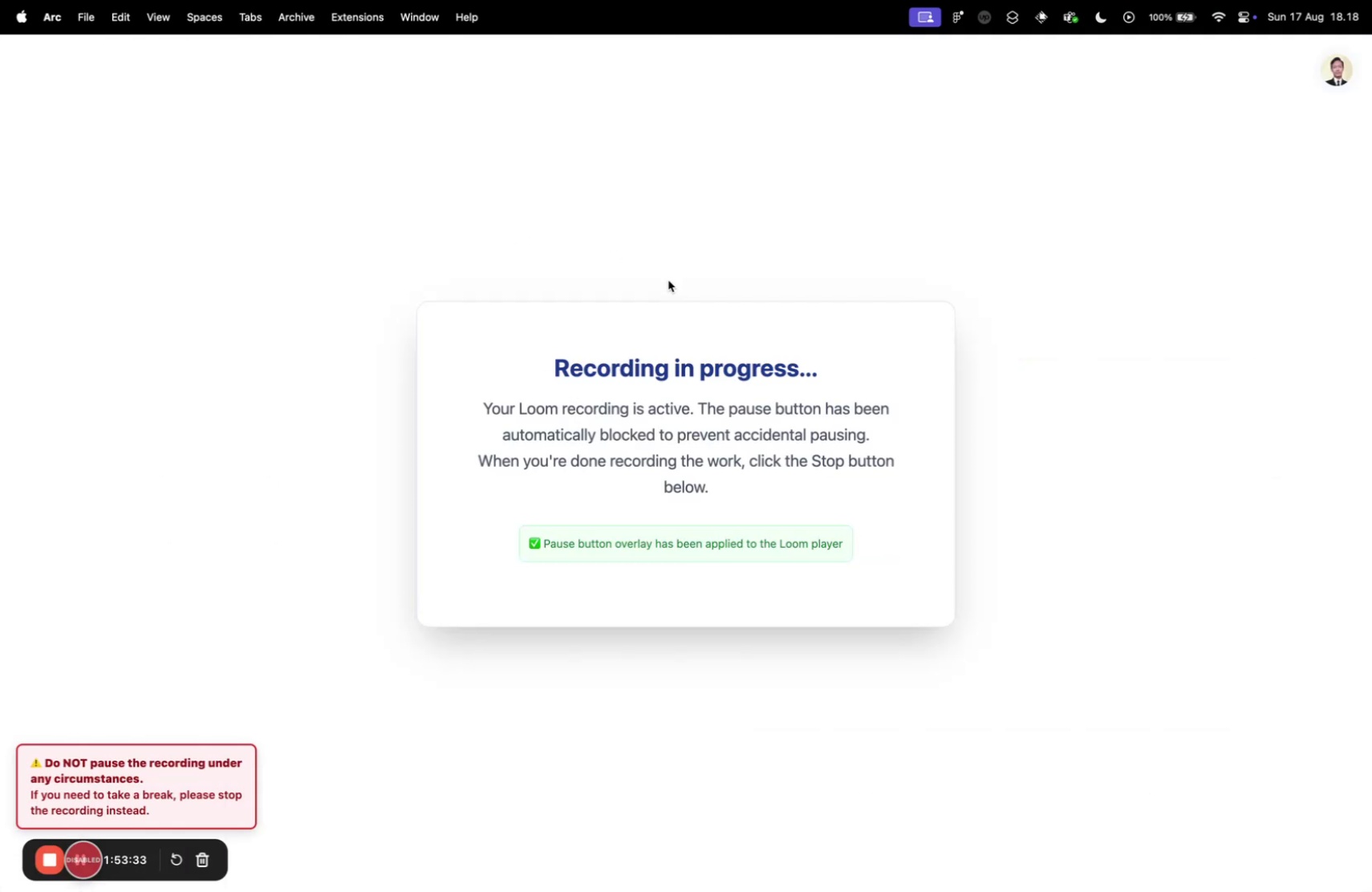 
key(Control+ControlLeft)
 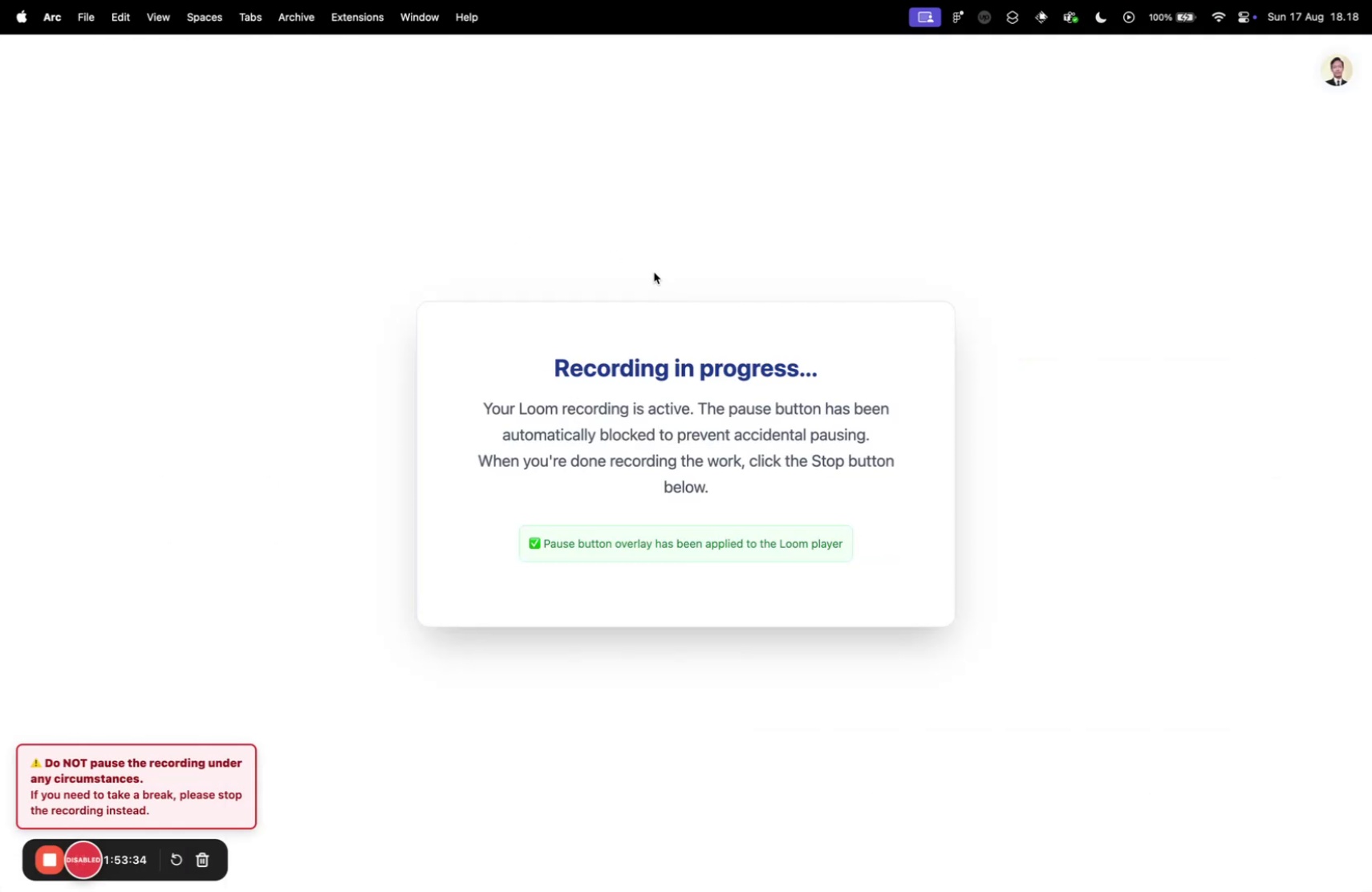 
key(Control+Tab)
 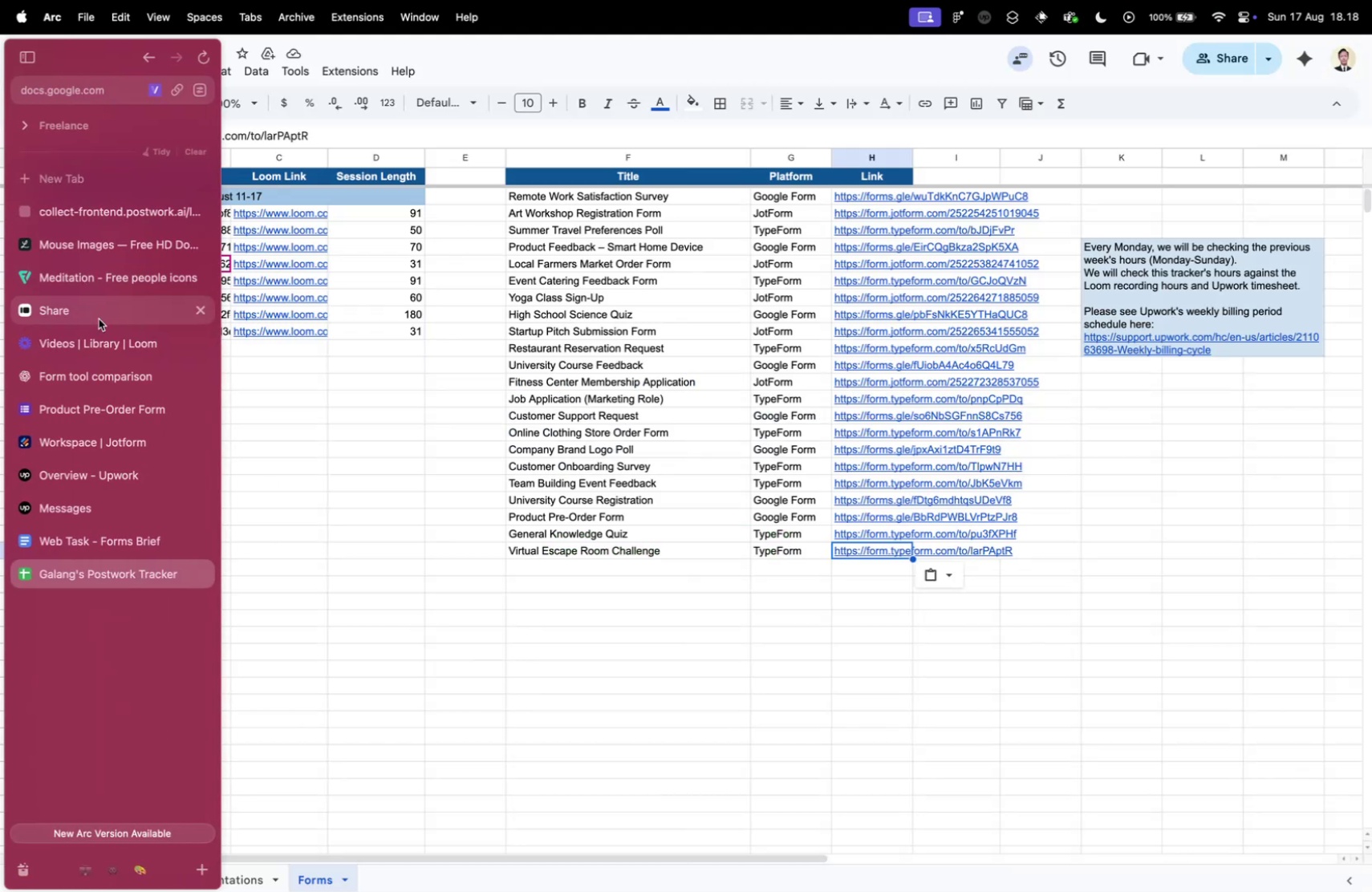 
left_click([106, 364])
 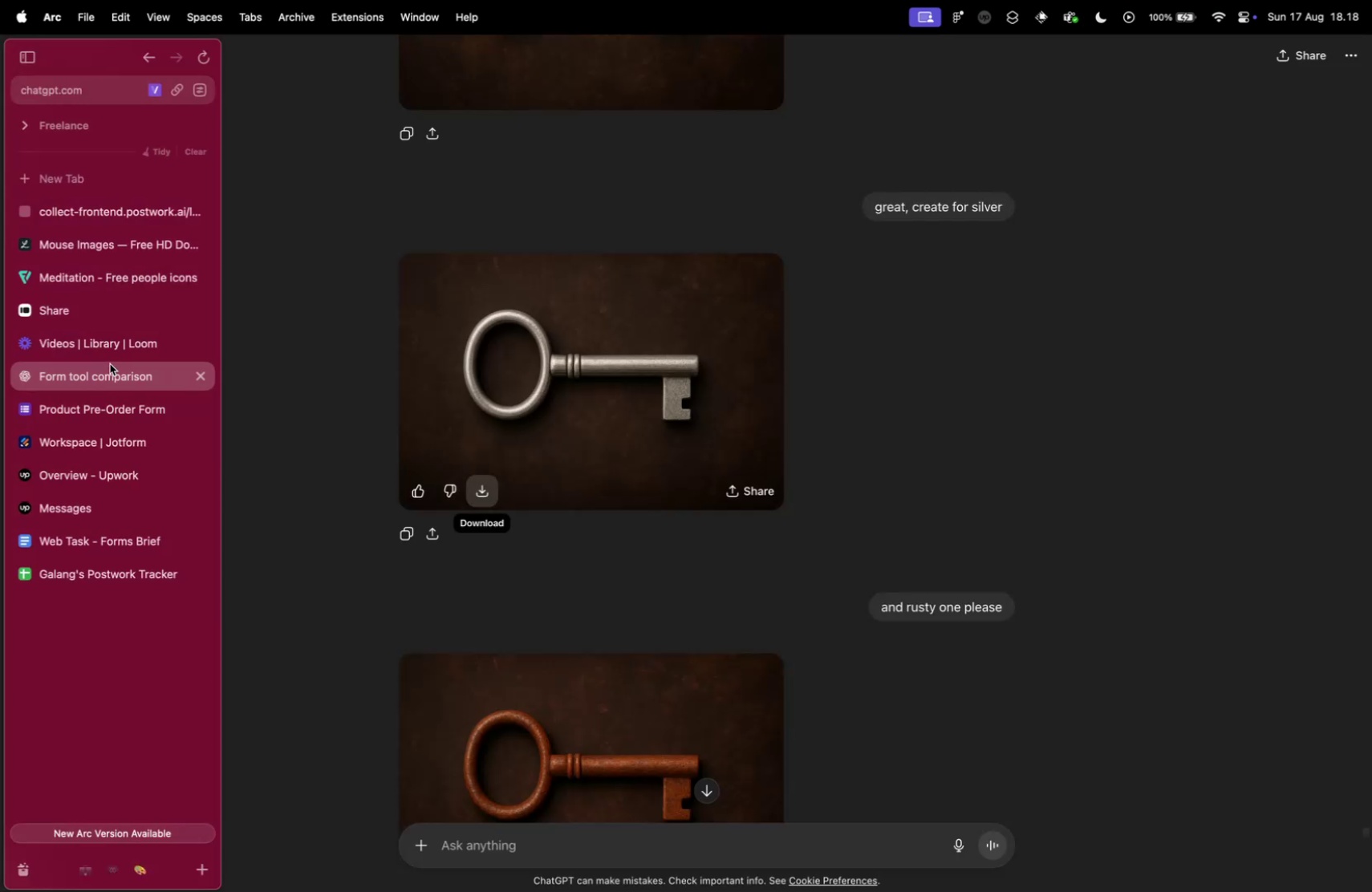 
scroll: coordinate [613, 393], scroll_direction: up, amount: 333.0
 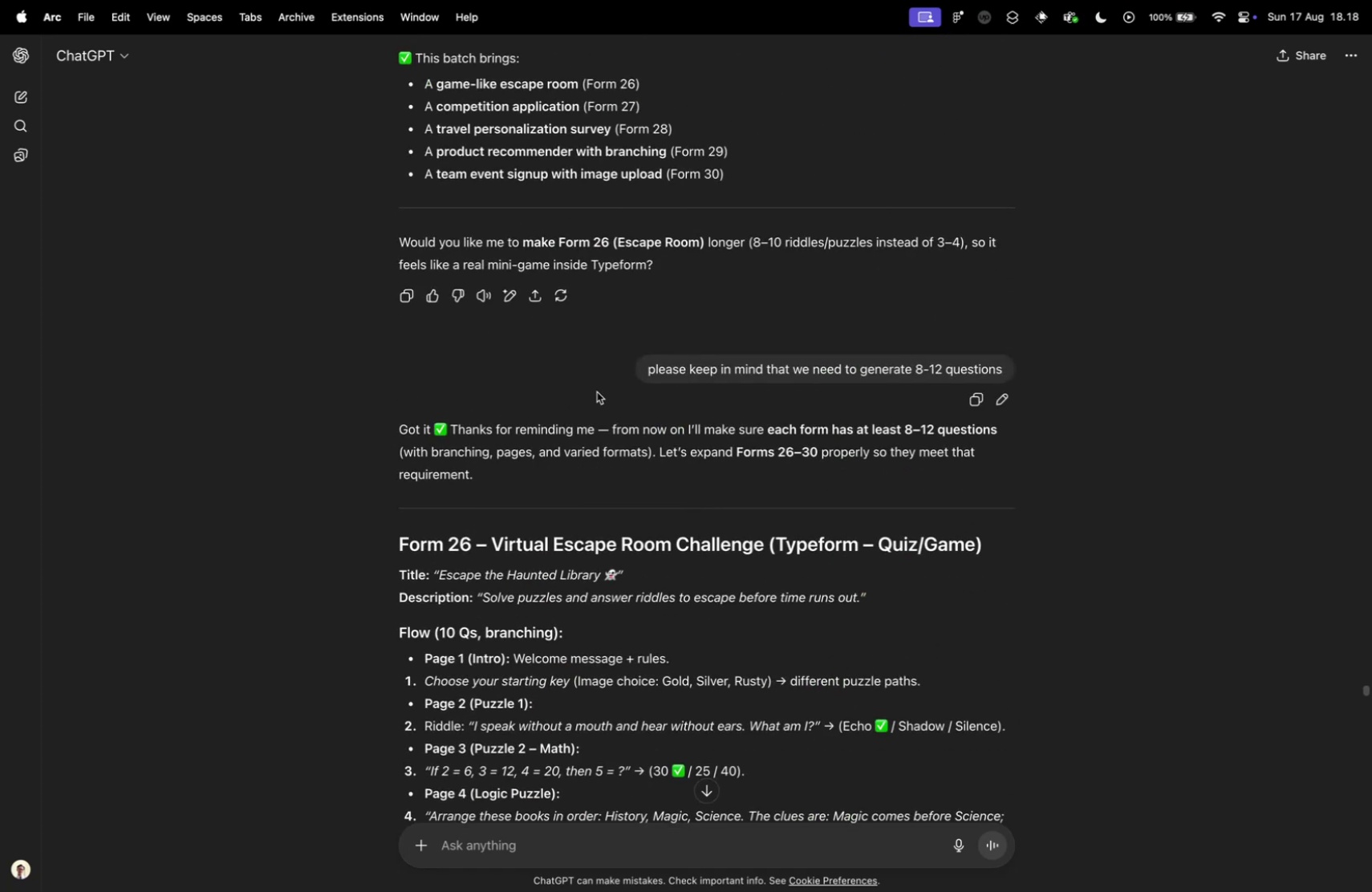 
scroll: coordinate [609, 394], scroll_direction: down, amount: 32.0
 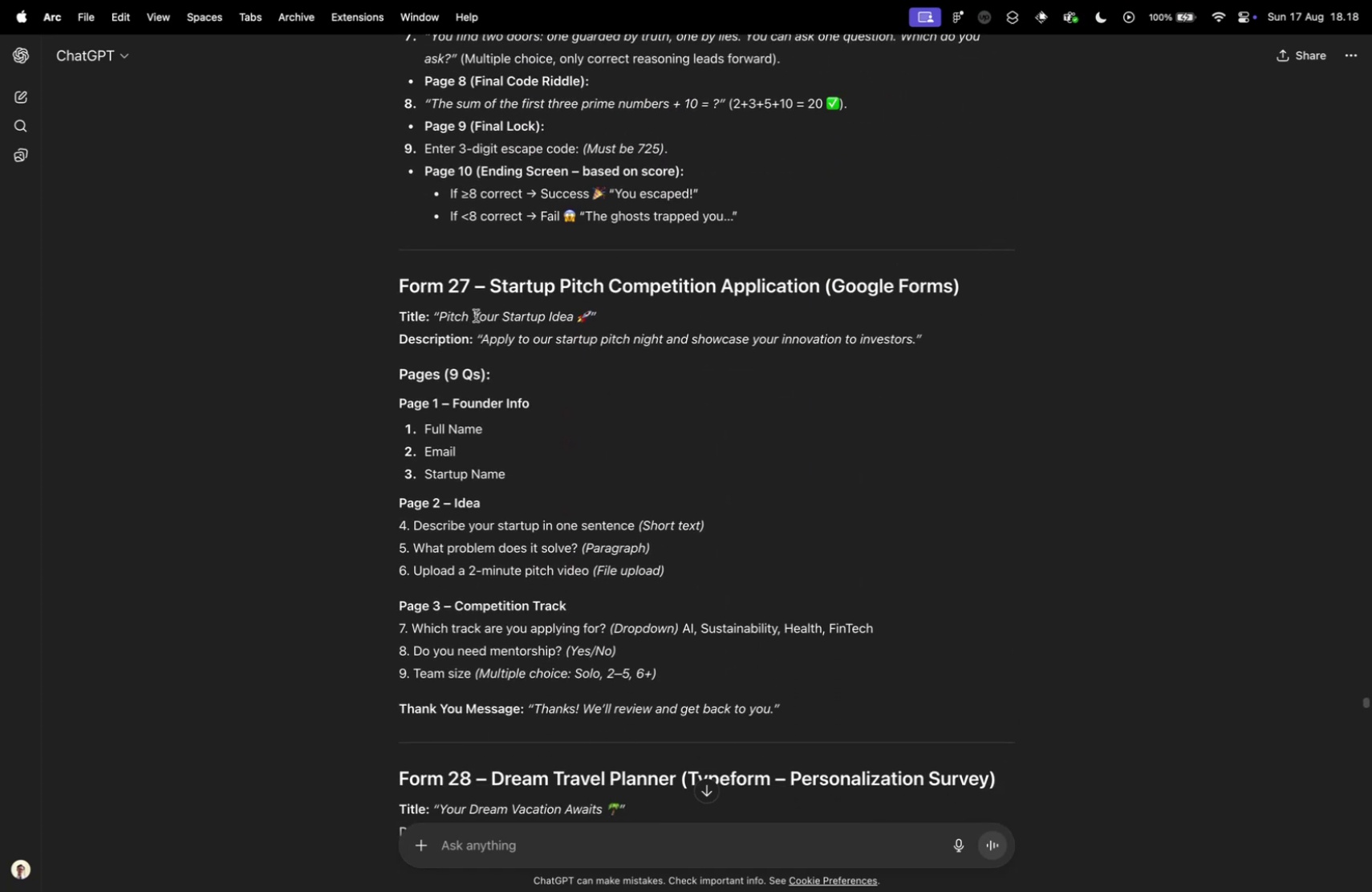 
left_click_drag(start_coordinate=[491, 288], to_coordinate=[818, 283])
 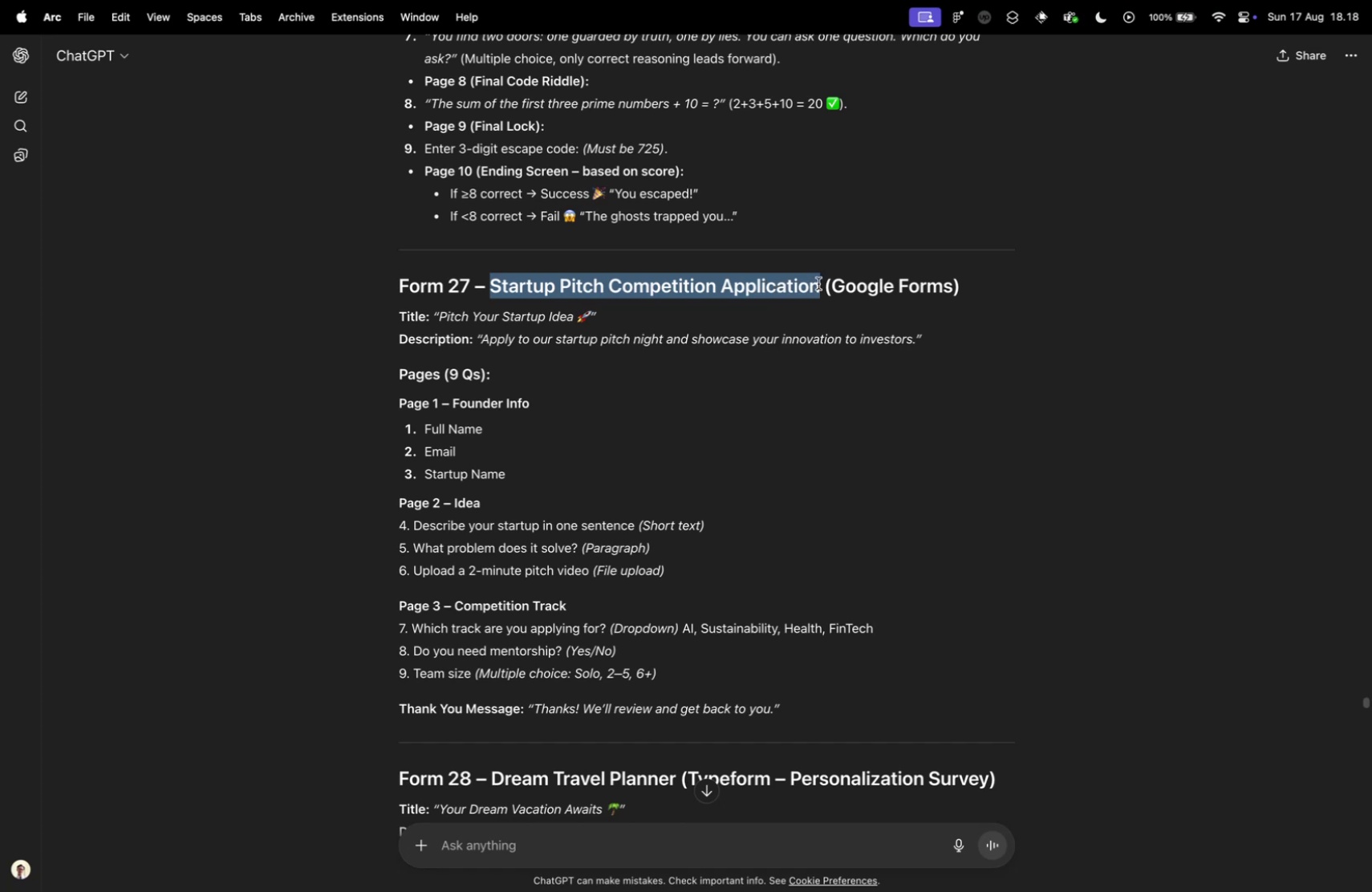 
key(Meta+CommandLeft)
 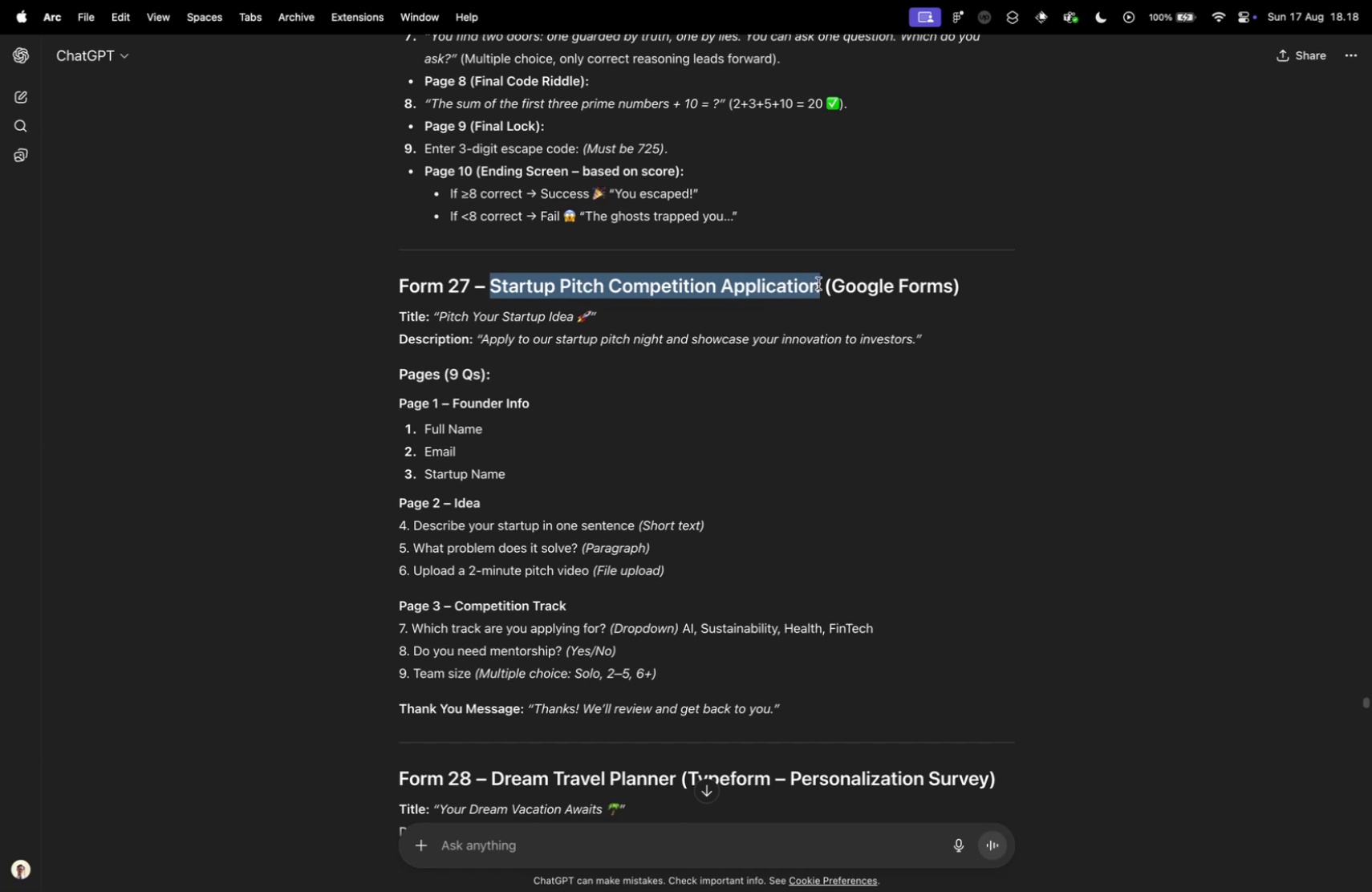 
key(Meta+C)
 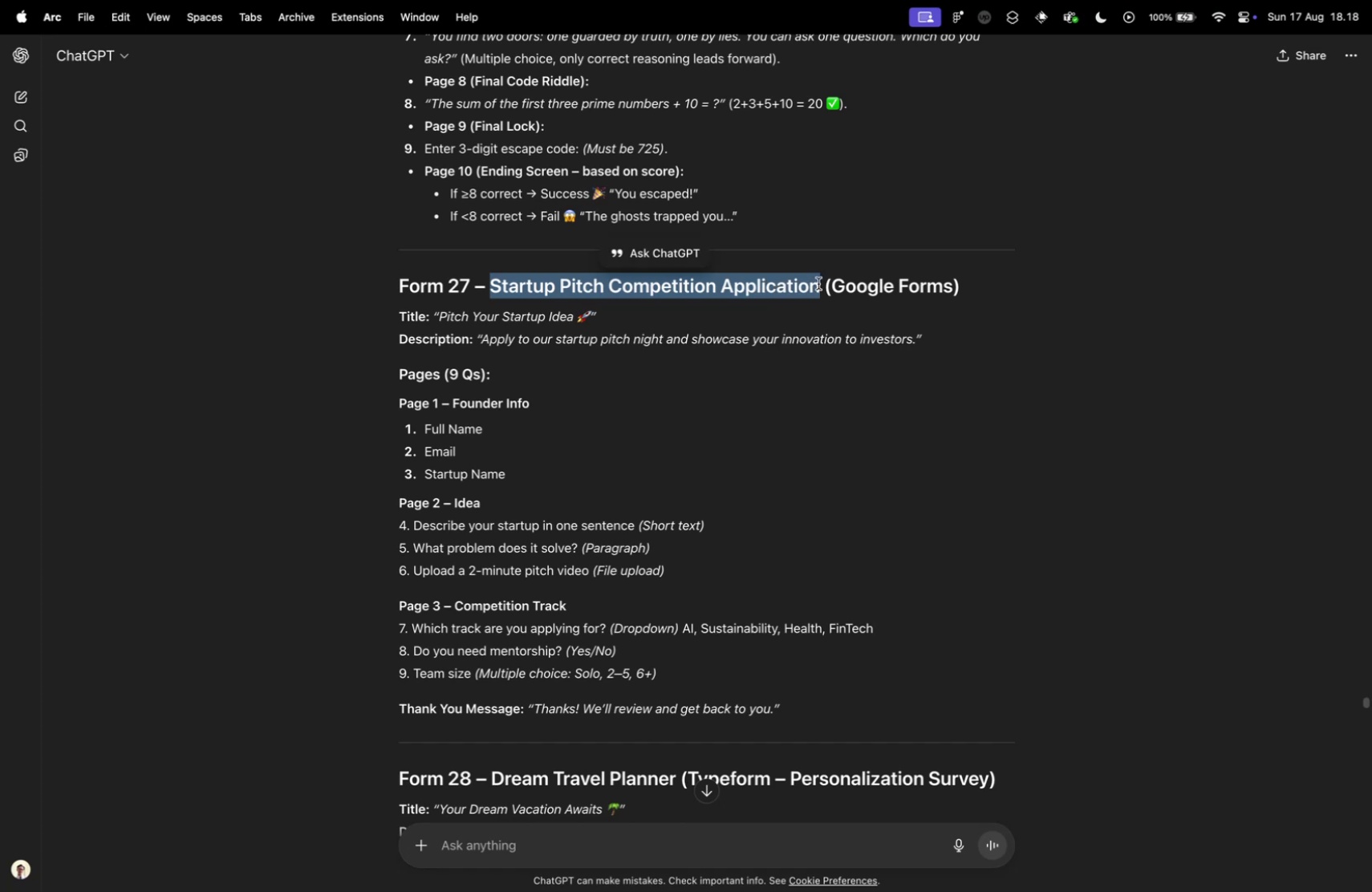 
key(Control+ControlLeft)
 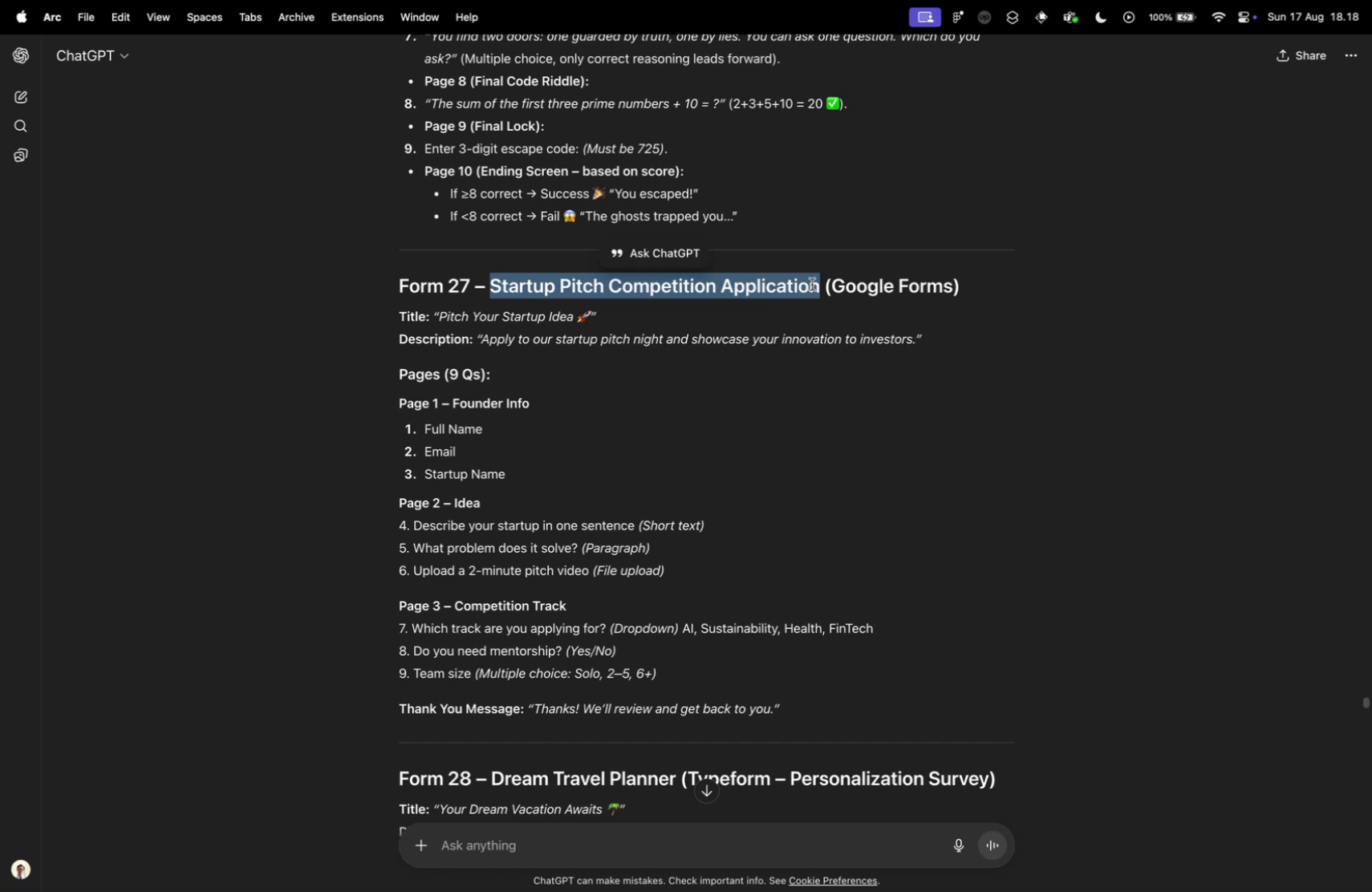 
key(Control+Tab)
 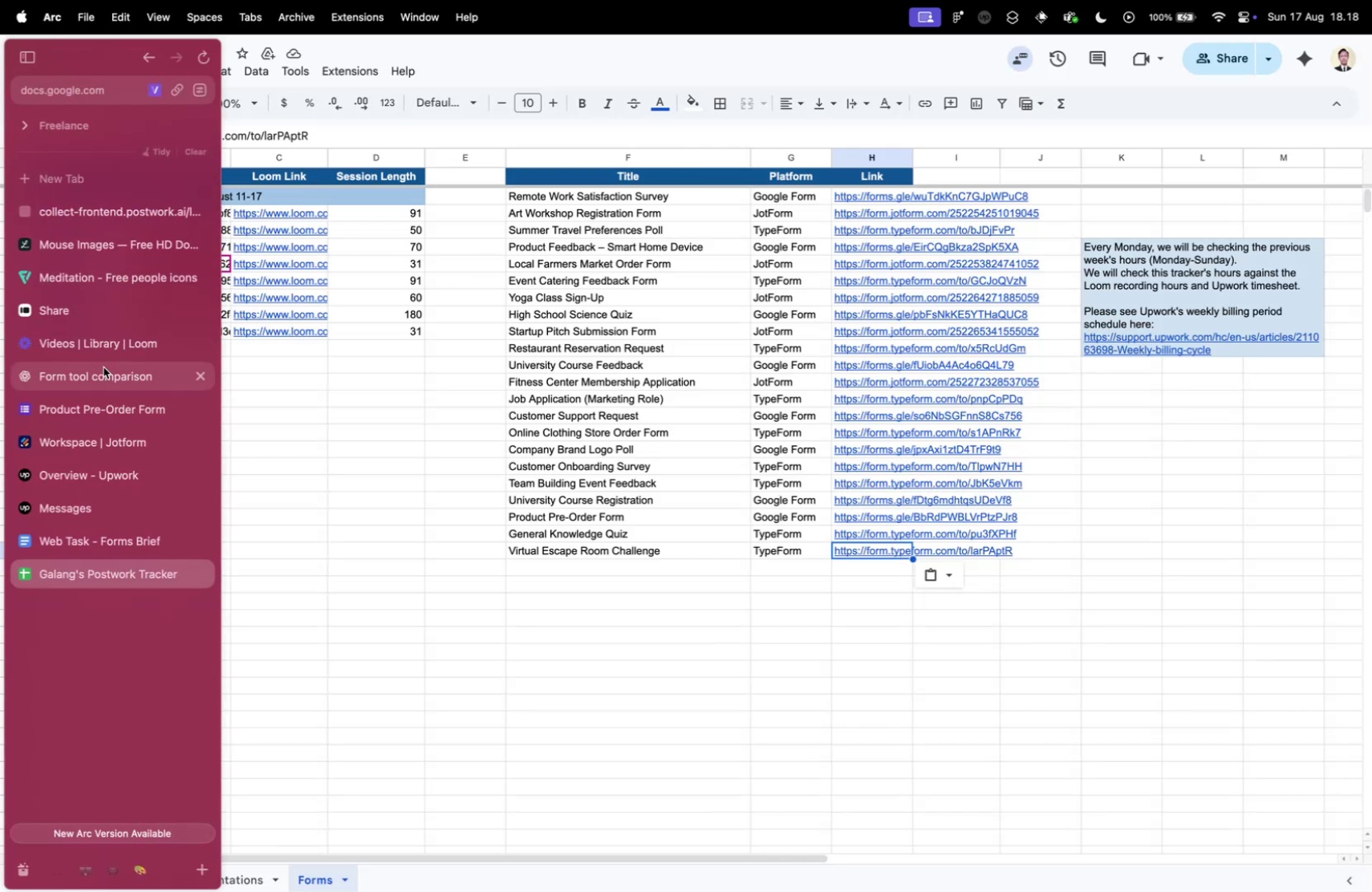 
wait(7.58)
 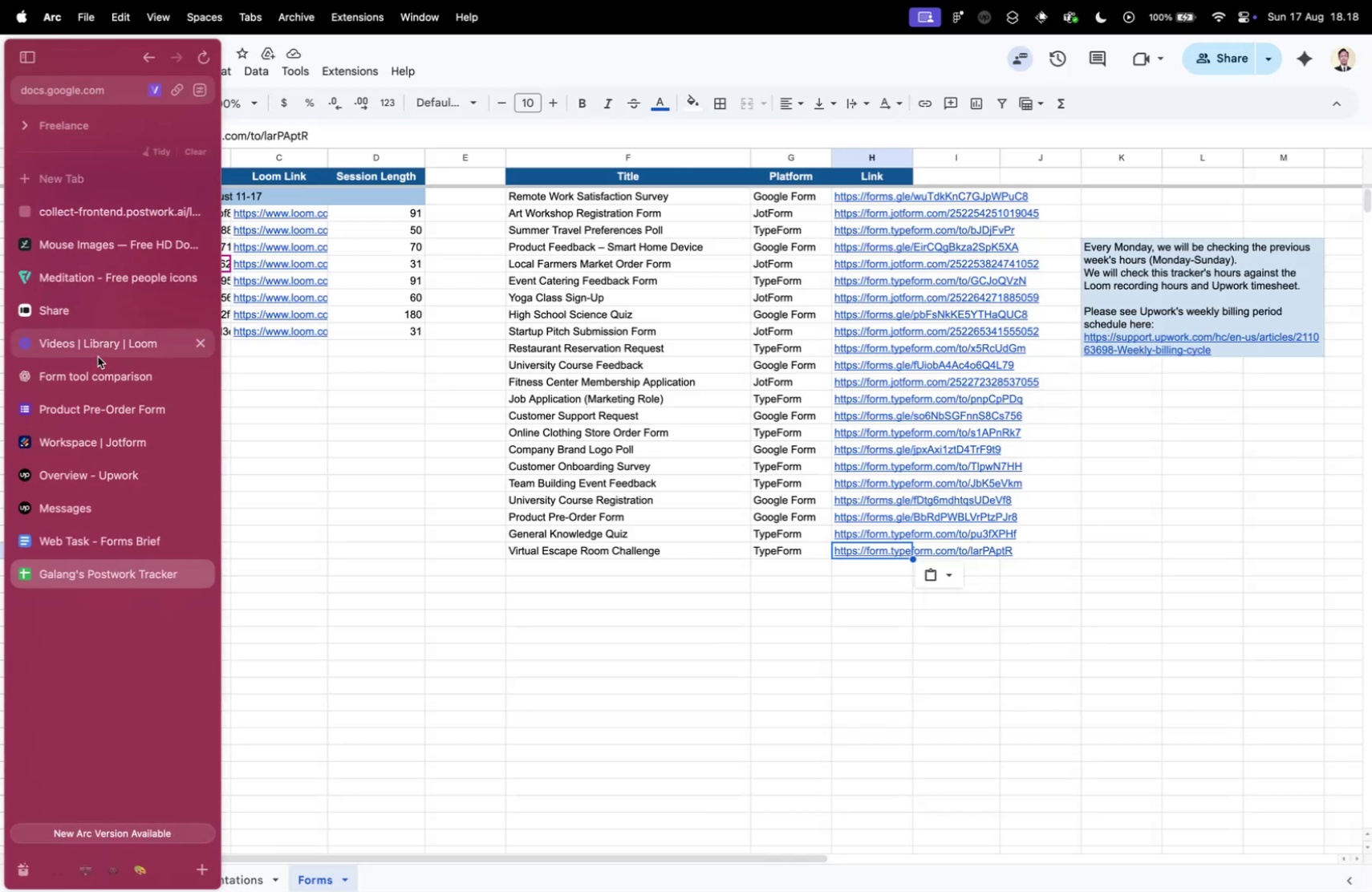 
left_click([34, 67])
 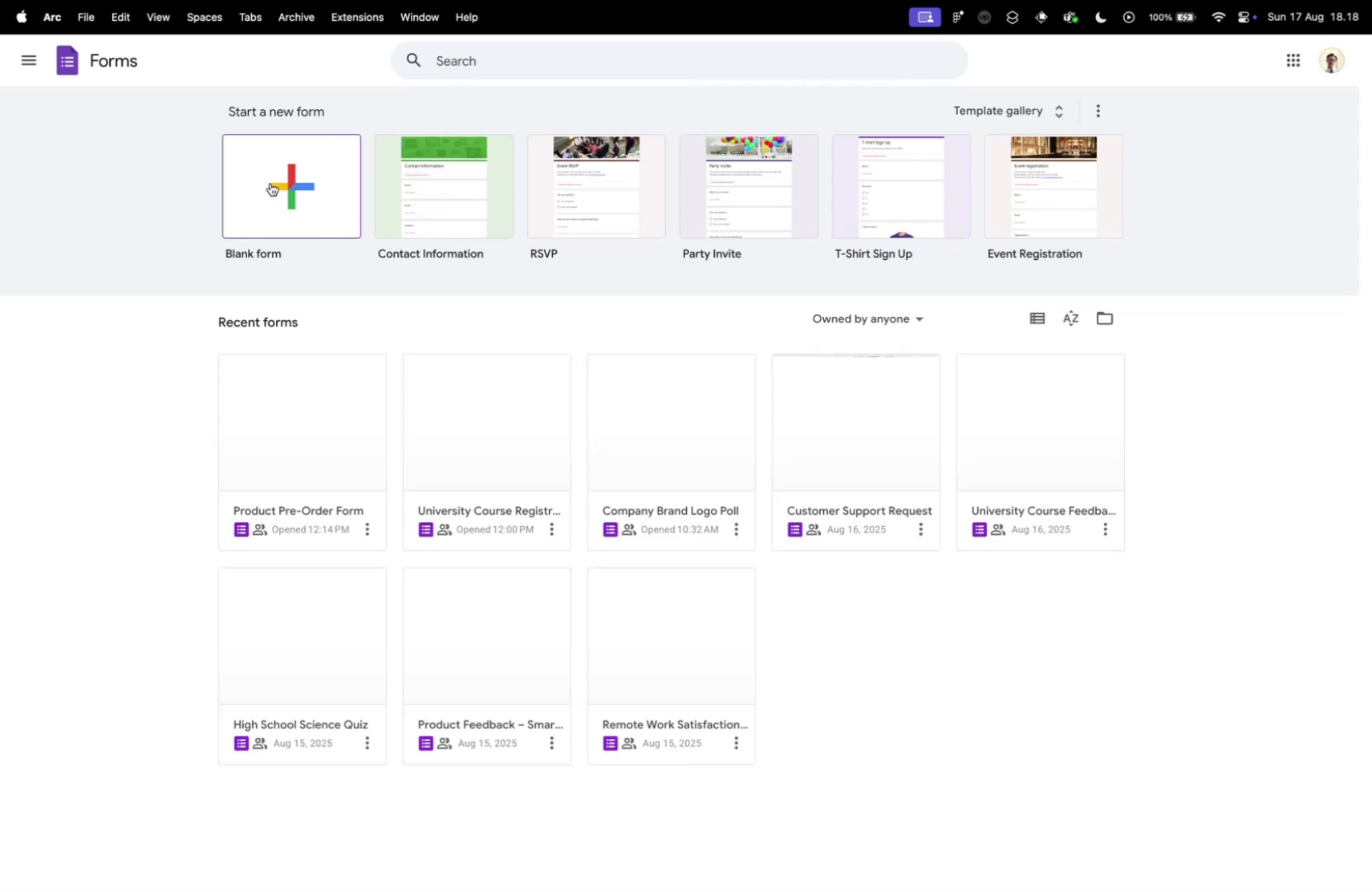 
left_click([270, 183])
 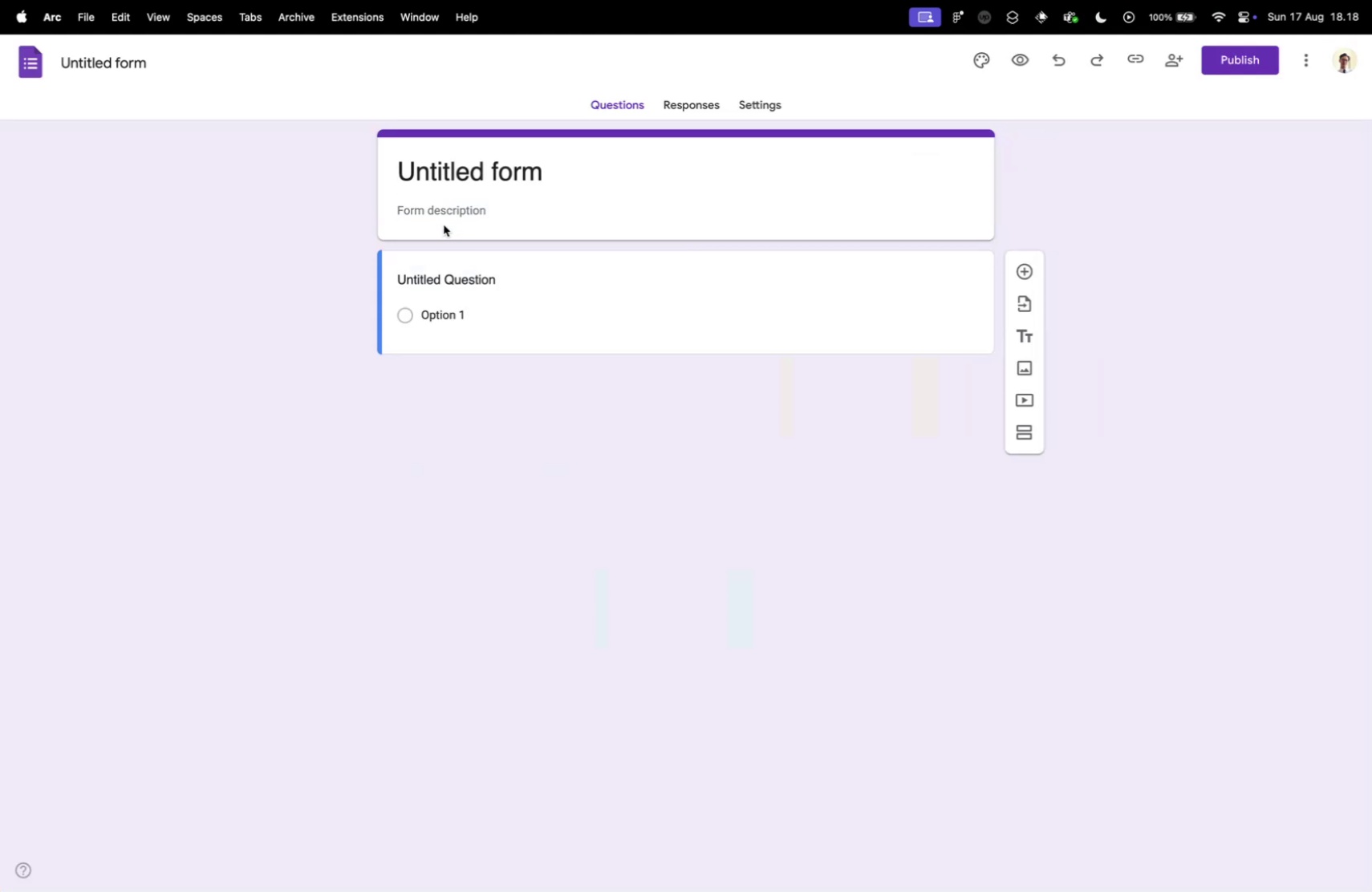 
left_click([445, 182])
 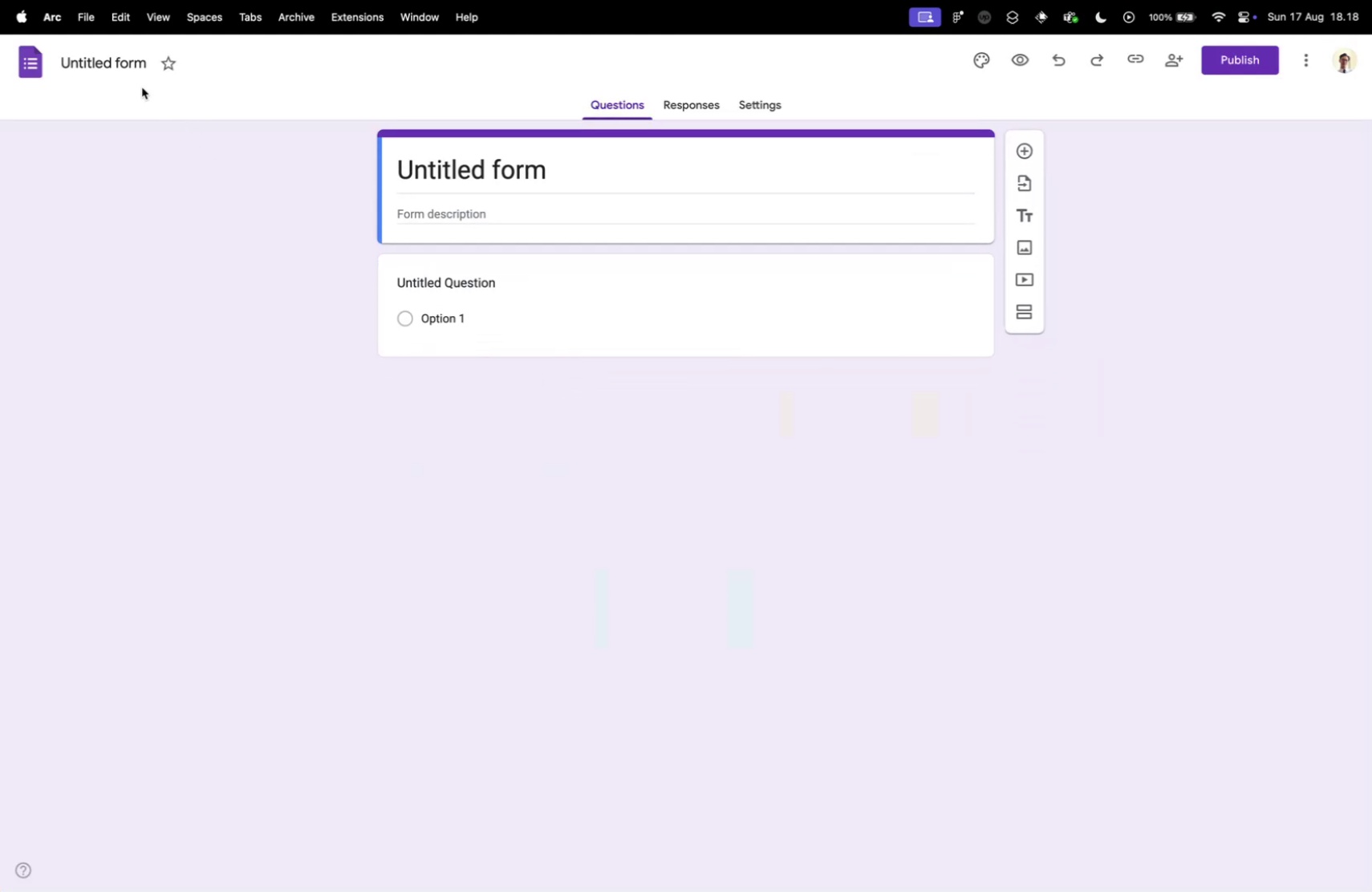 
left_click([120, 62])
 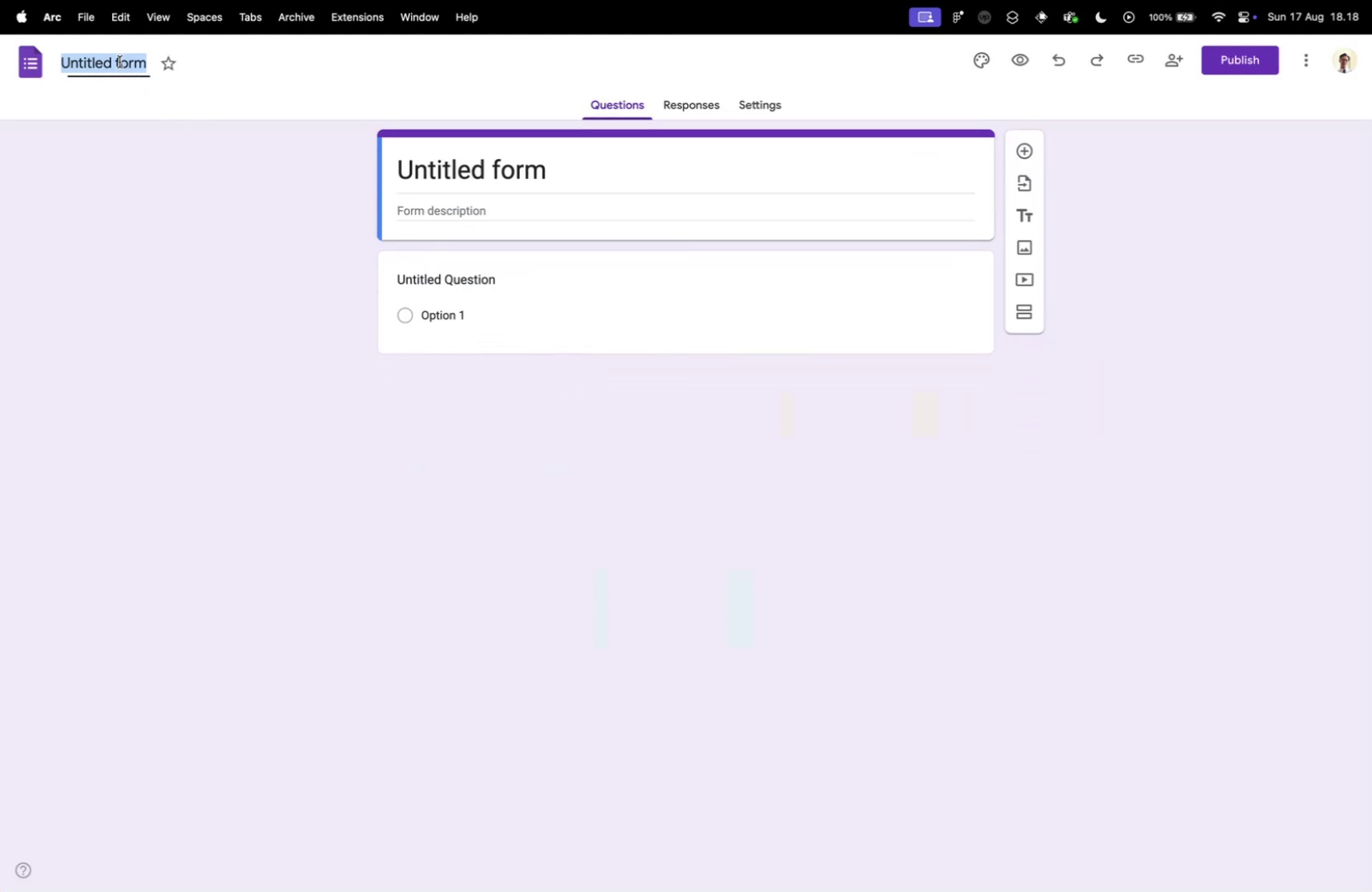 
key(Meta+V)
 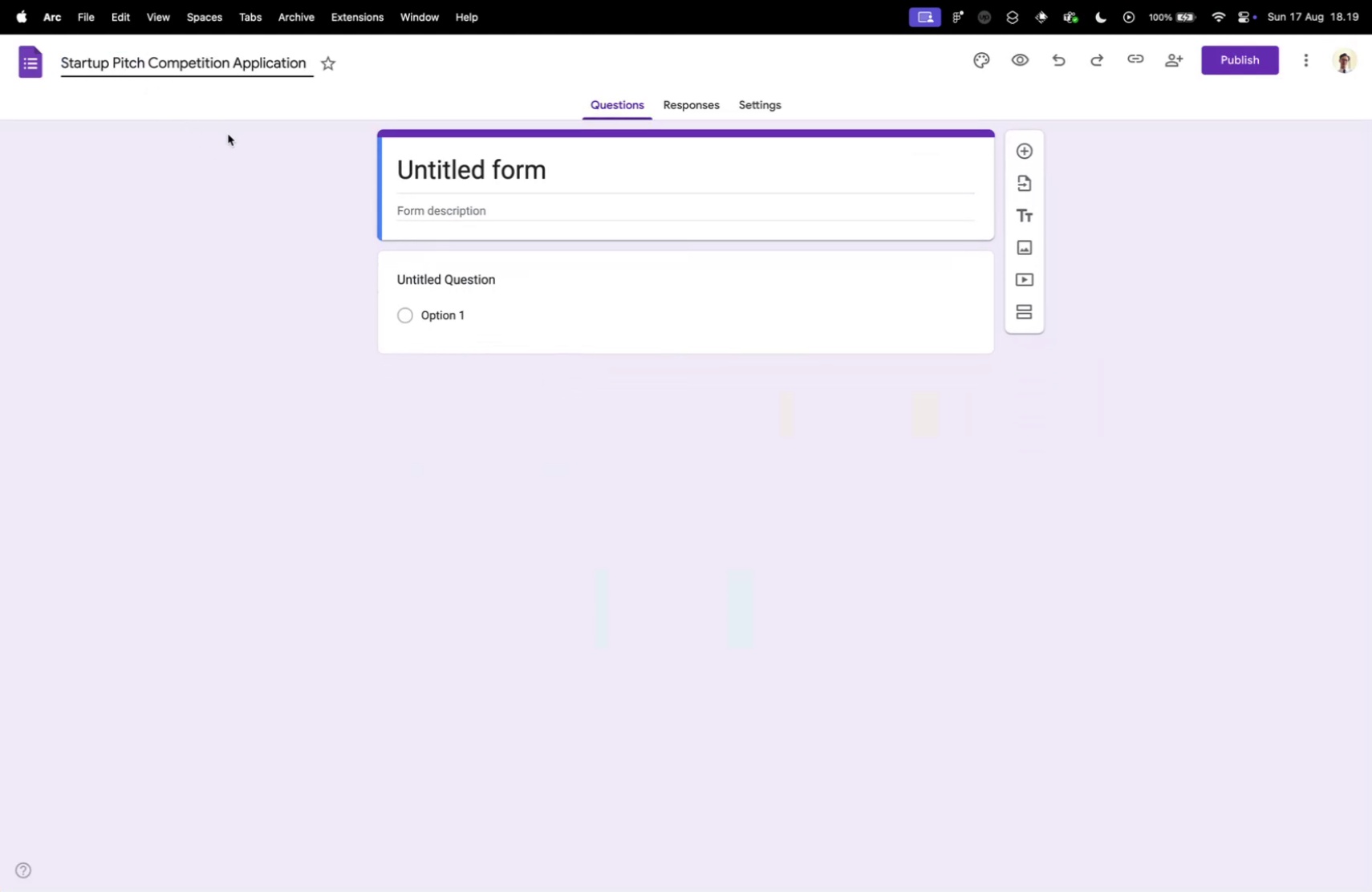 
left_click([255, 244])
 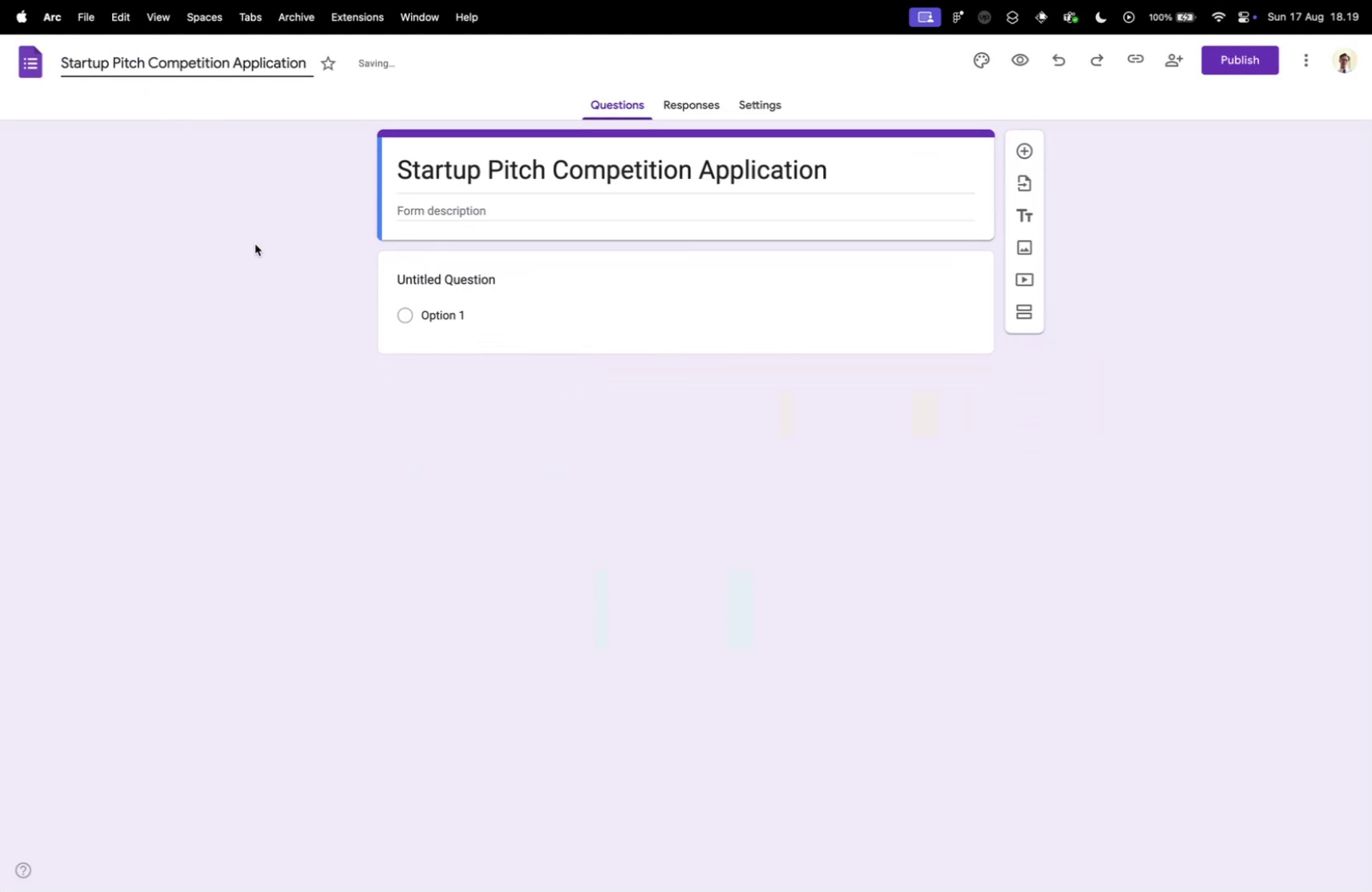 
key(Control+ControlLeft)
 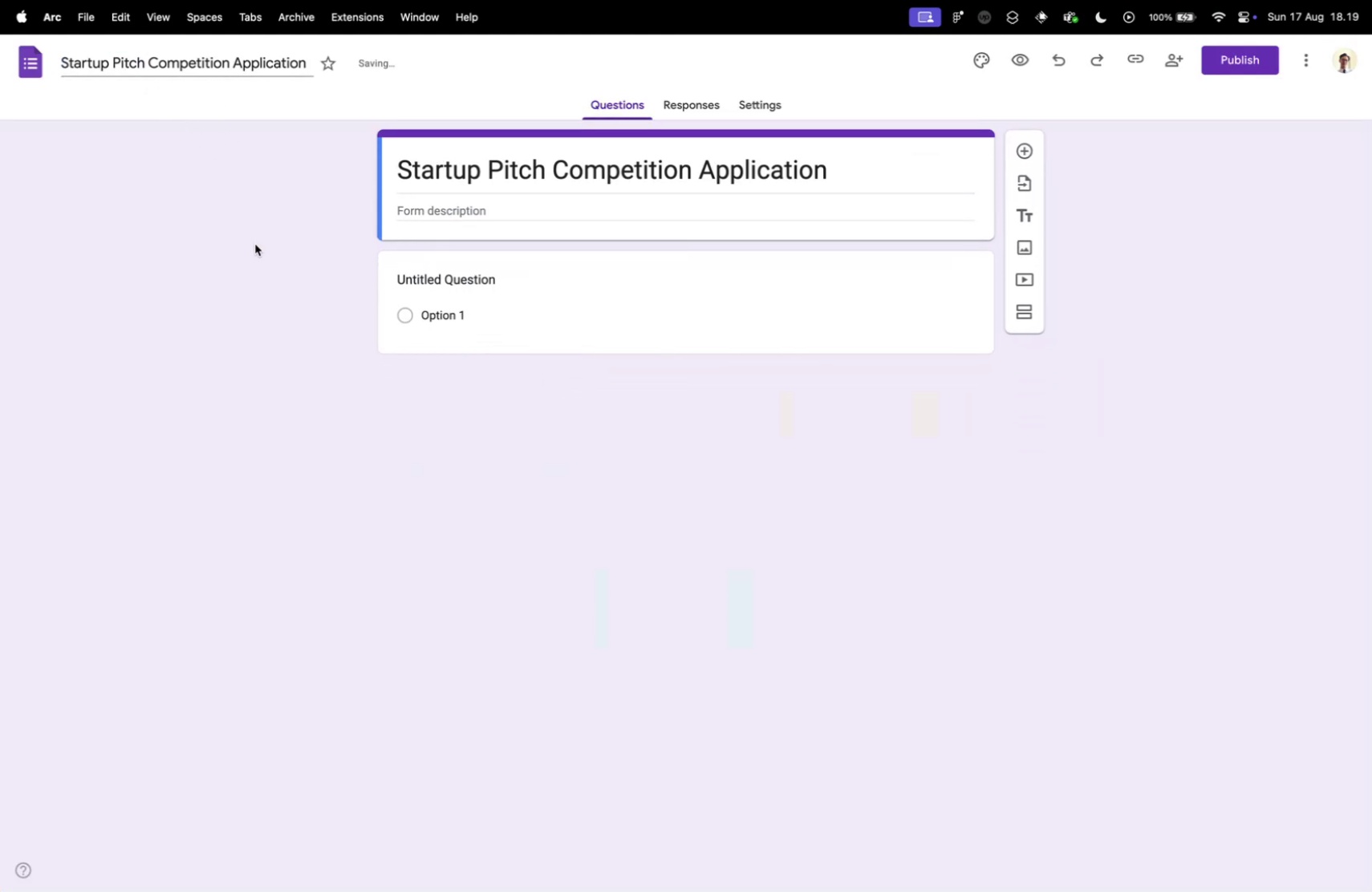 
key(Control+Tab)
 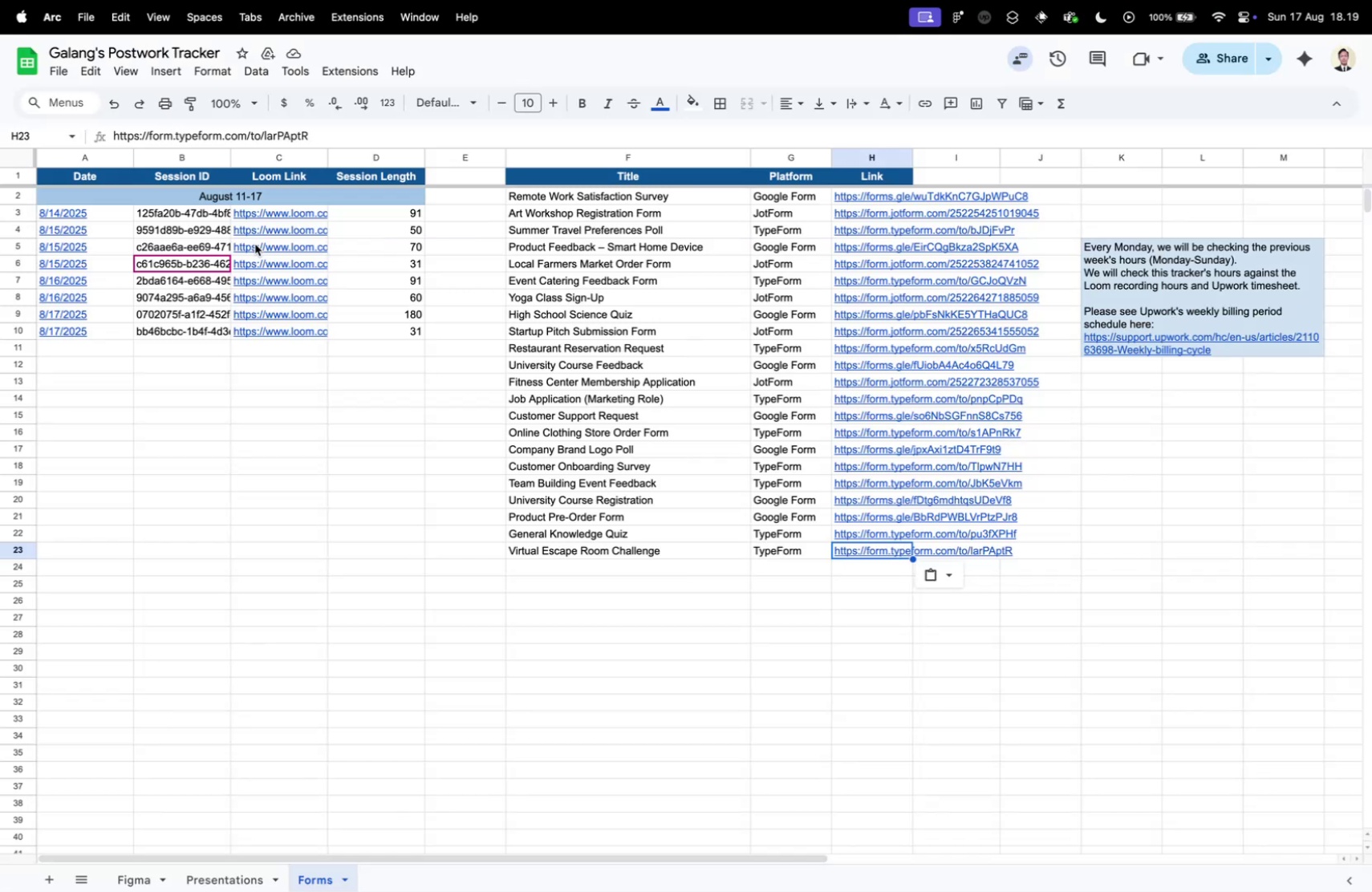 
key(Control+ControlLeft)
 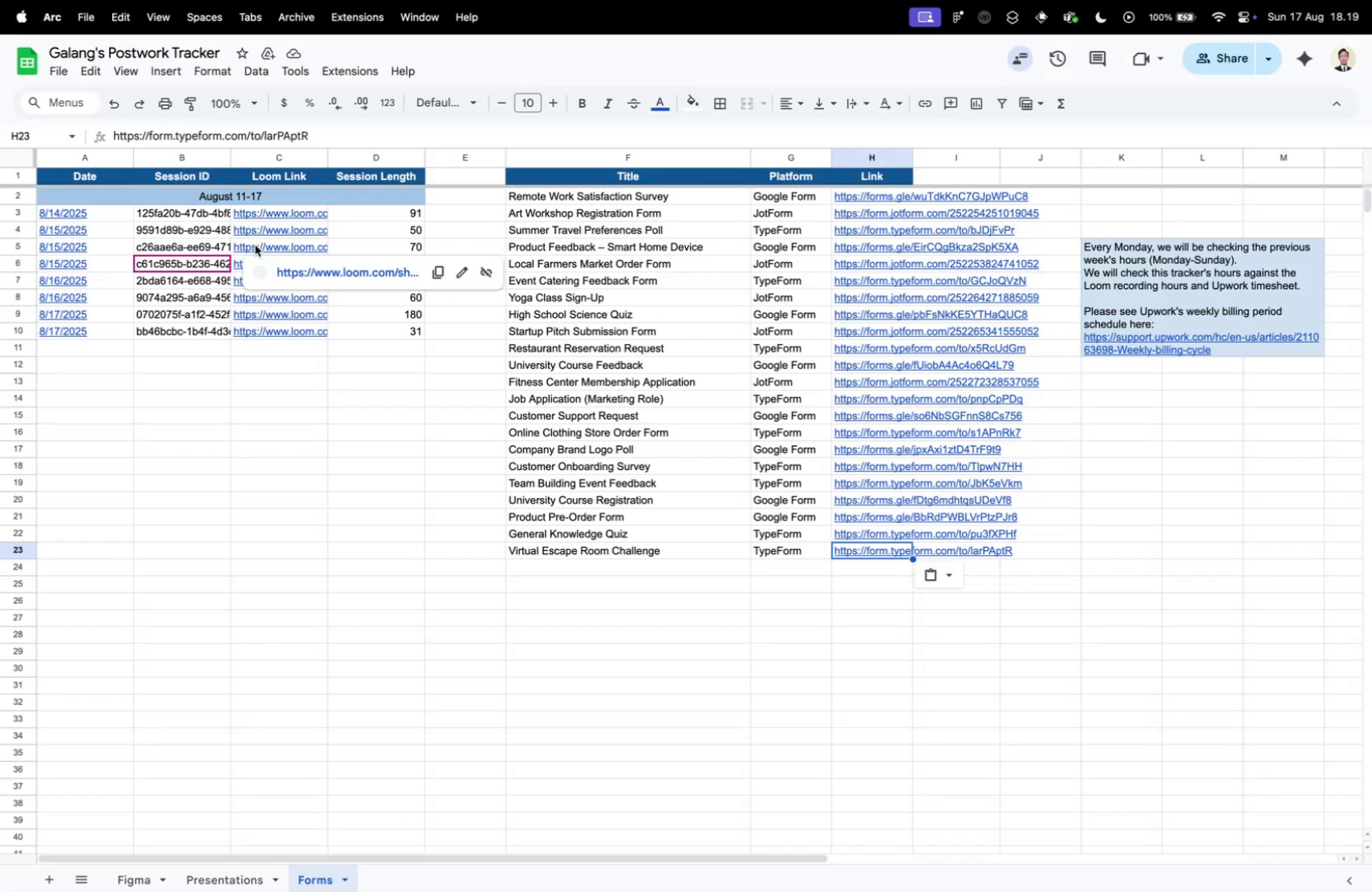 
key(Control+Tab)
 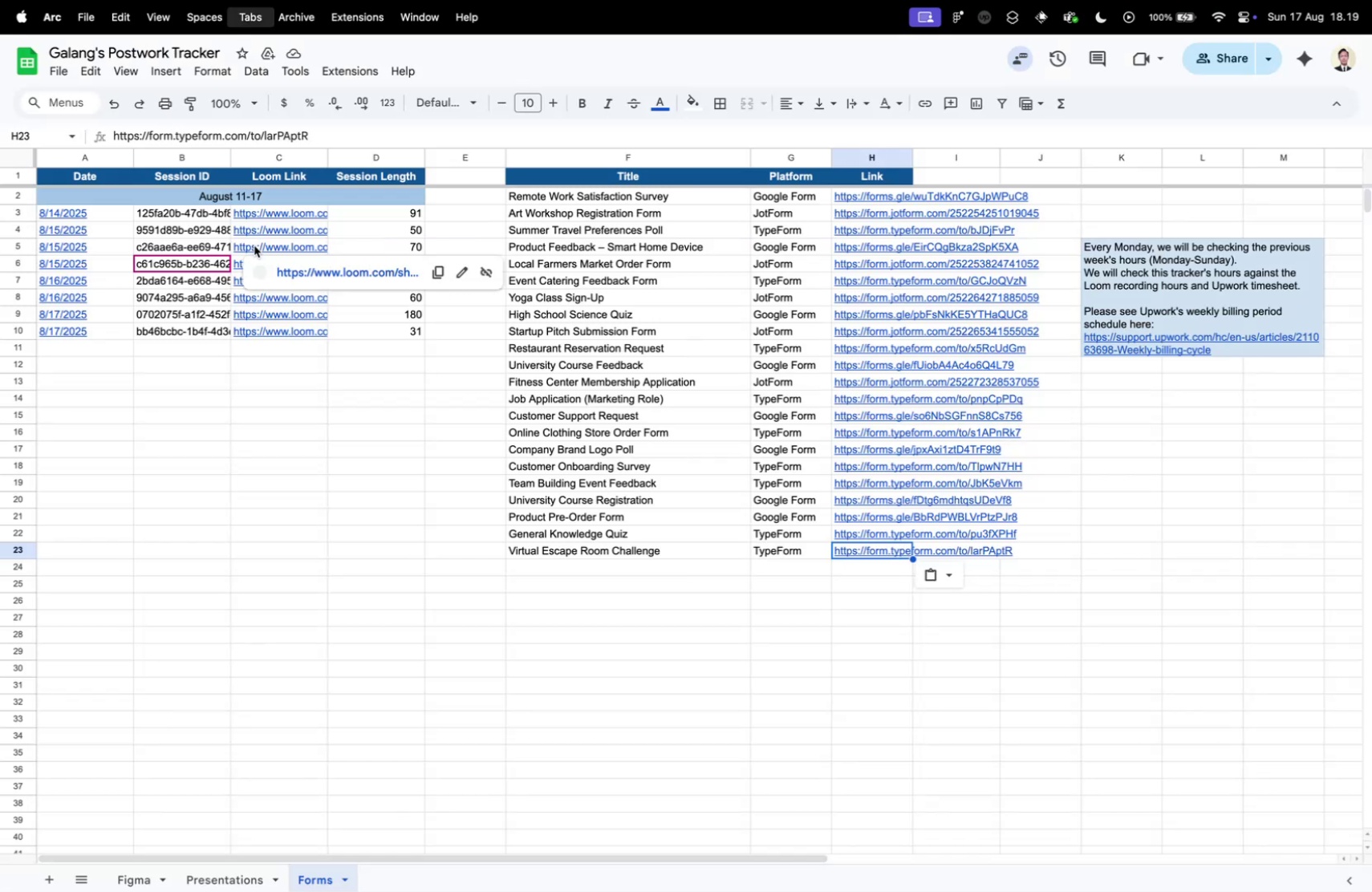 
key(Control+Tab)
 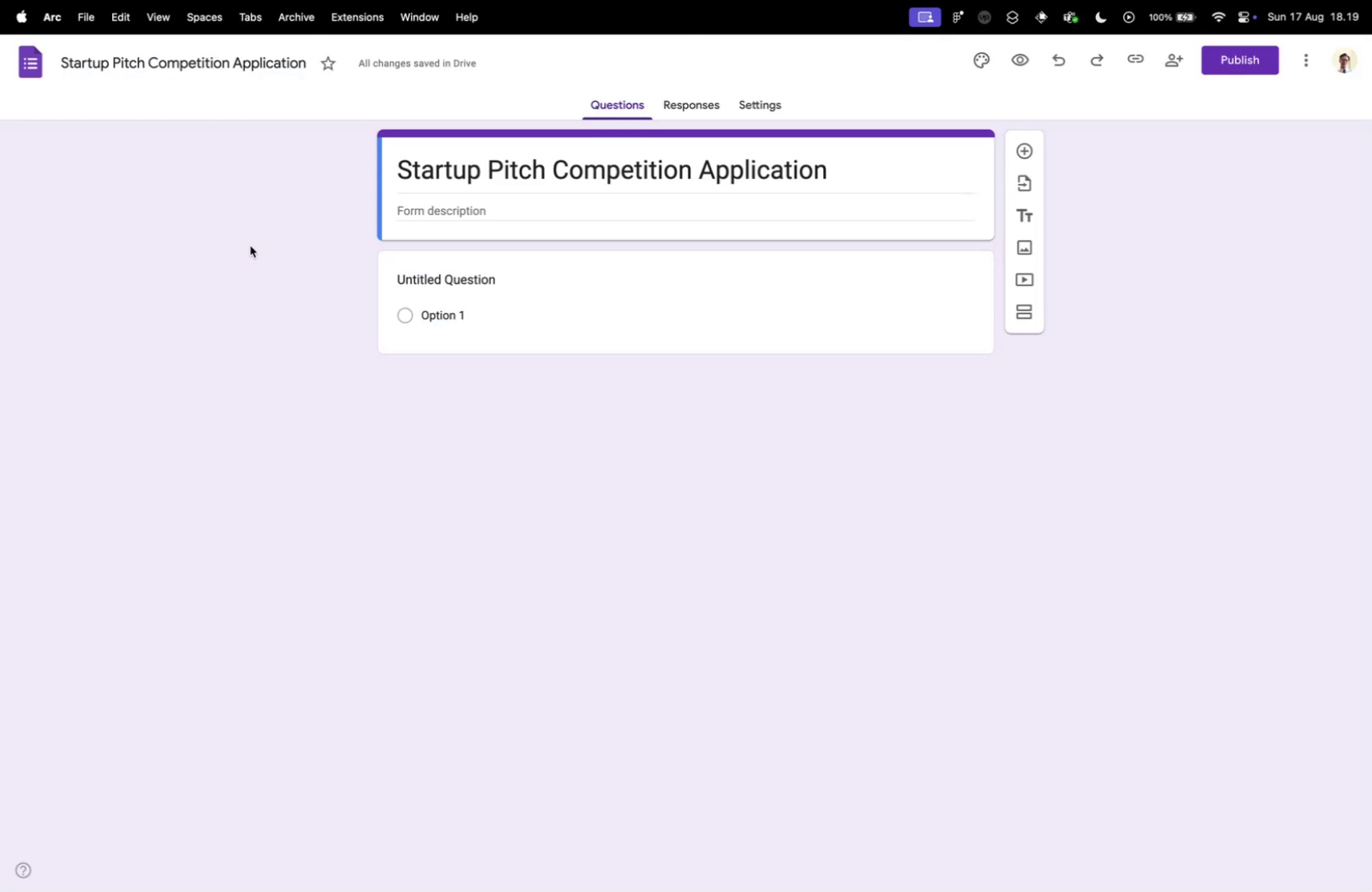 
key(Control+Tab)
 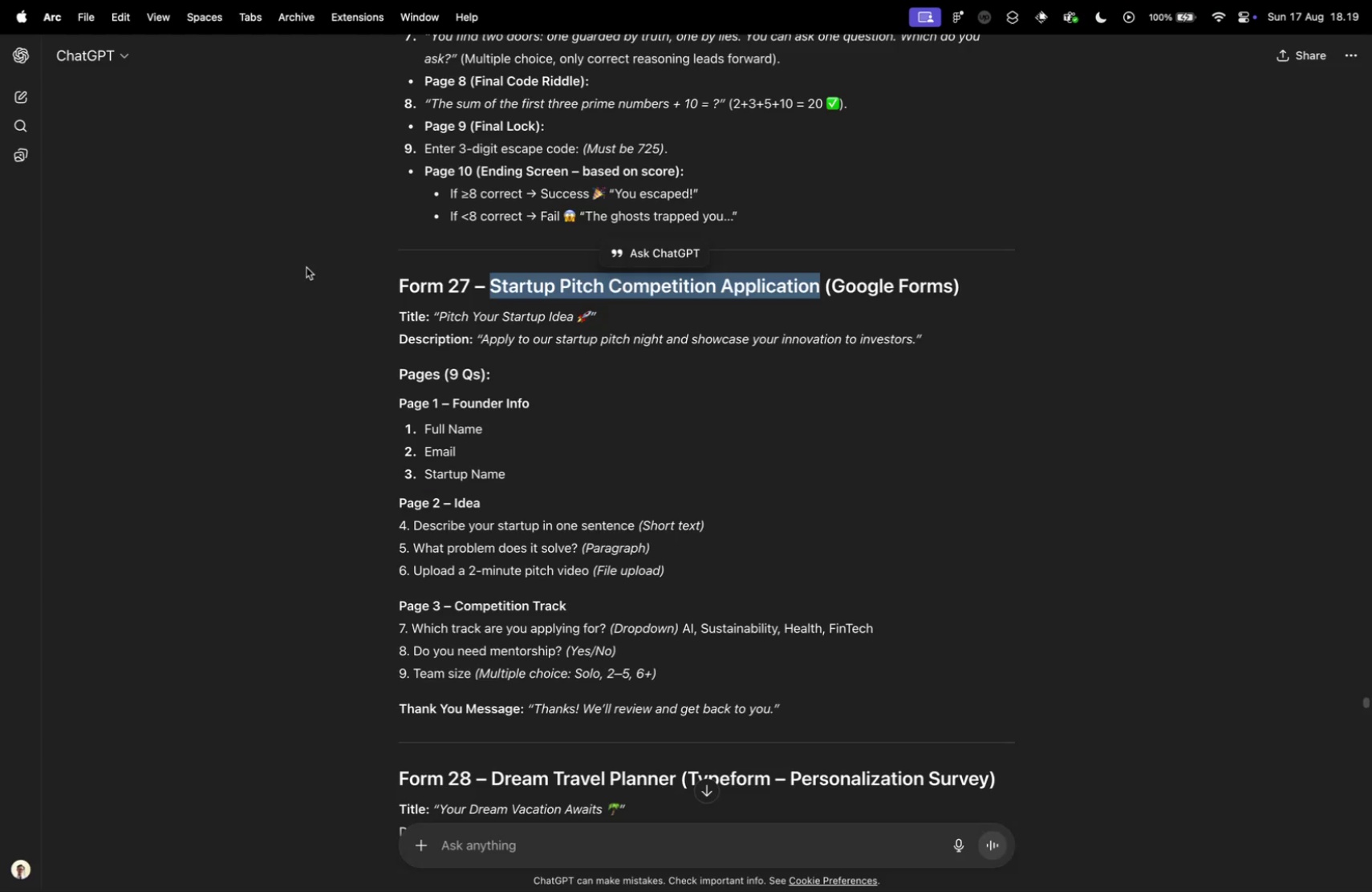 
left_click([514, 320])
 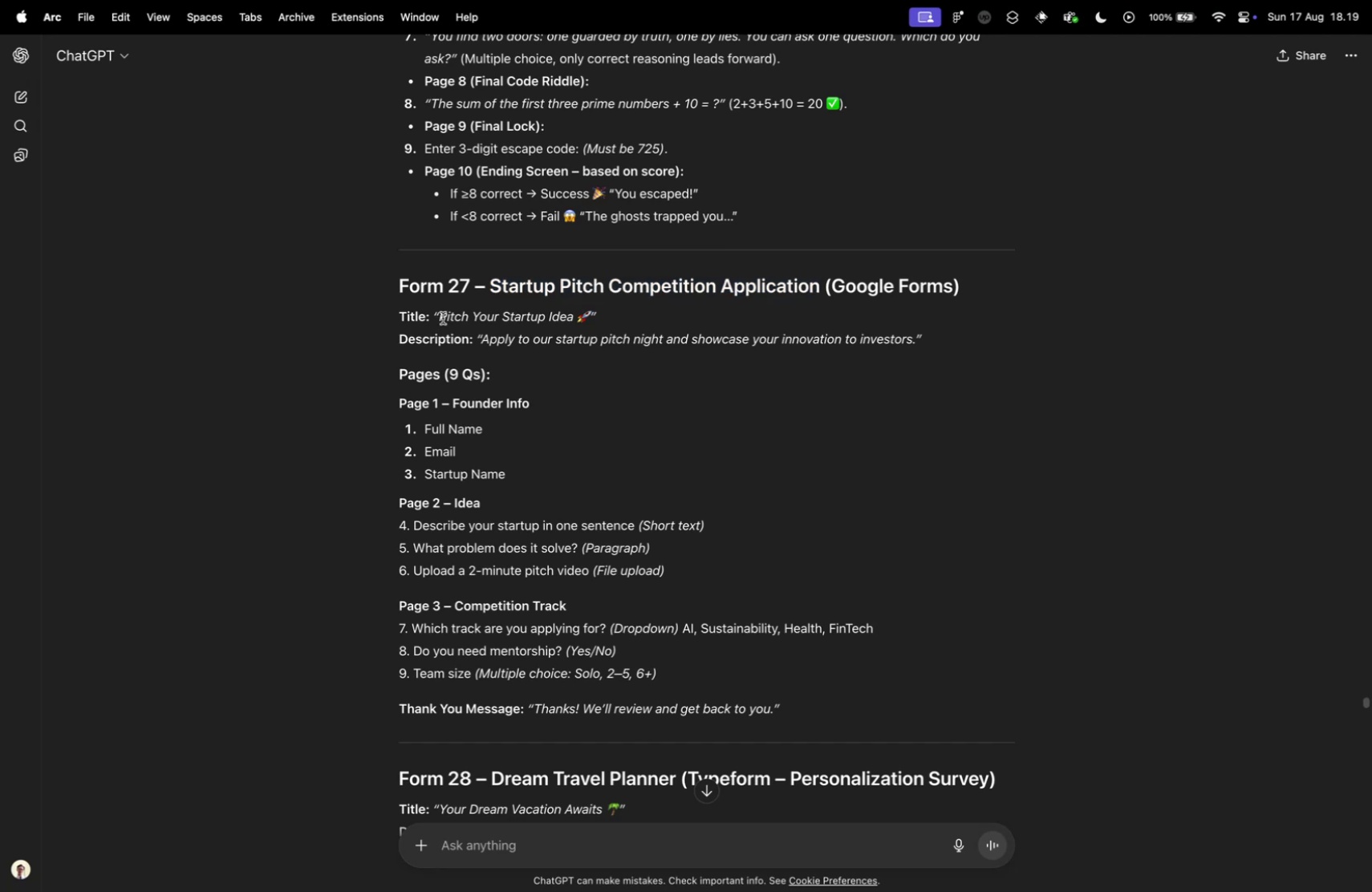 
left_click([442, 318])
 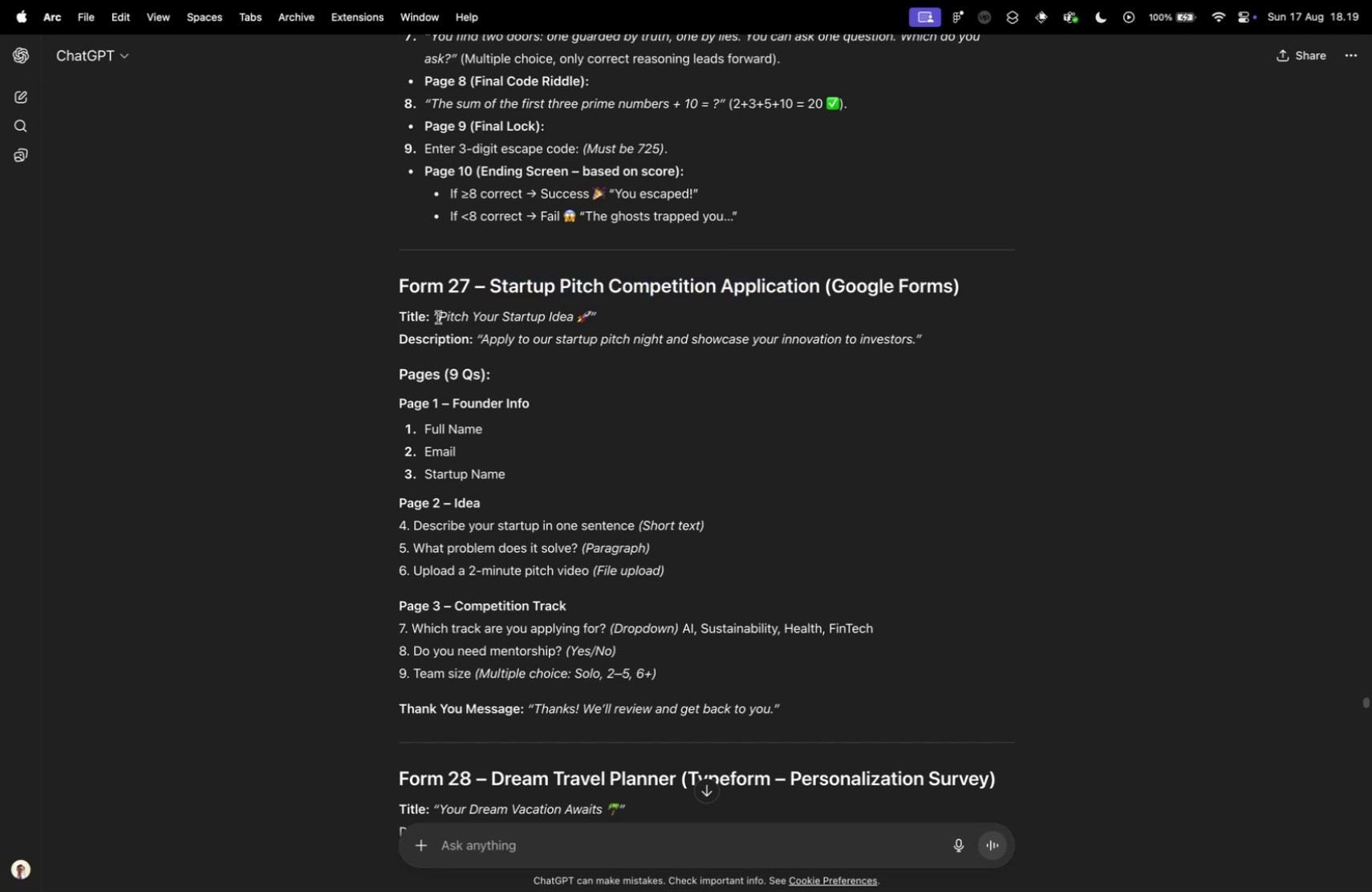 
left_click_drag(start_coordinate=[439, 317], to_coordinate=[591, 318])
 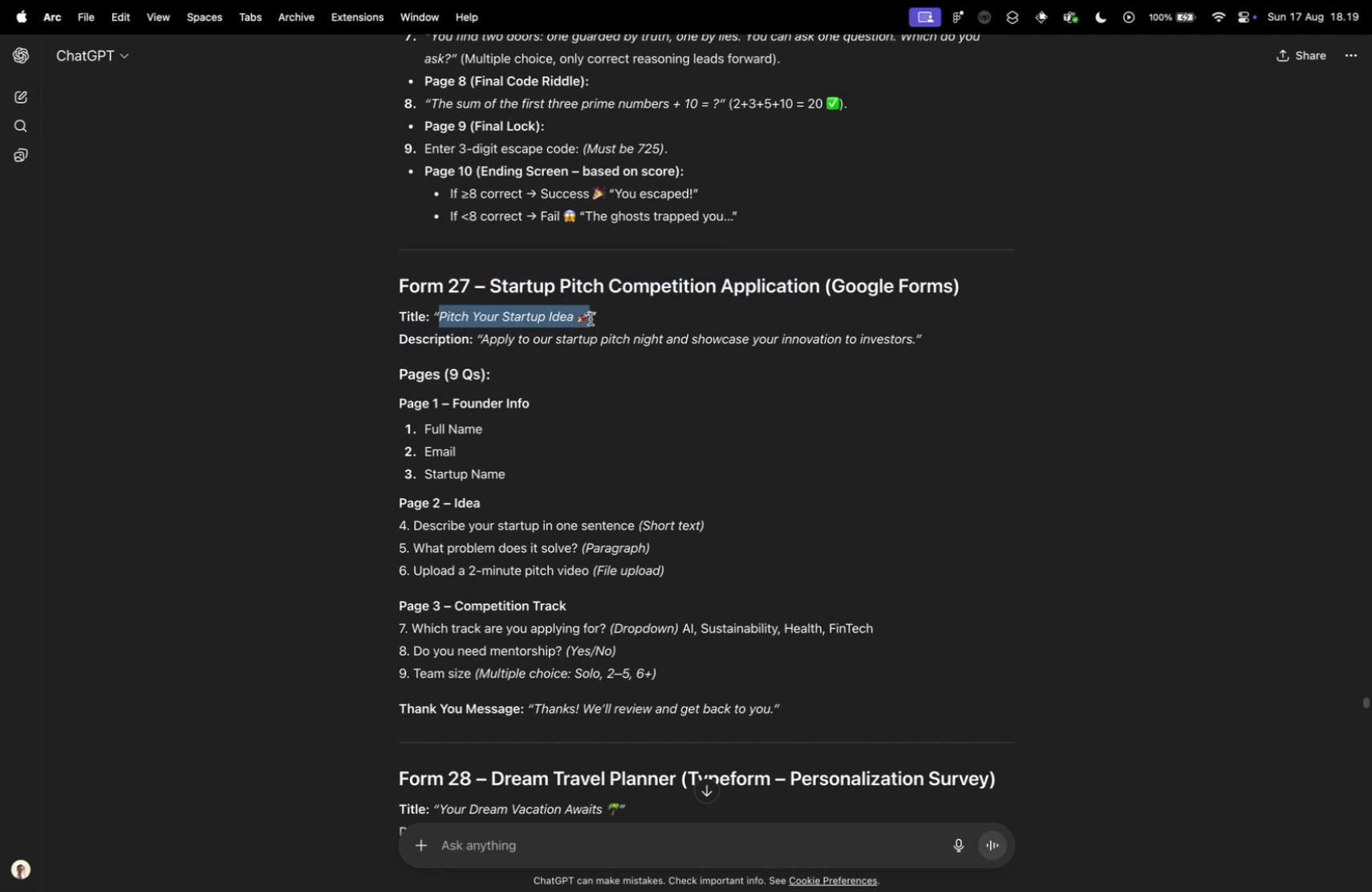 
key(Meta+CommandLeft)
 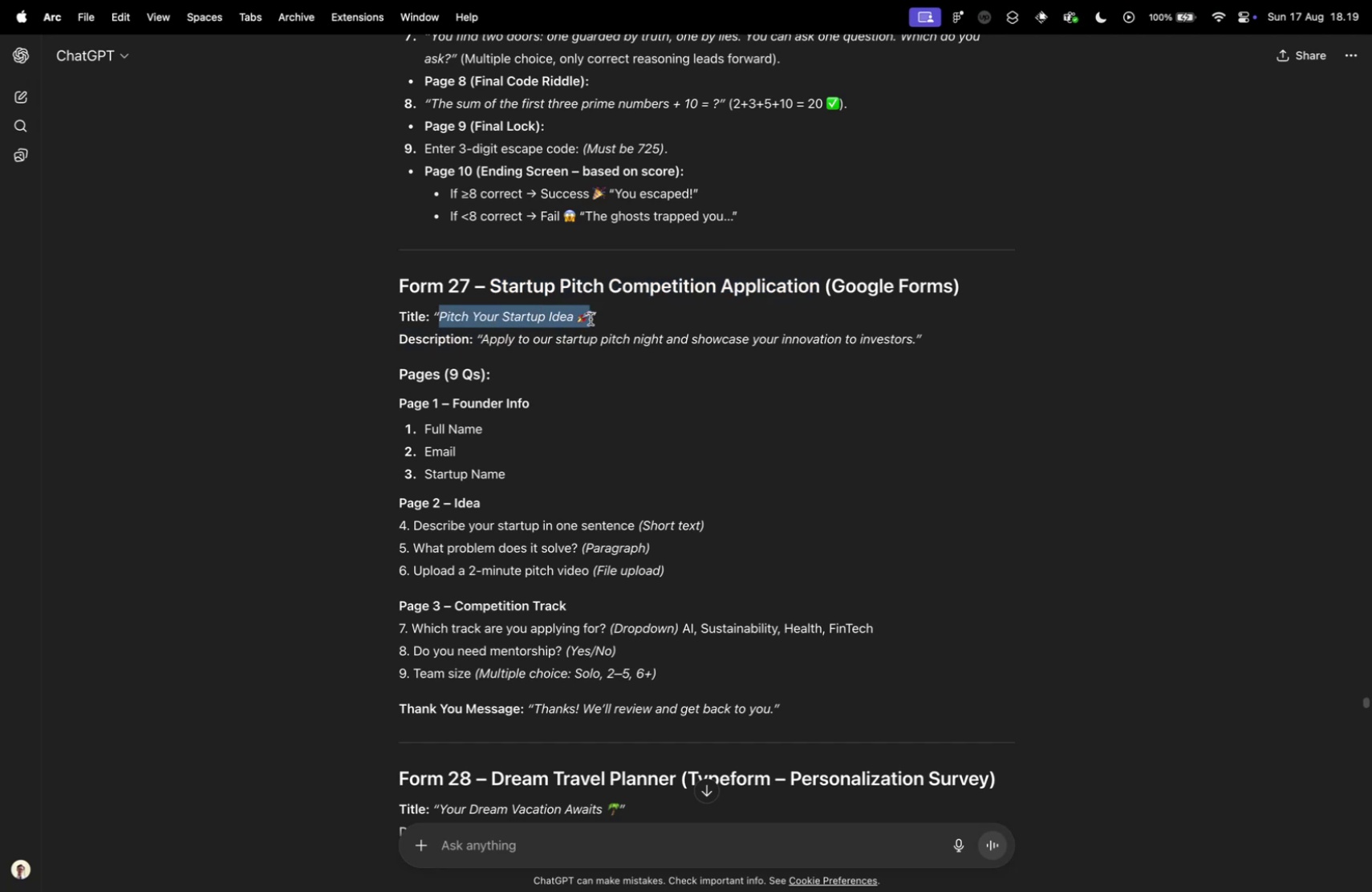 
key(Meta+C)
 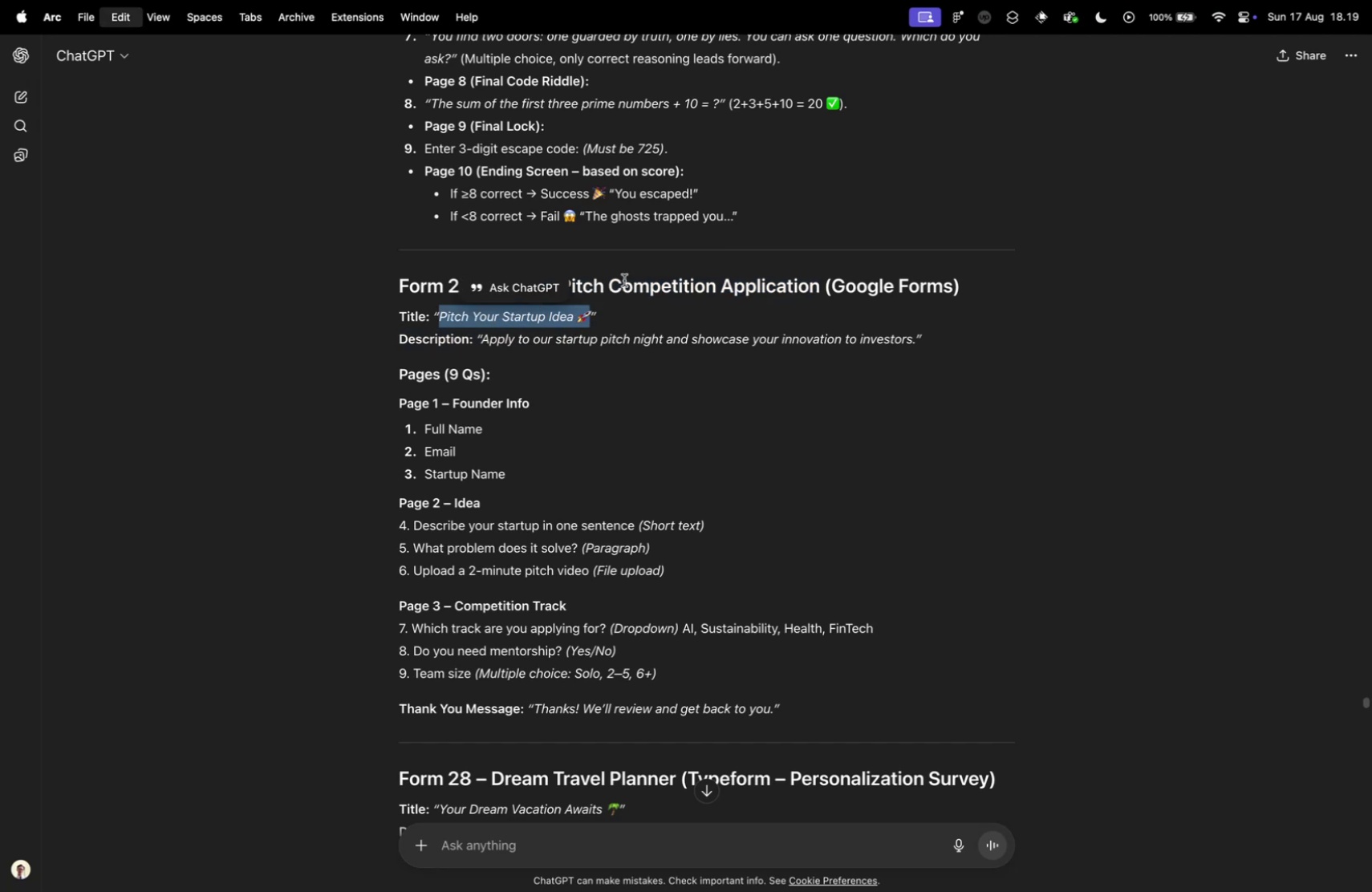 
key(Control+ControlLeft)
 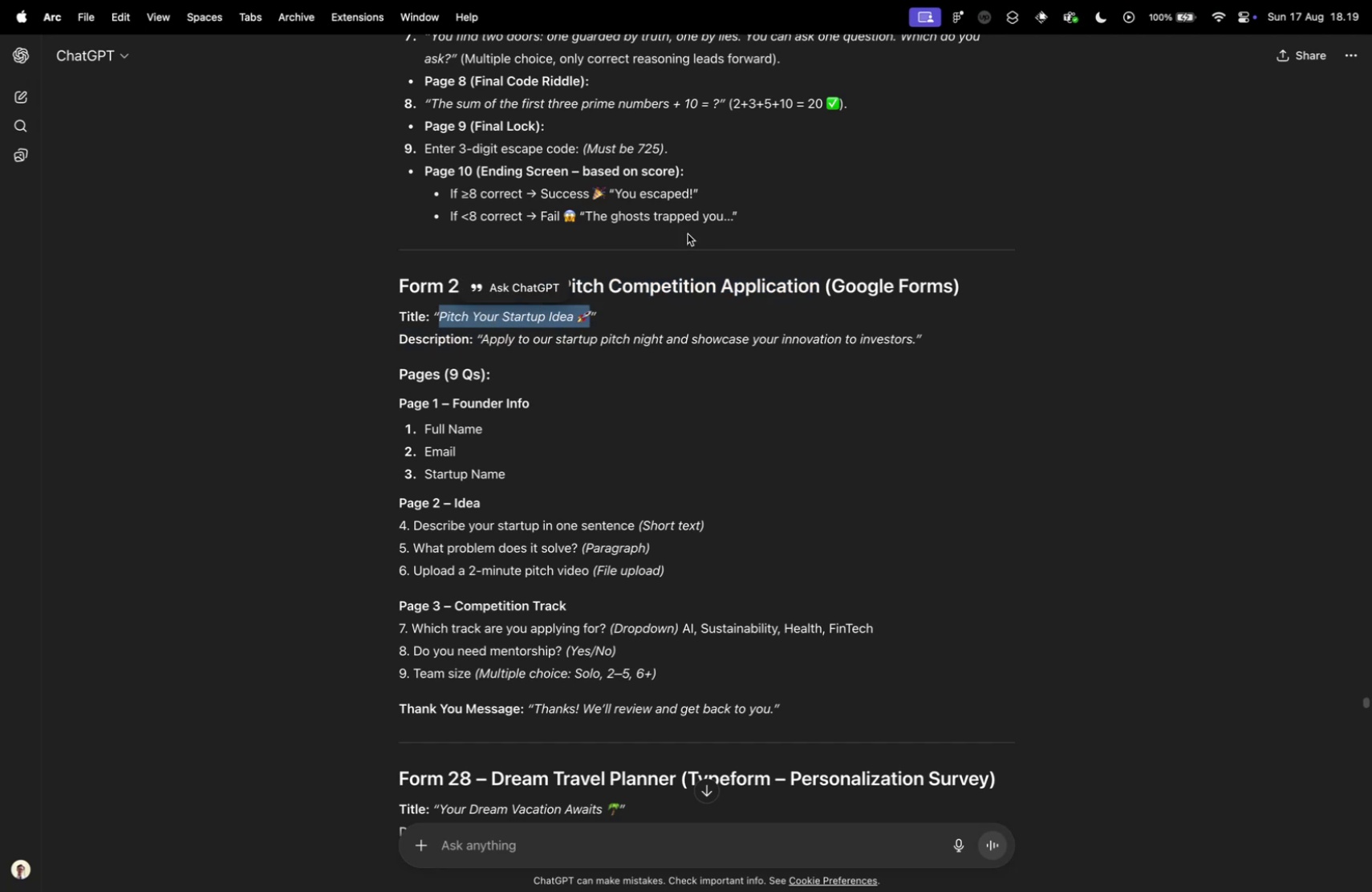 
key(Control+Tab)
 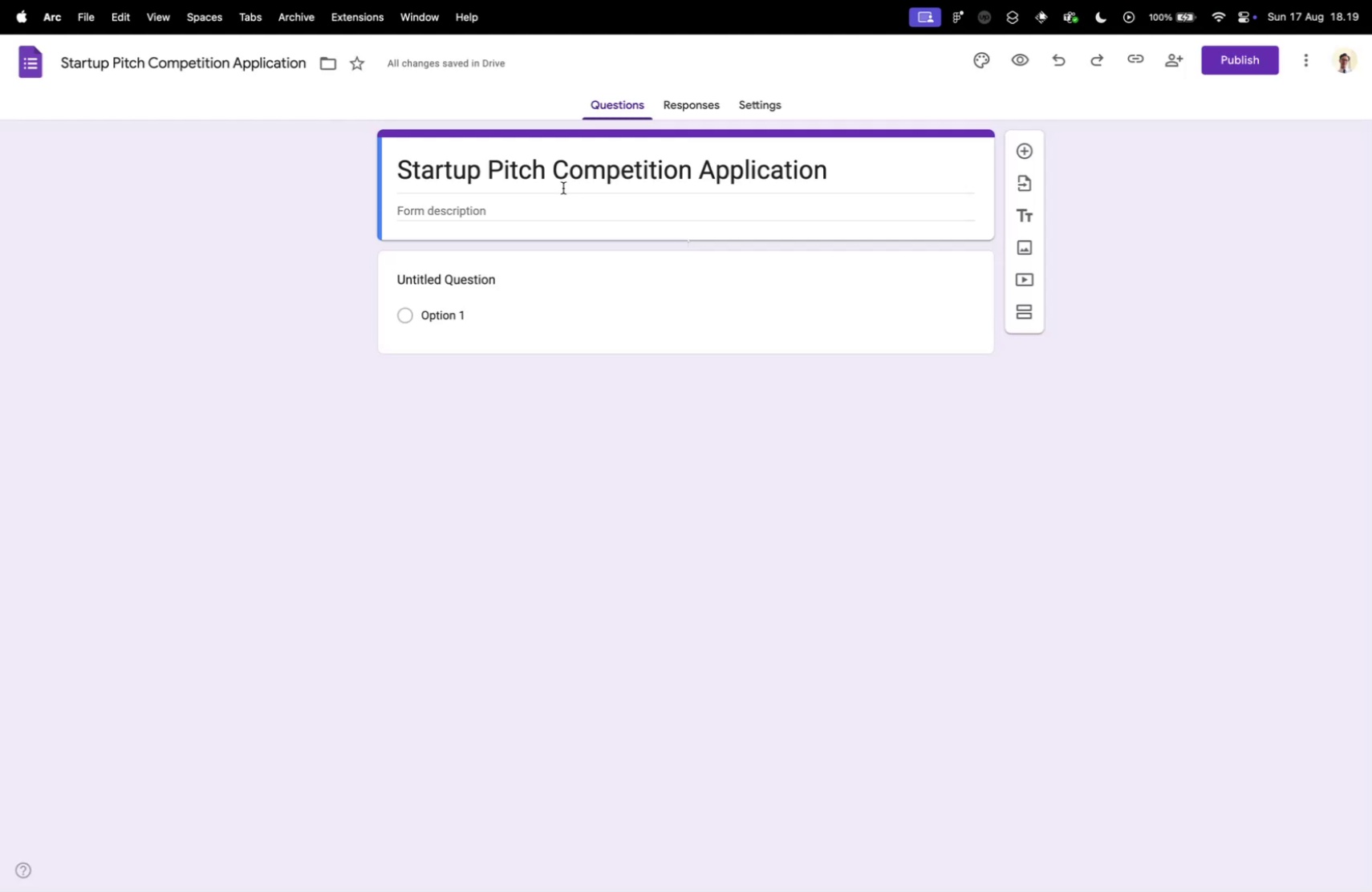 
left_click([554, 163])
 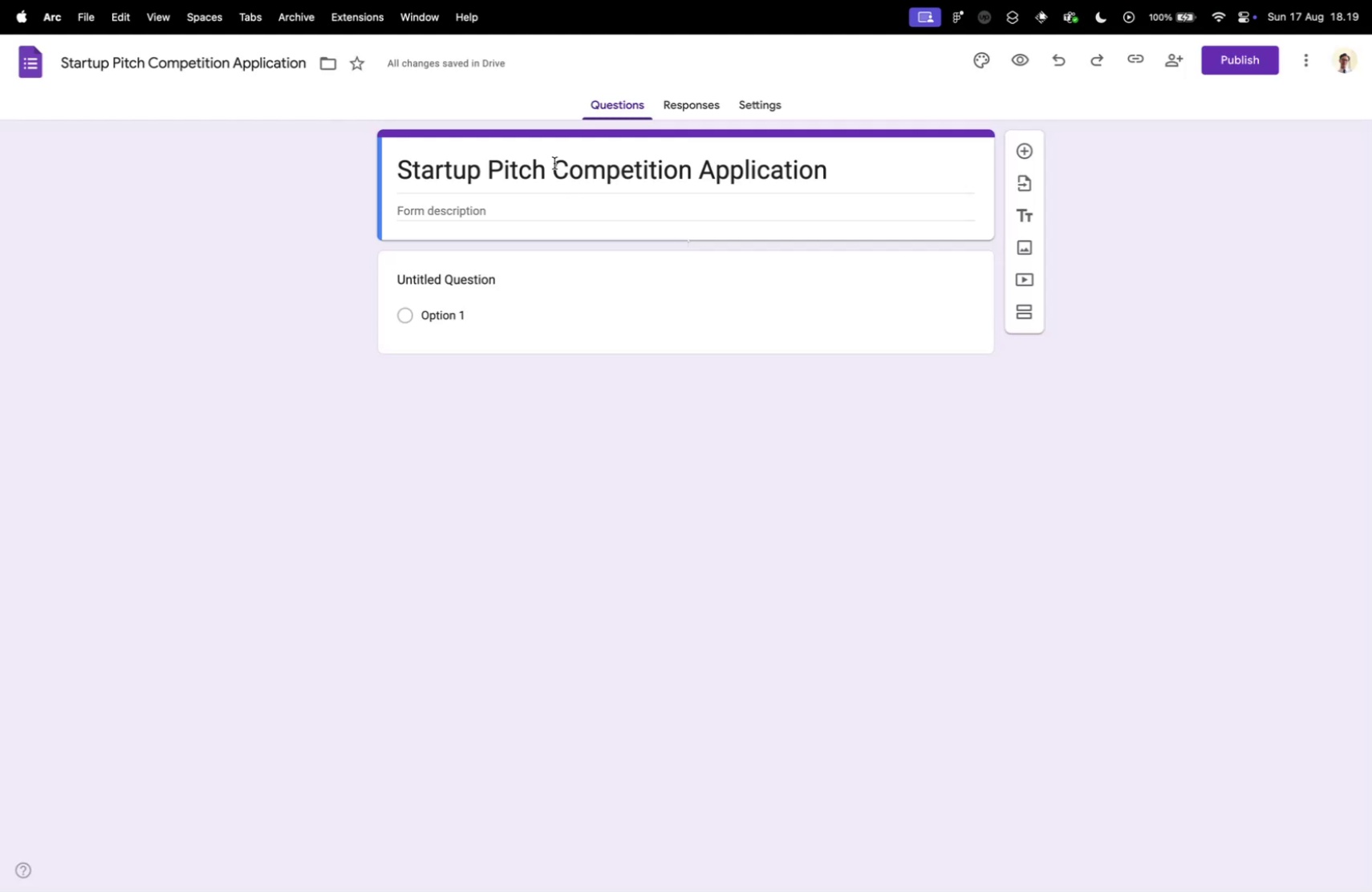 
key(Meta+A)
 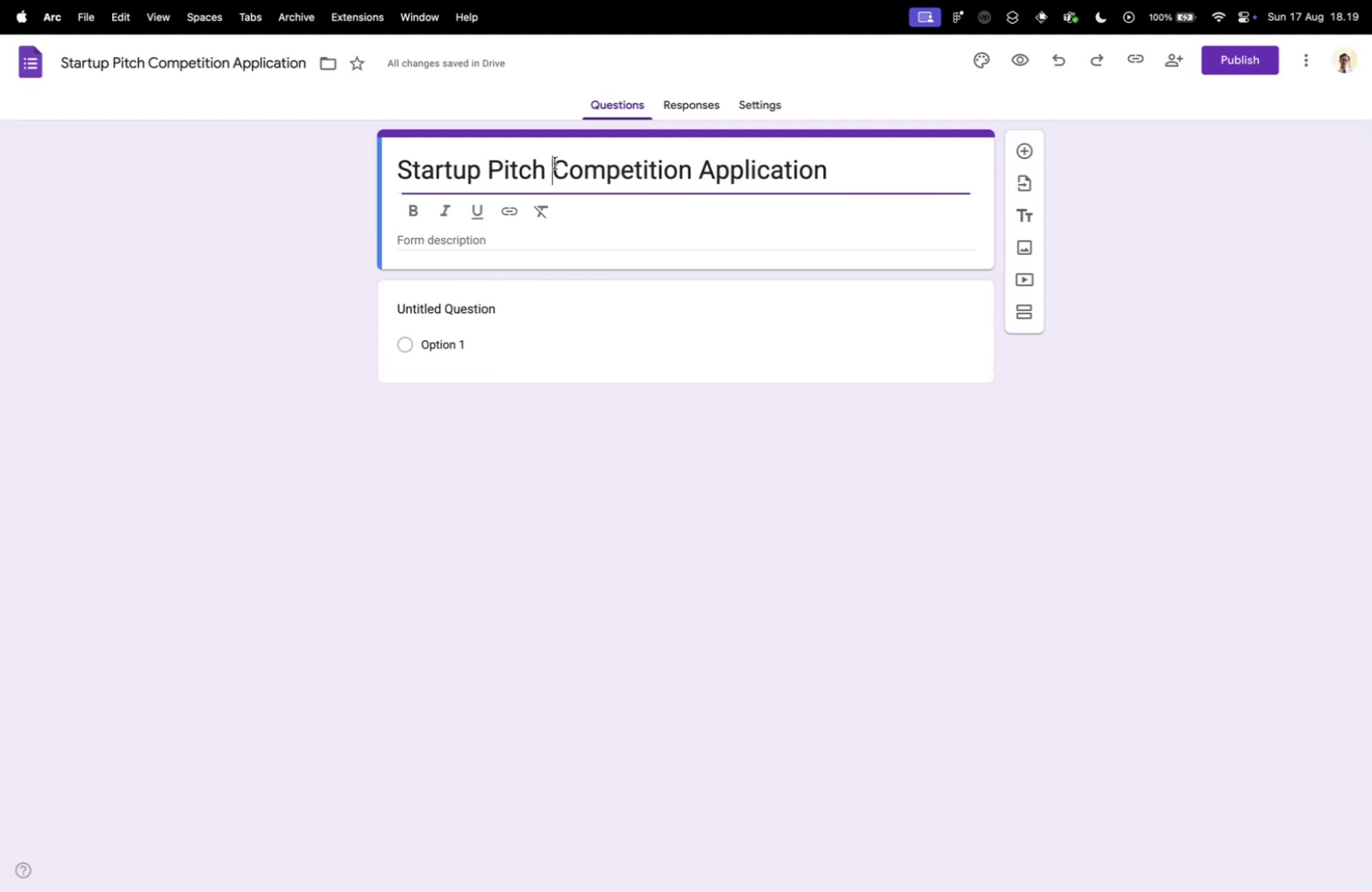 
key(Meta+V)
 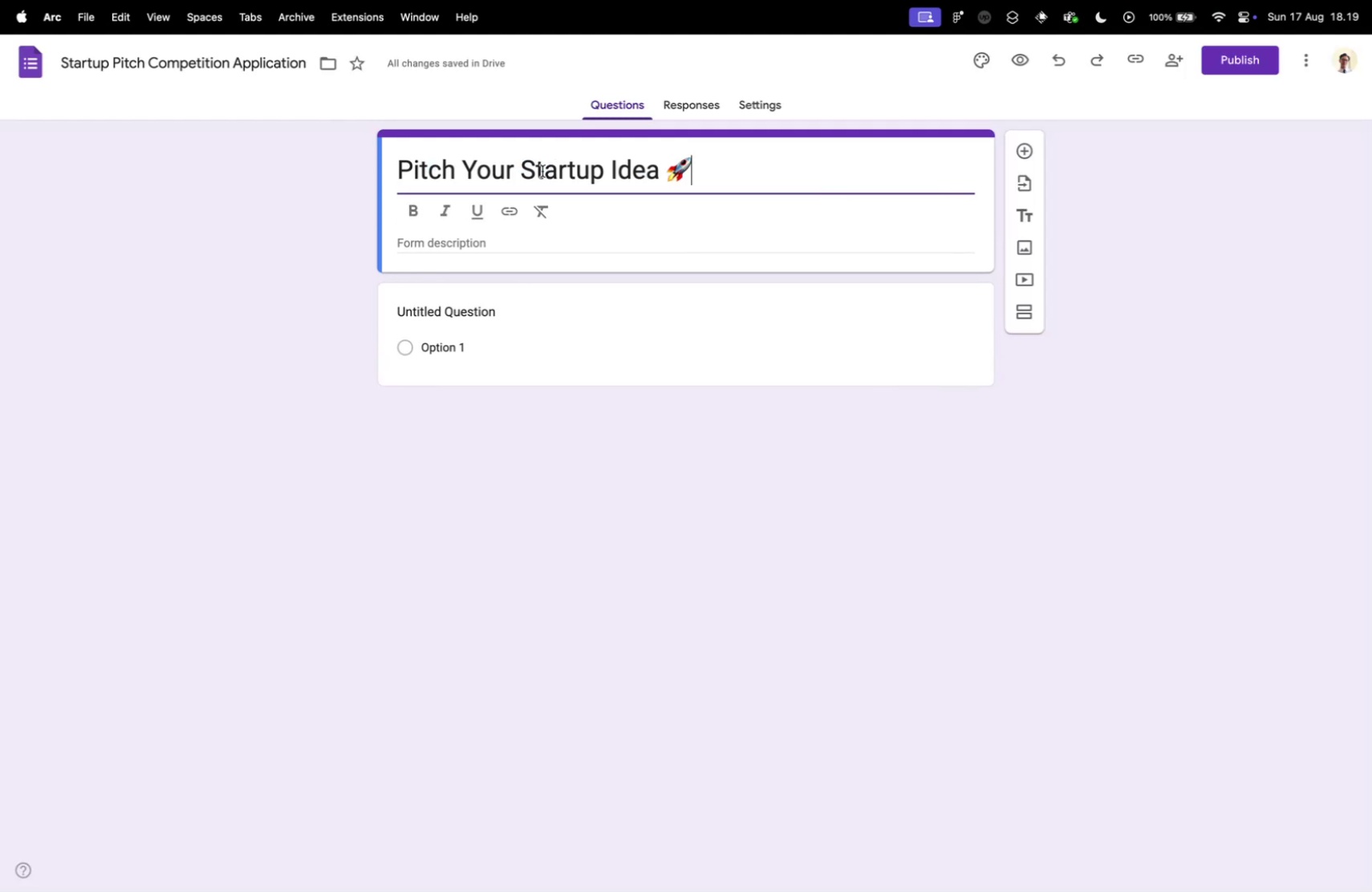 
key(Control+ControlLeft)
 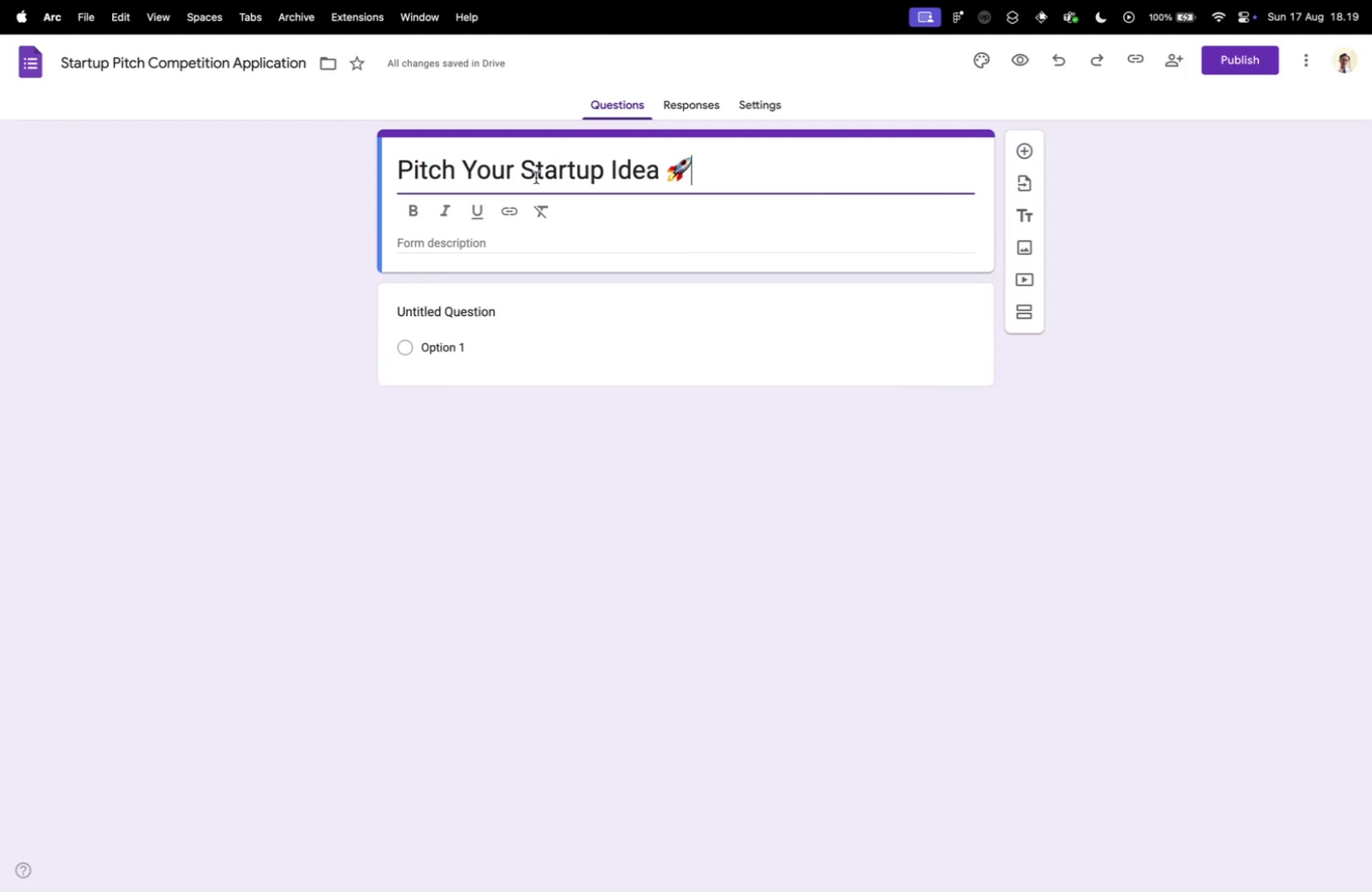 
key(Control+Tab)
 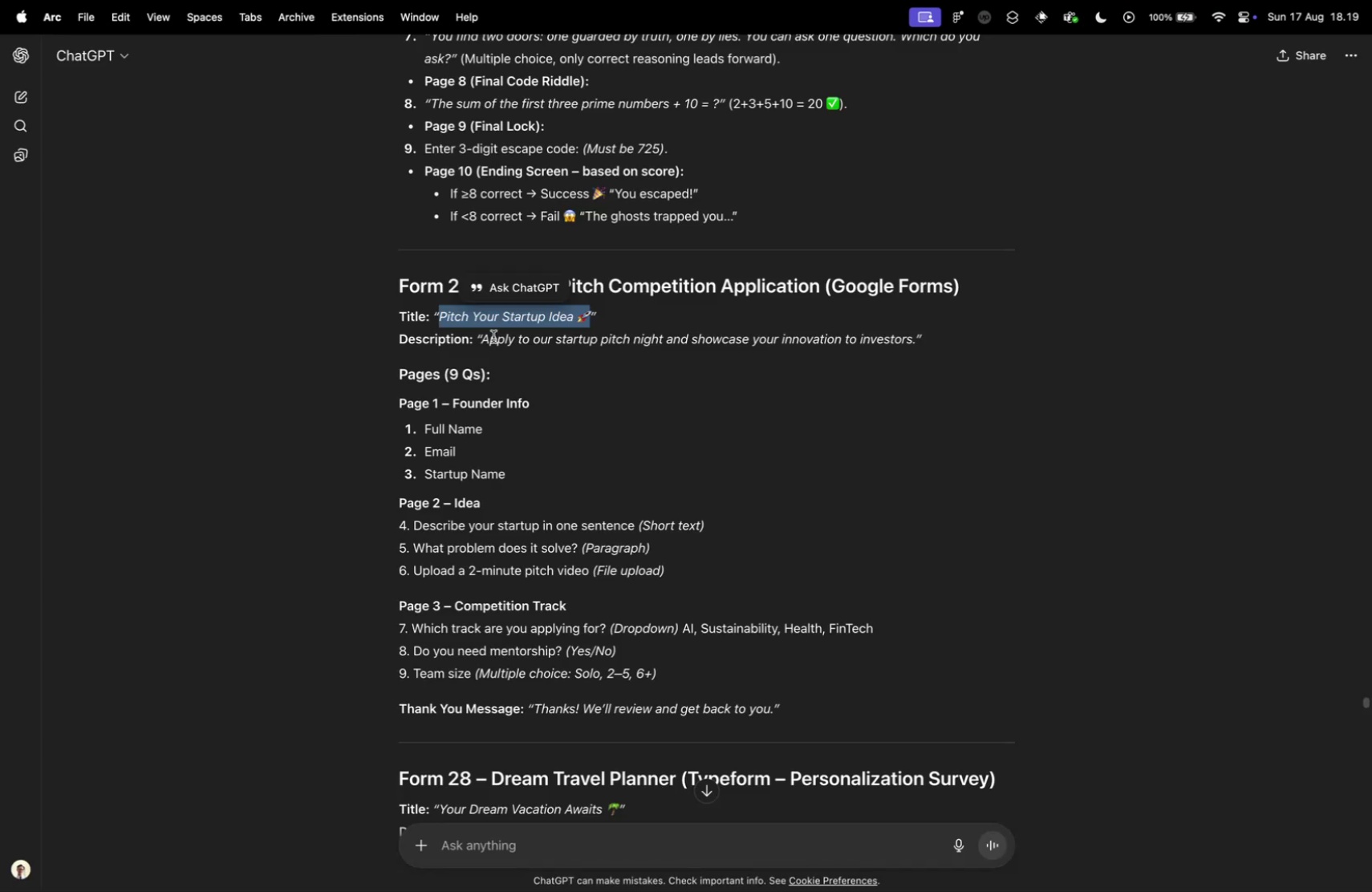 
left_click_drag(start_coordinate=[481, 336], to_coordinate=[915, 339])
 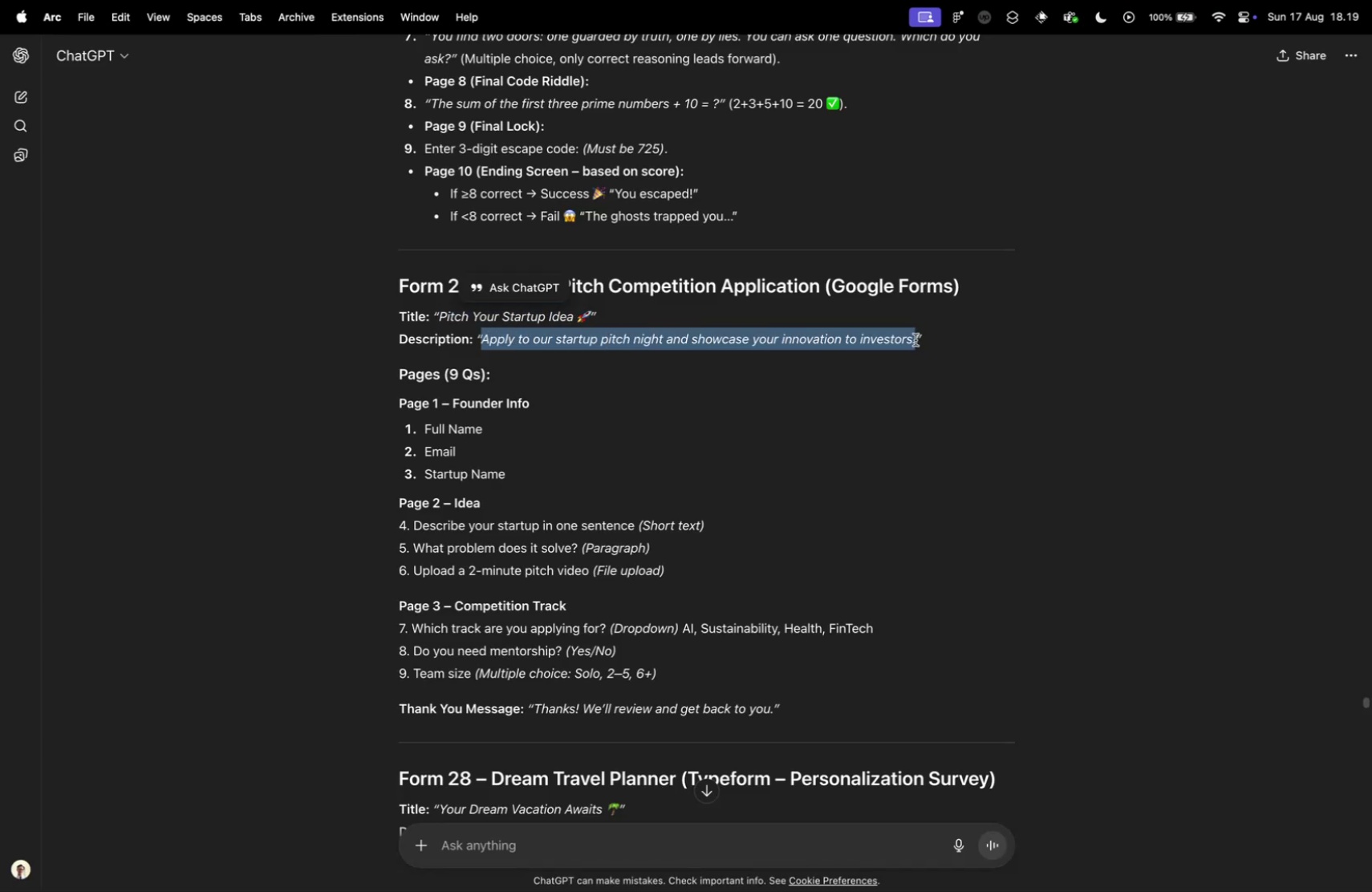 
key(Meta+CommandLeft)
 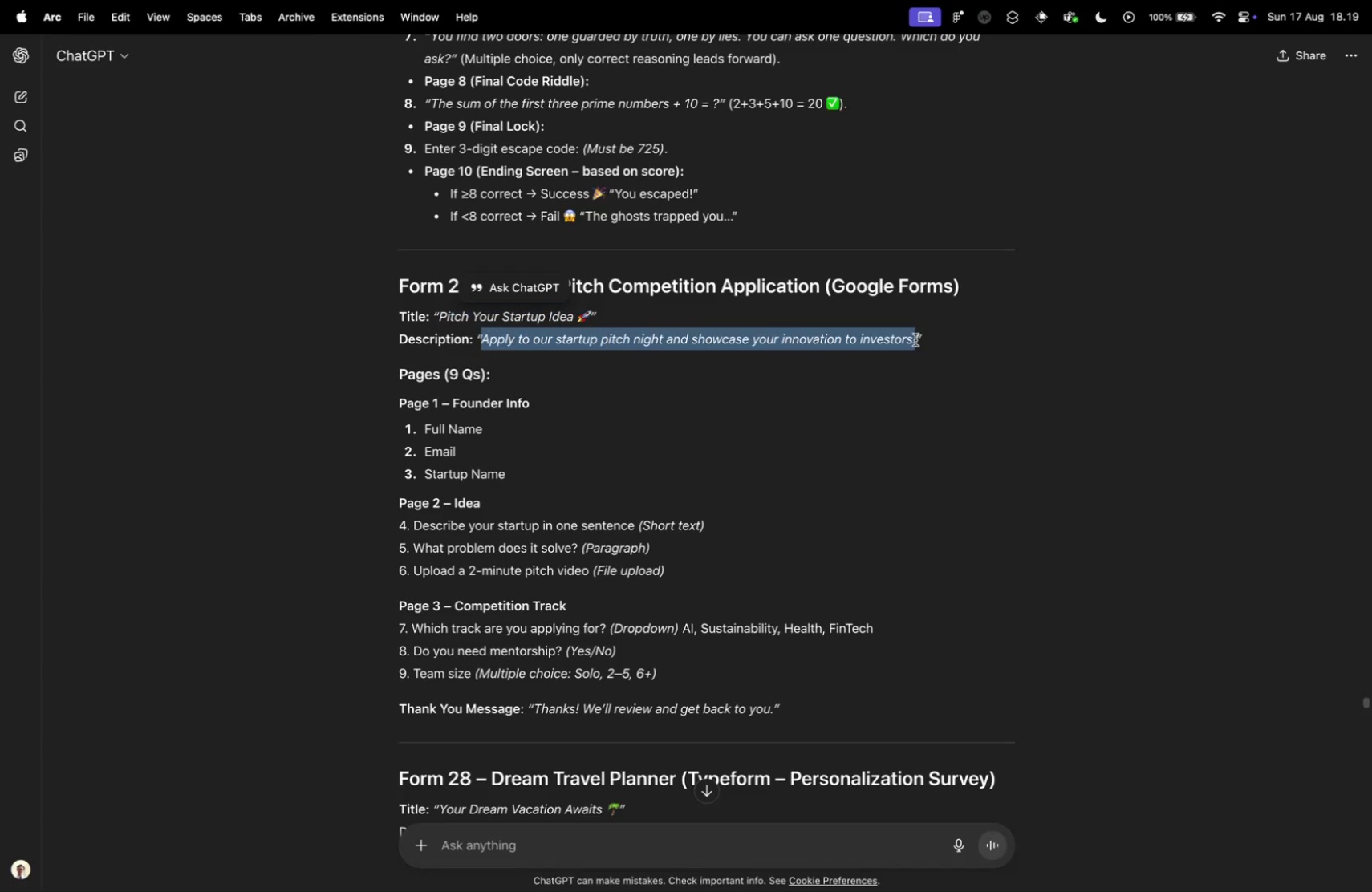 
key(Meta+C)
 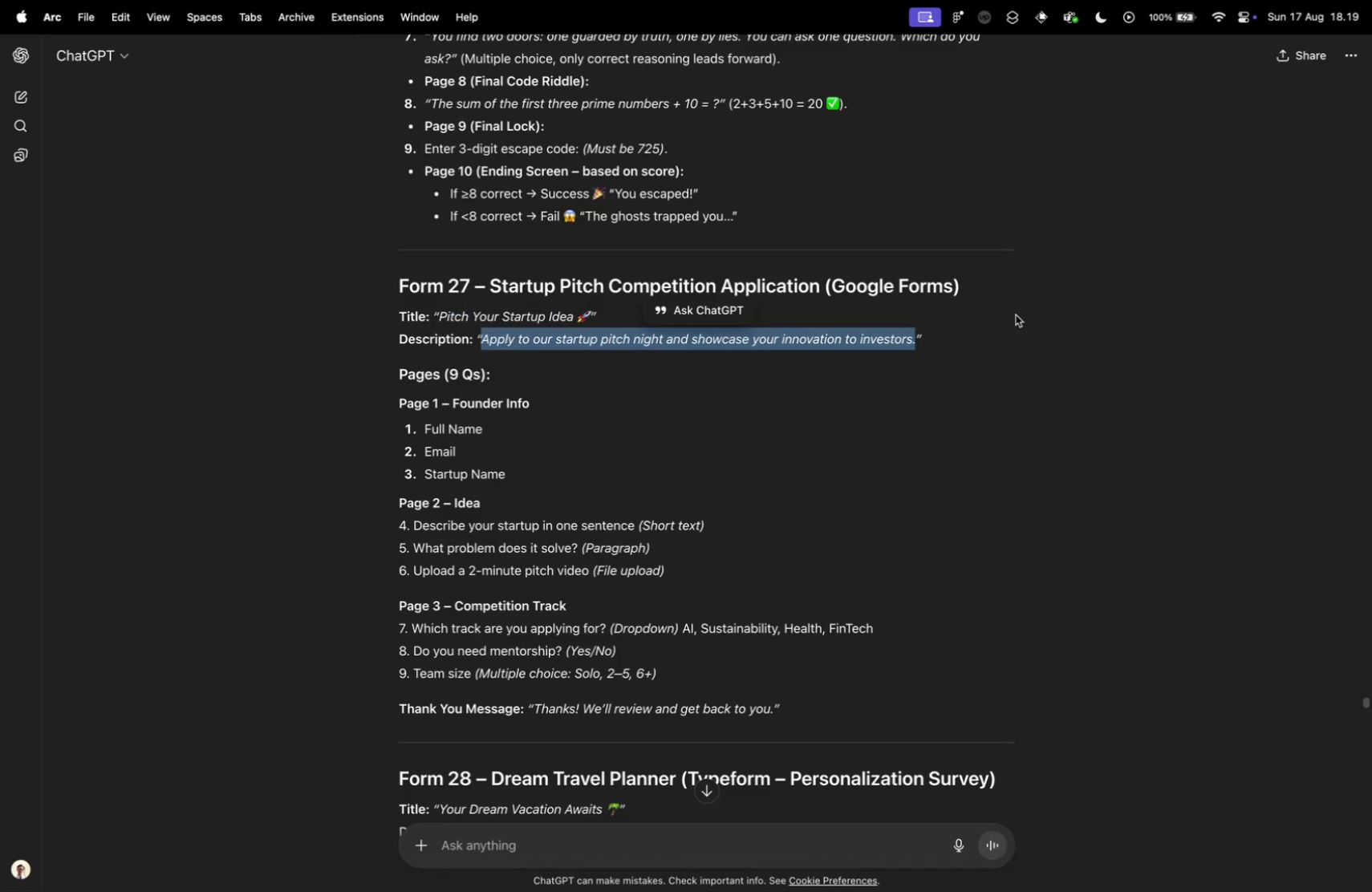 
key(Control+ControlLeft)
 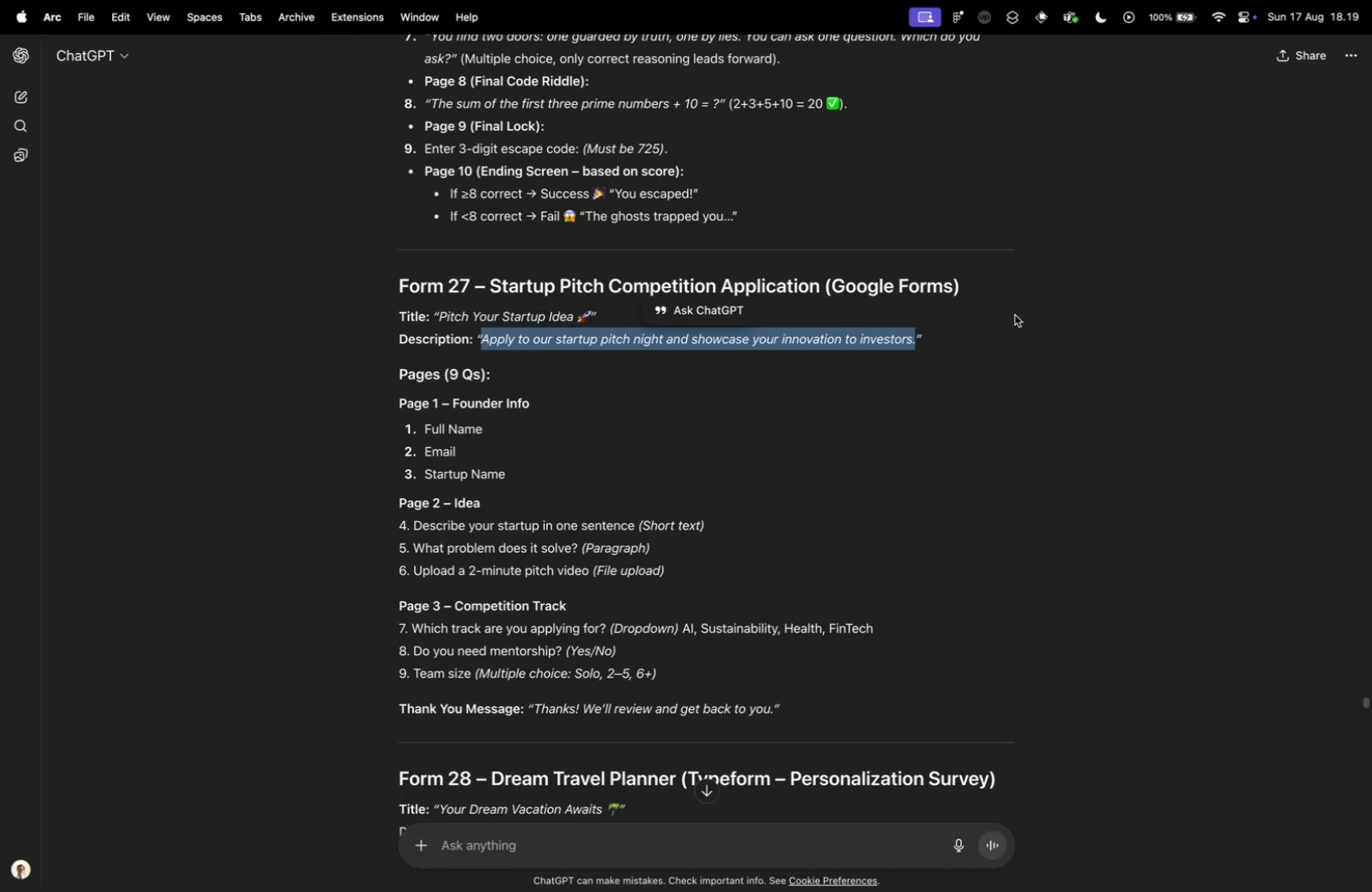 
key(Control+Tab)
 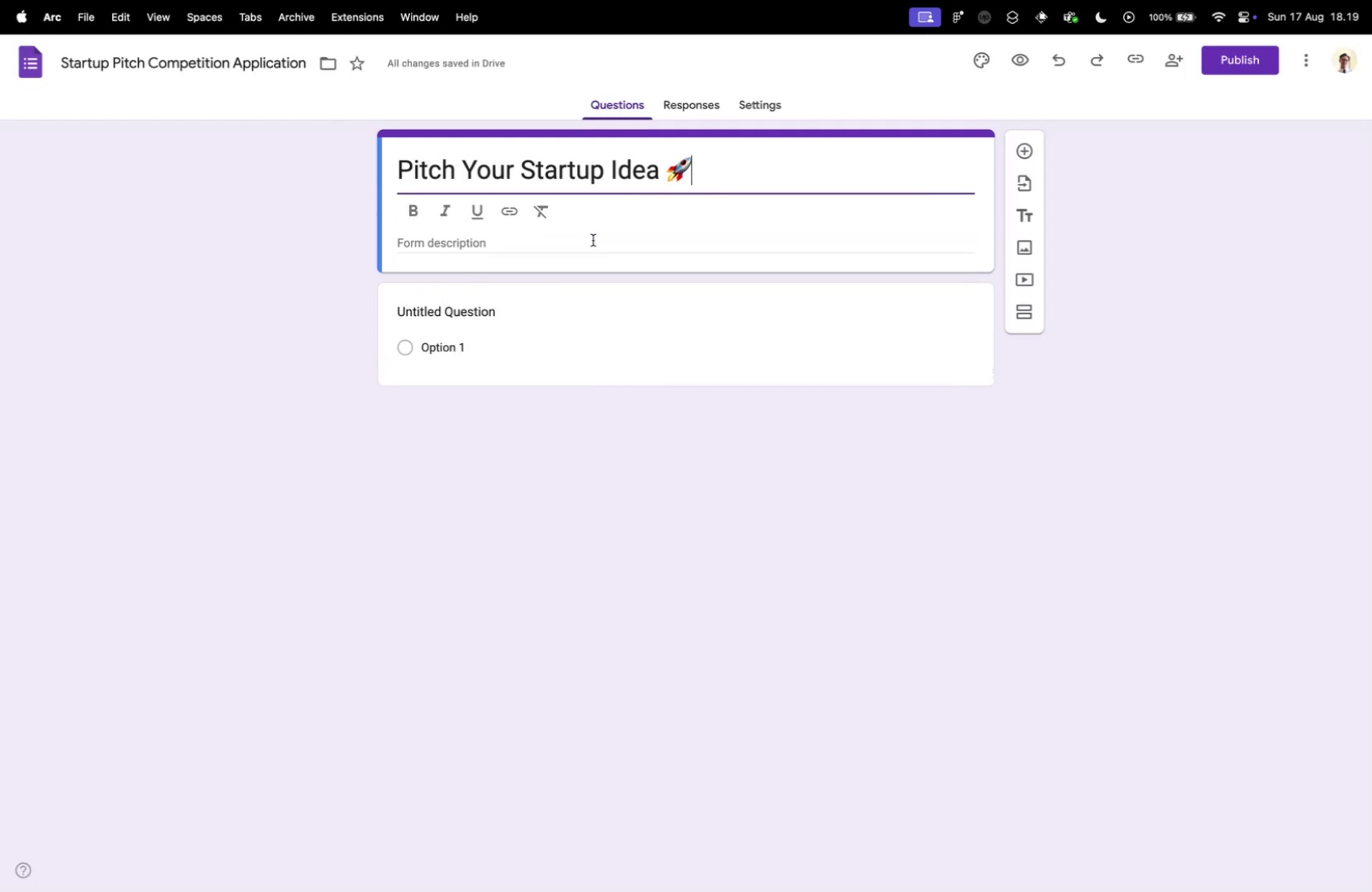 
left_click([558, 247])
 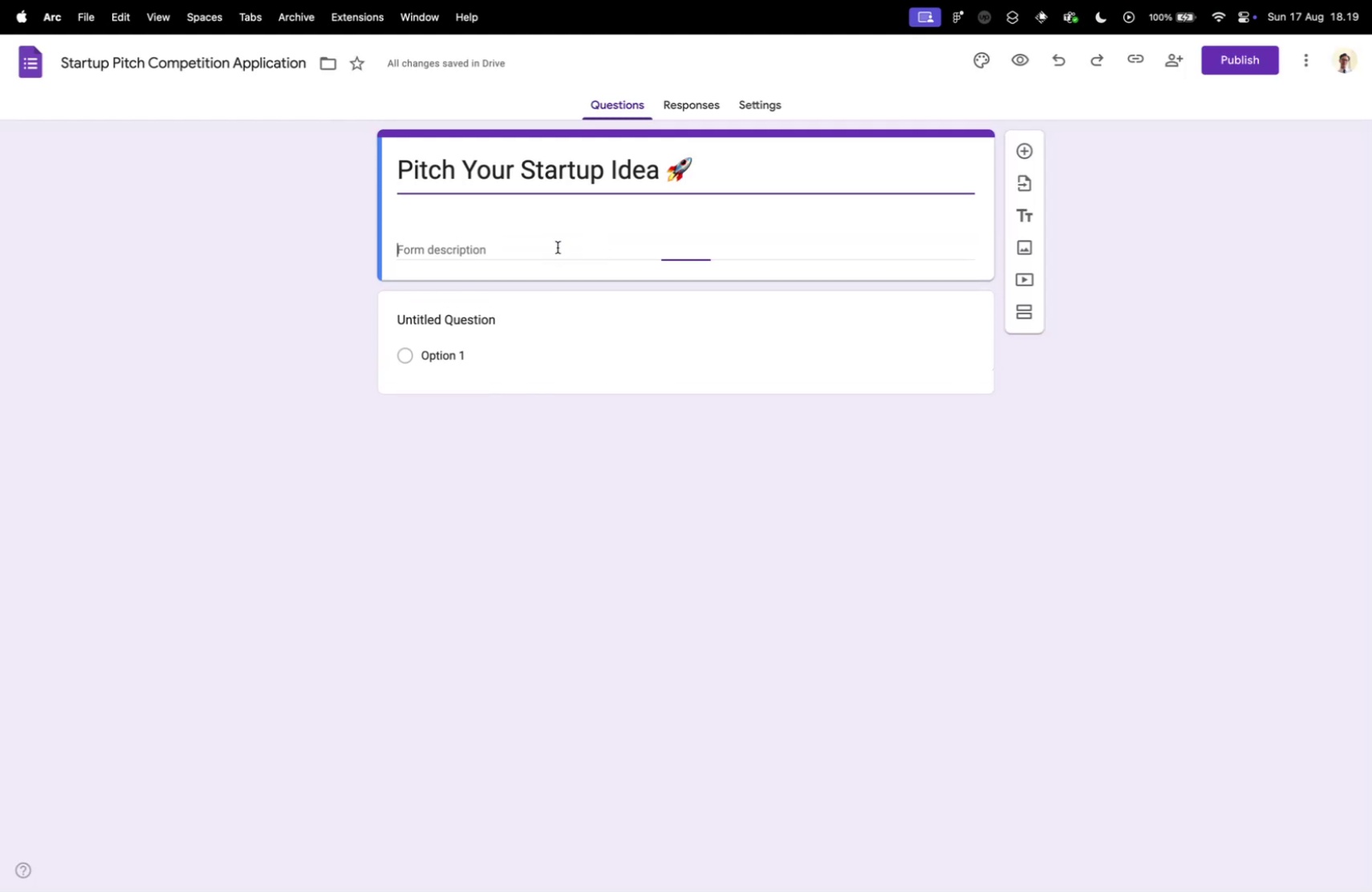 
key(Meta+V)
 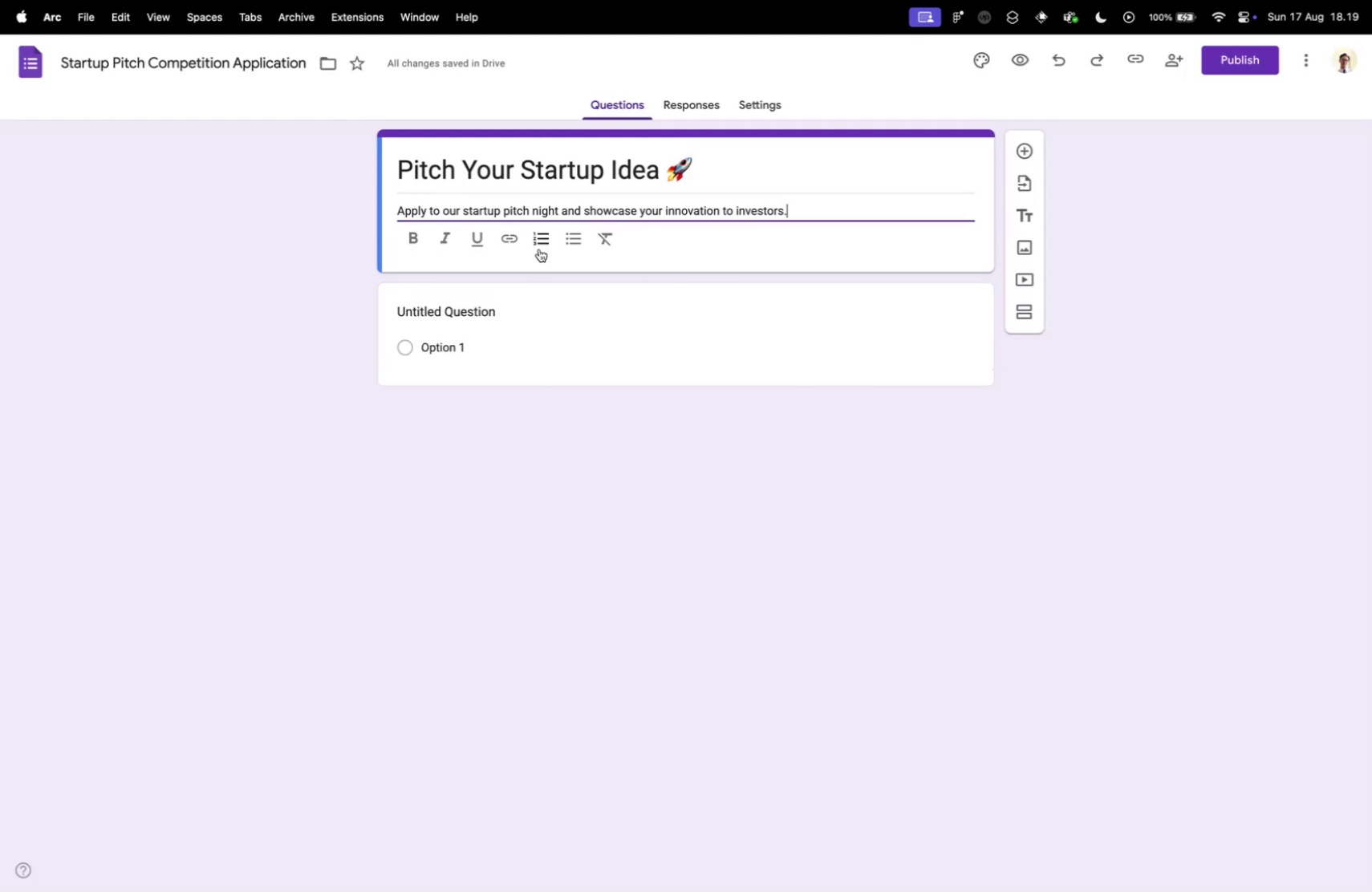 
key(Control+ControlLeft)
 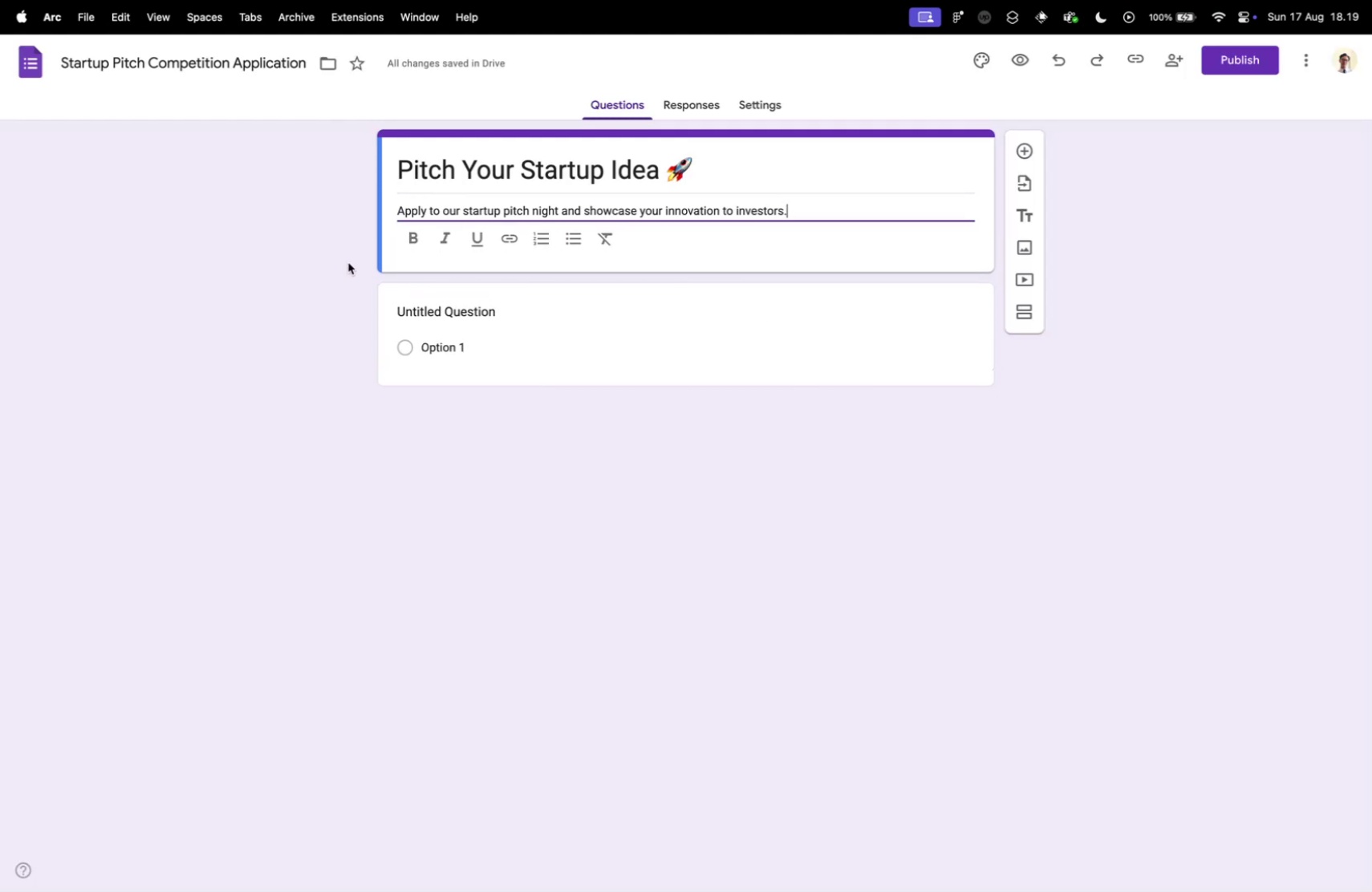 
key(Control+Tab)
 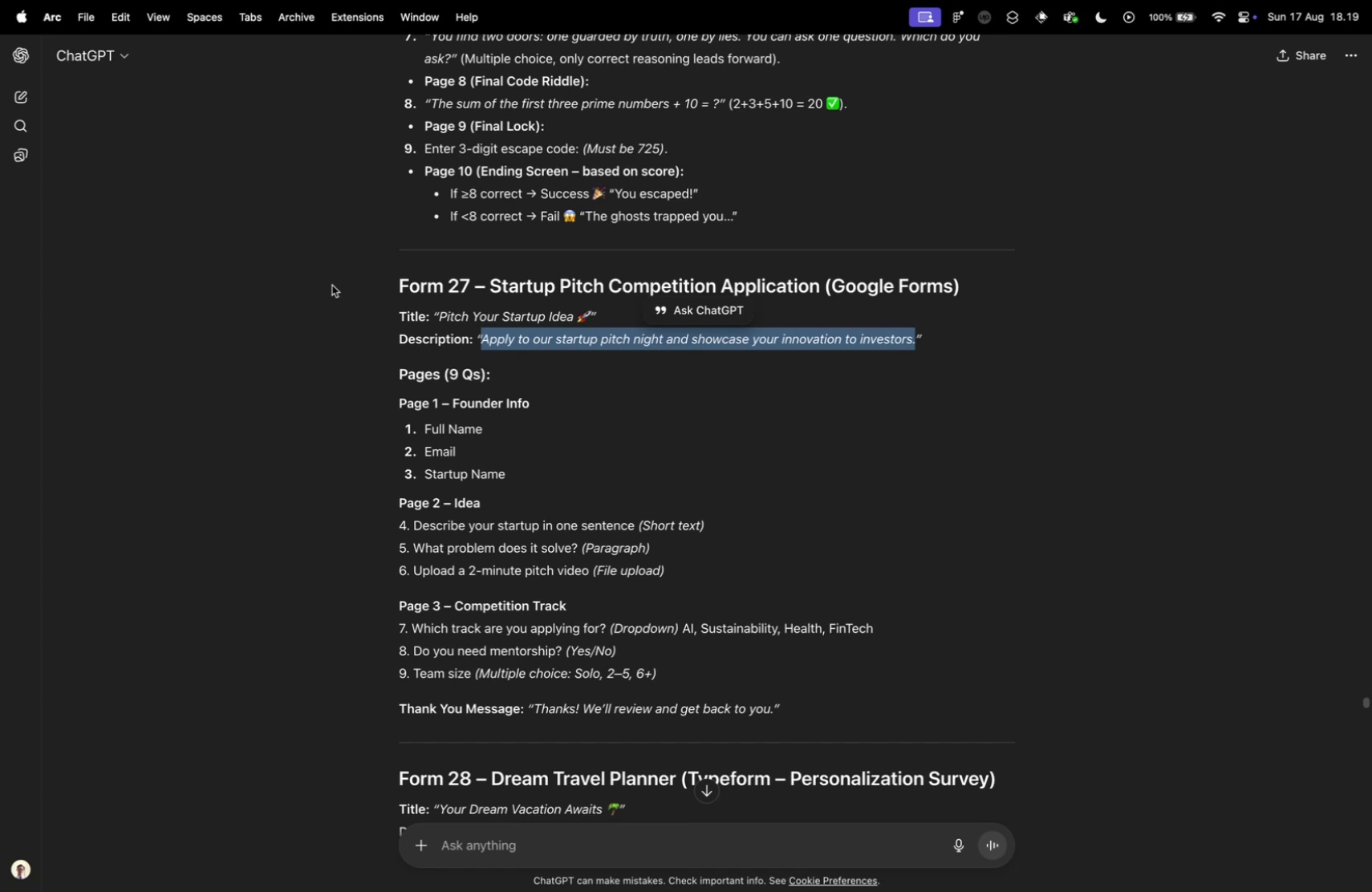 
wait(10.2)
 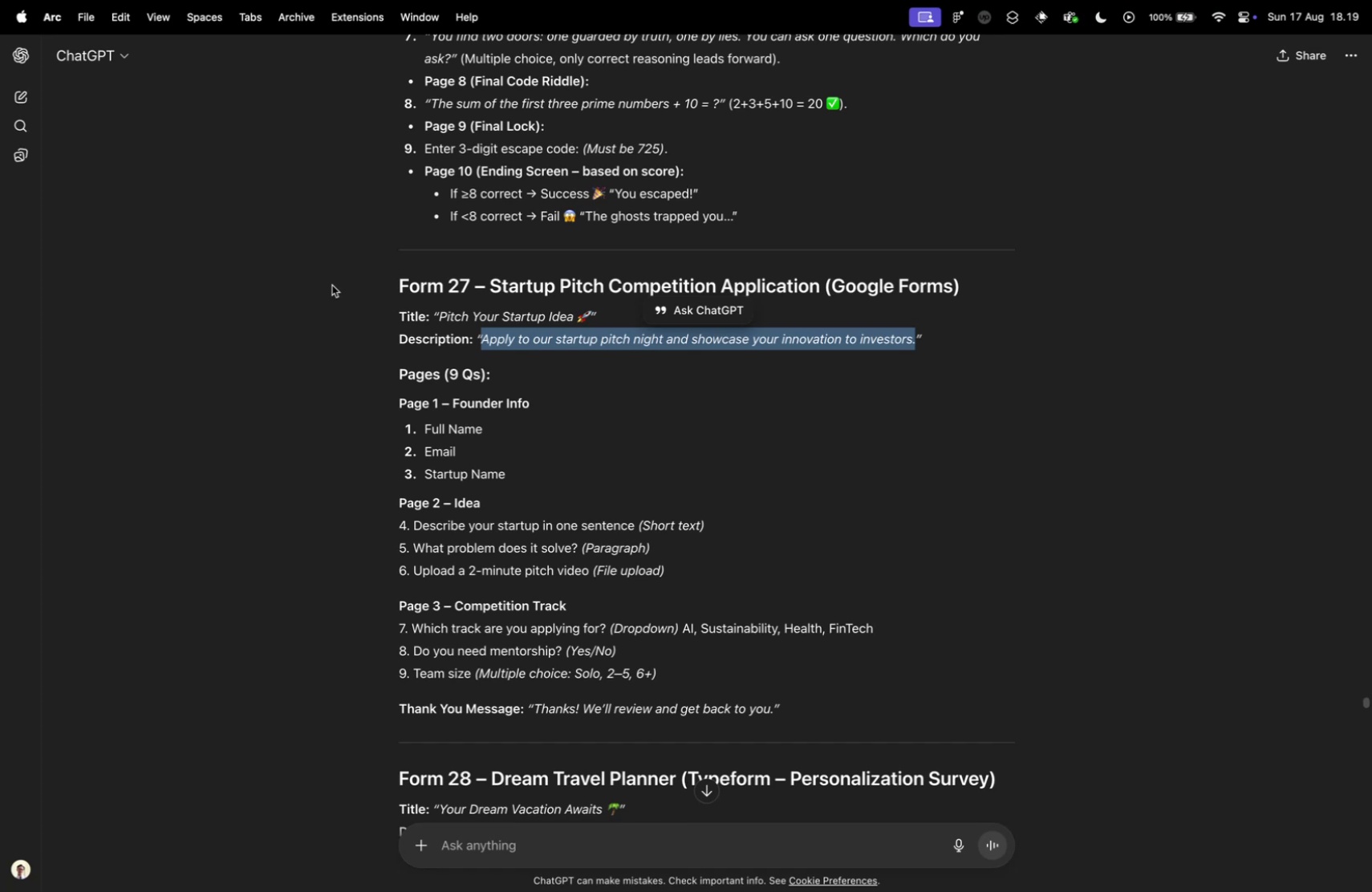 
left_click_drag(start_coordinate=[535, 711], to_coordinate=[773, 712])
 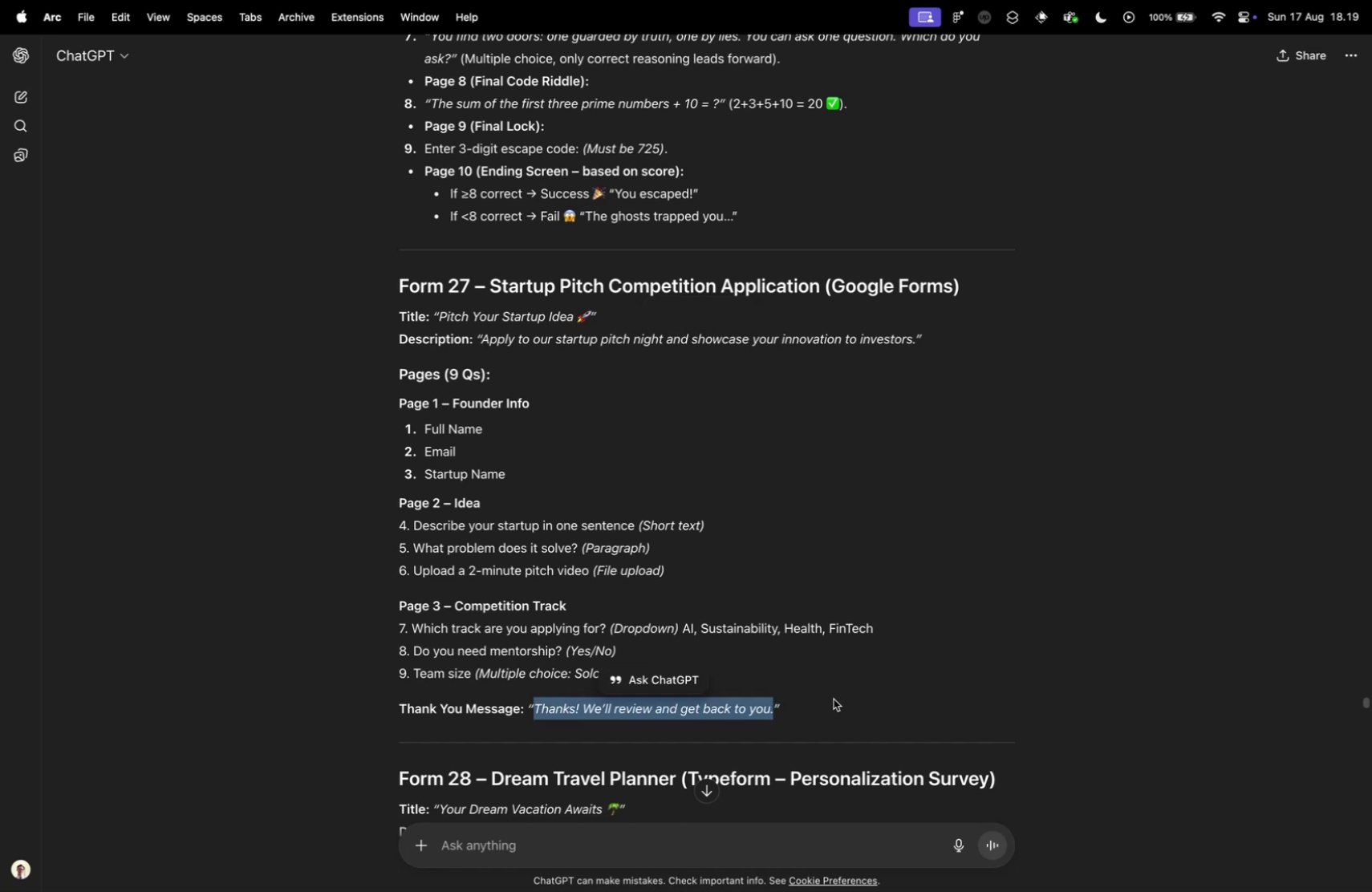 
key(Meta+CommandLeft)
 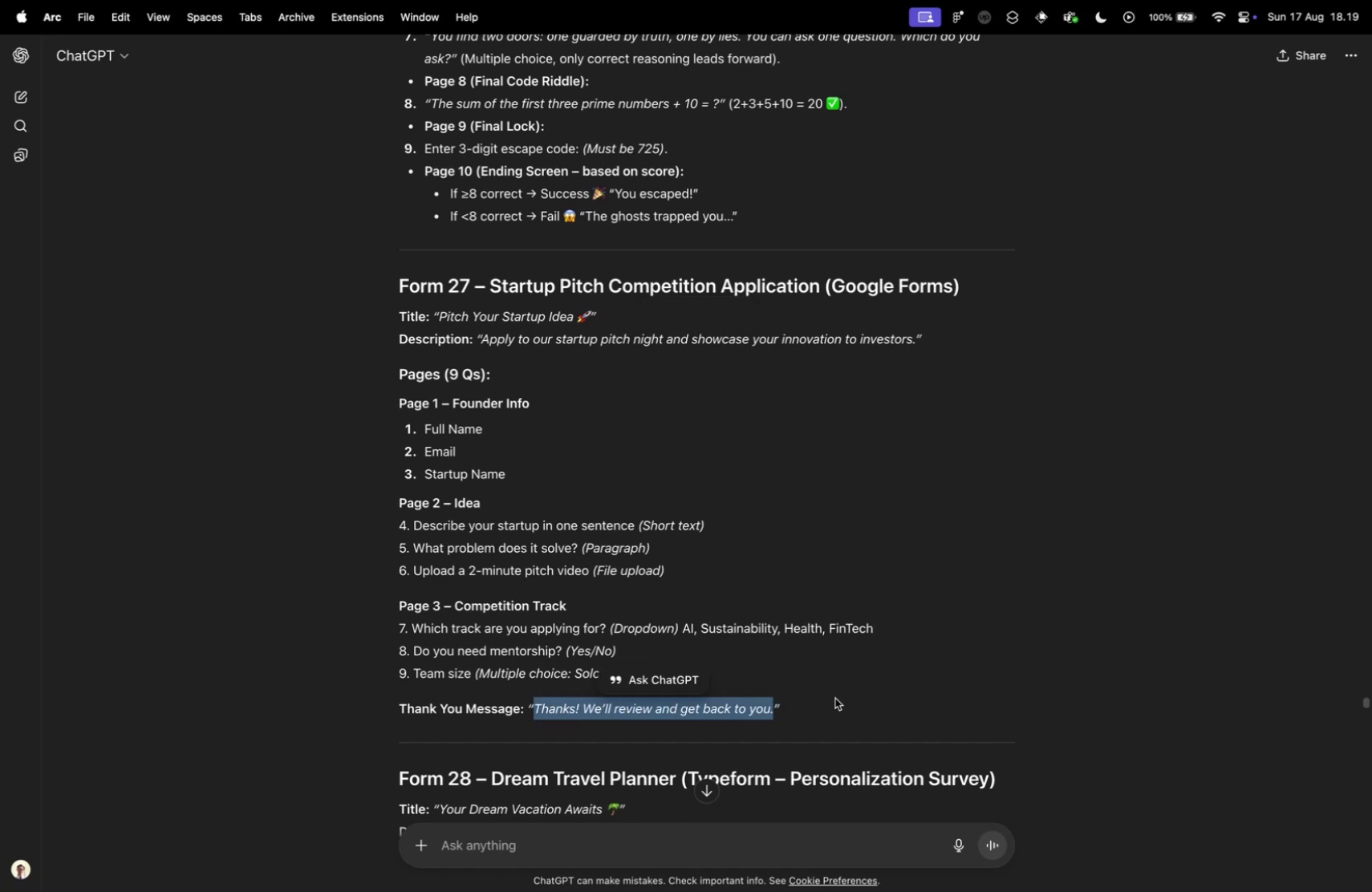 
key(Meta+C)
 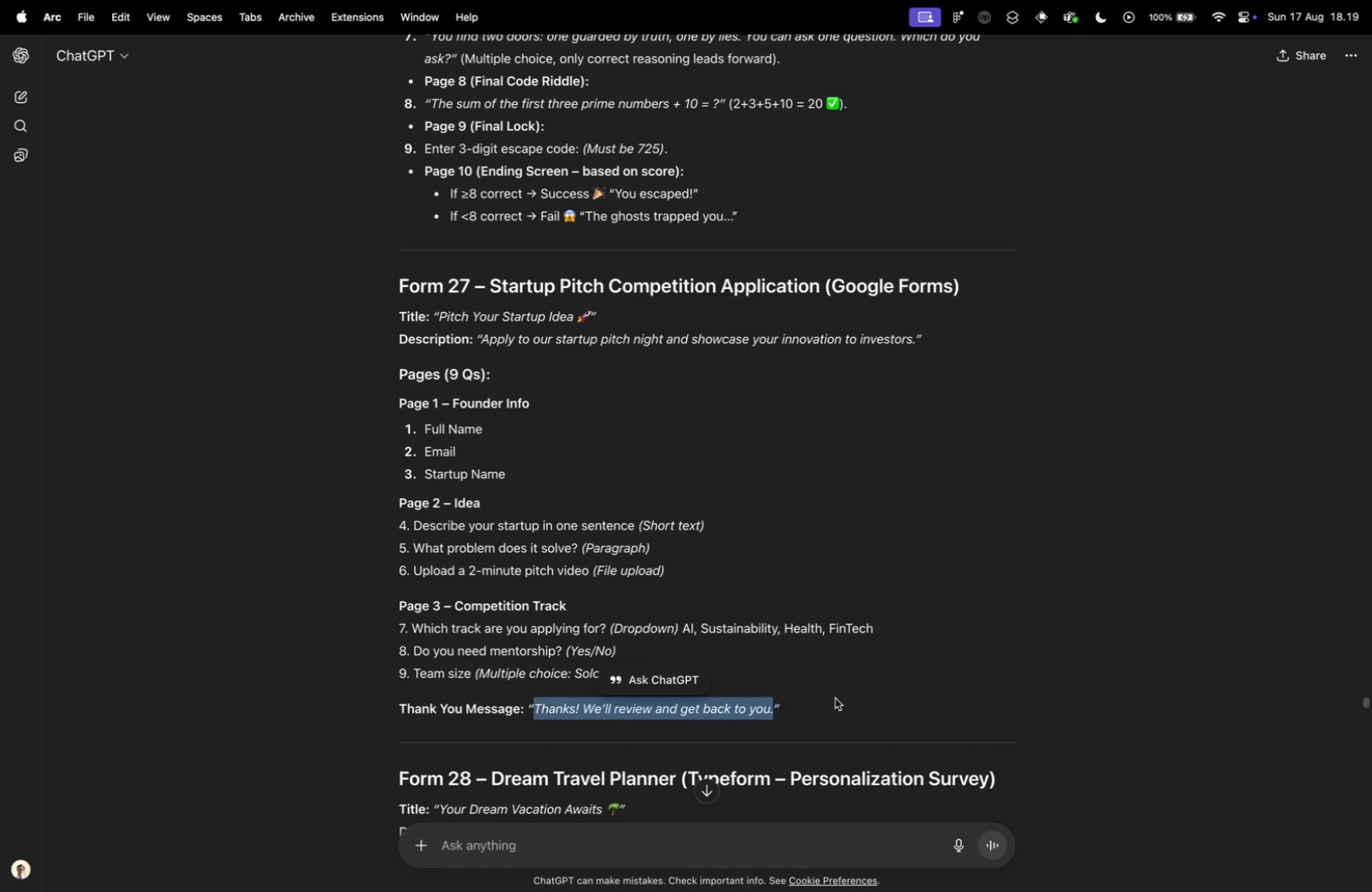 
key(Control+ControlLeft)
 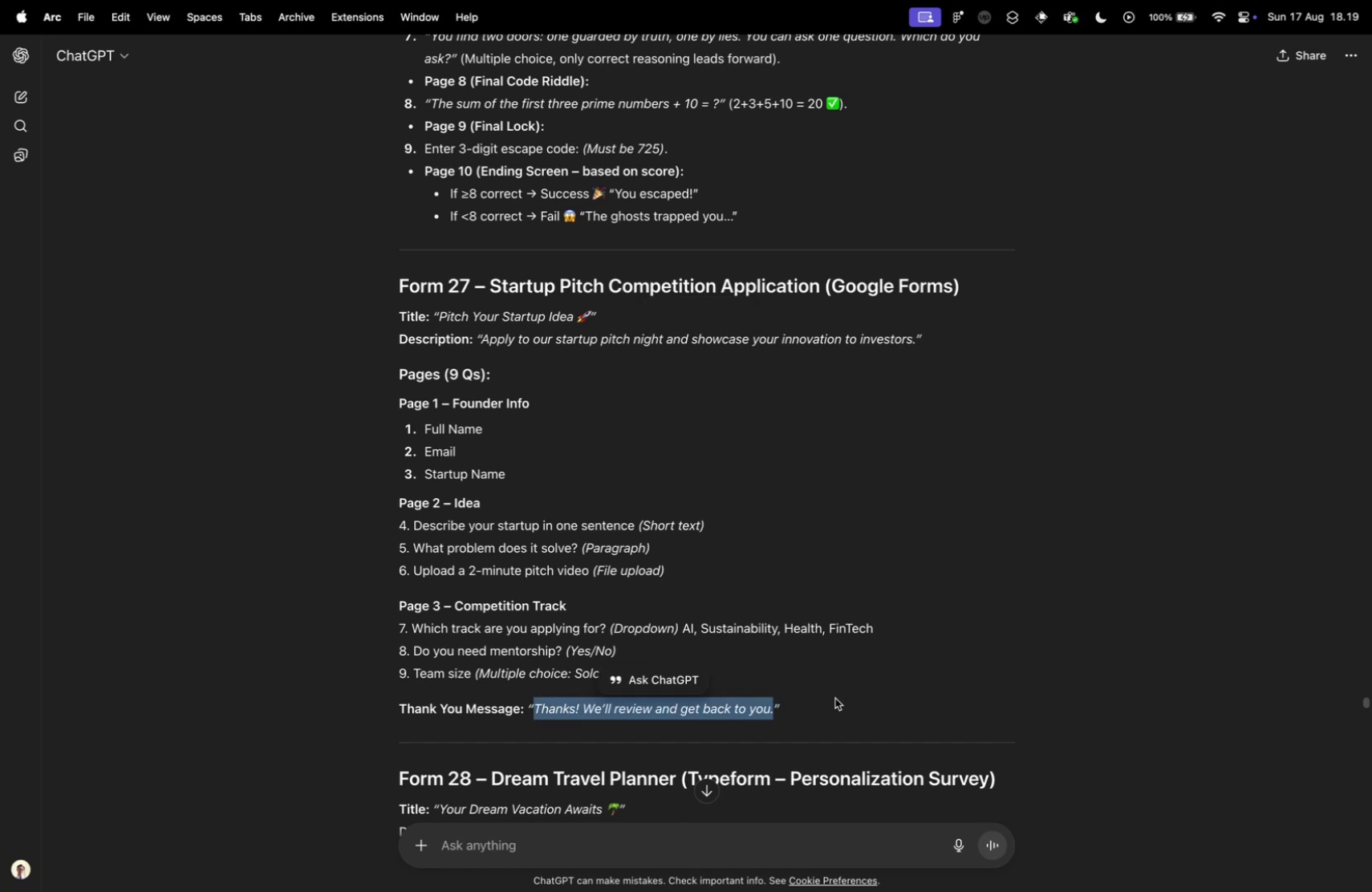 
key(Control+Tab)
 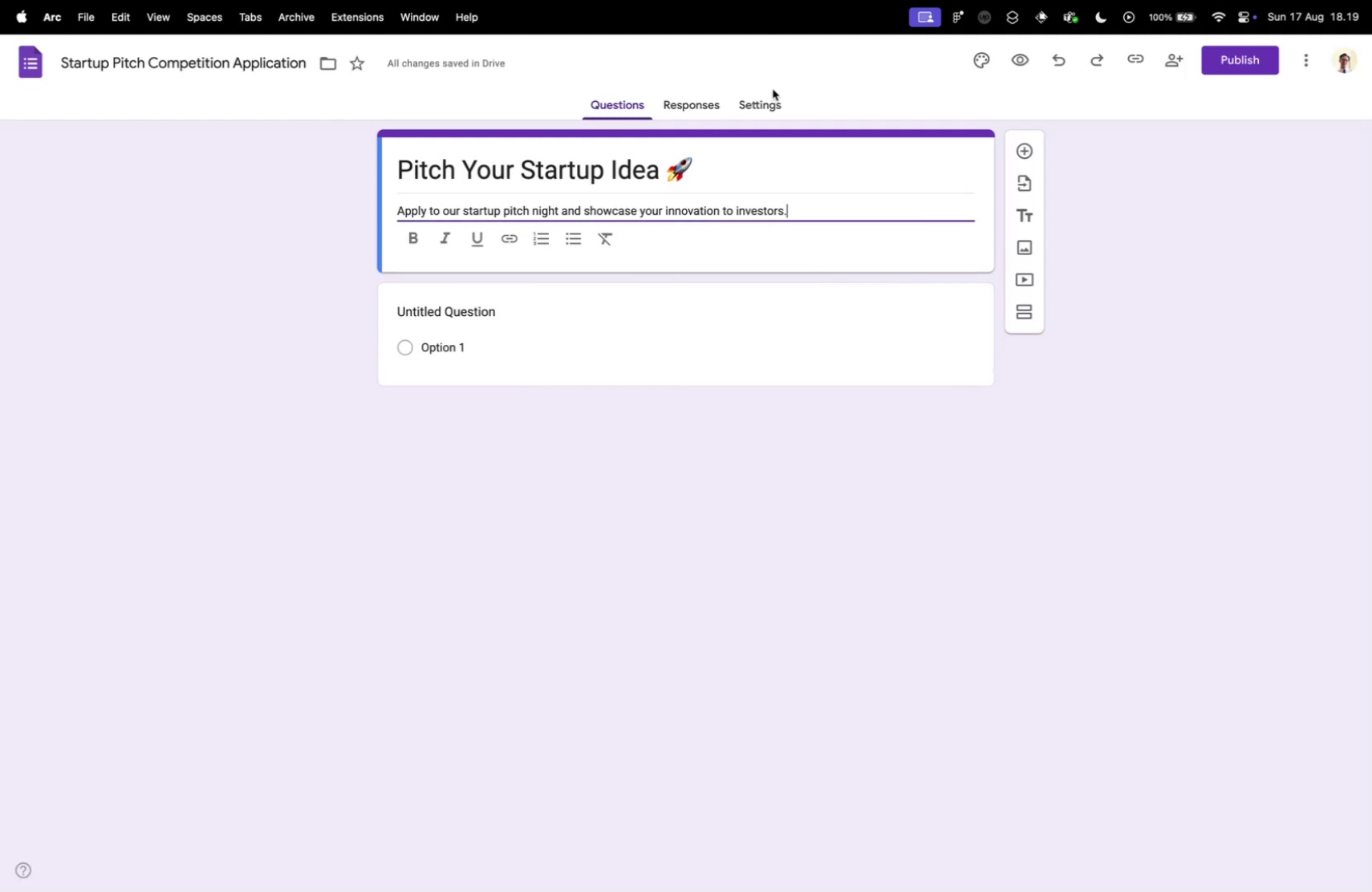 
left_click([763, 104])
 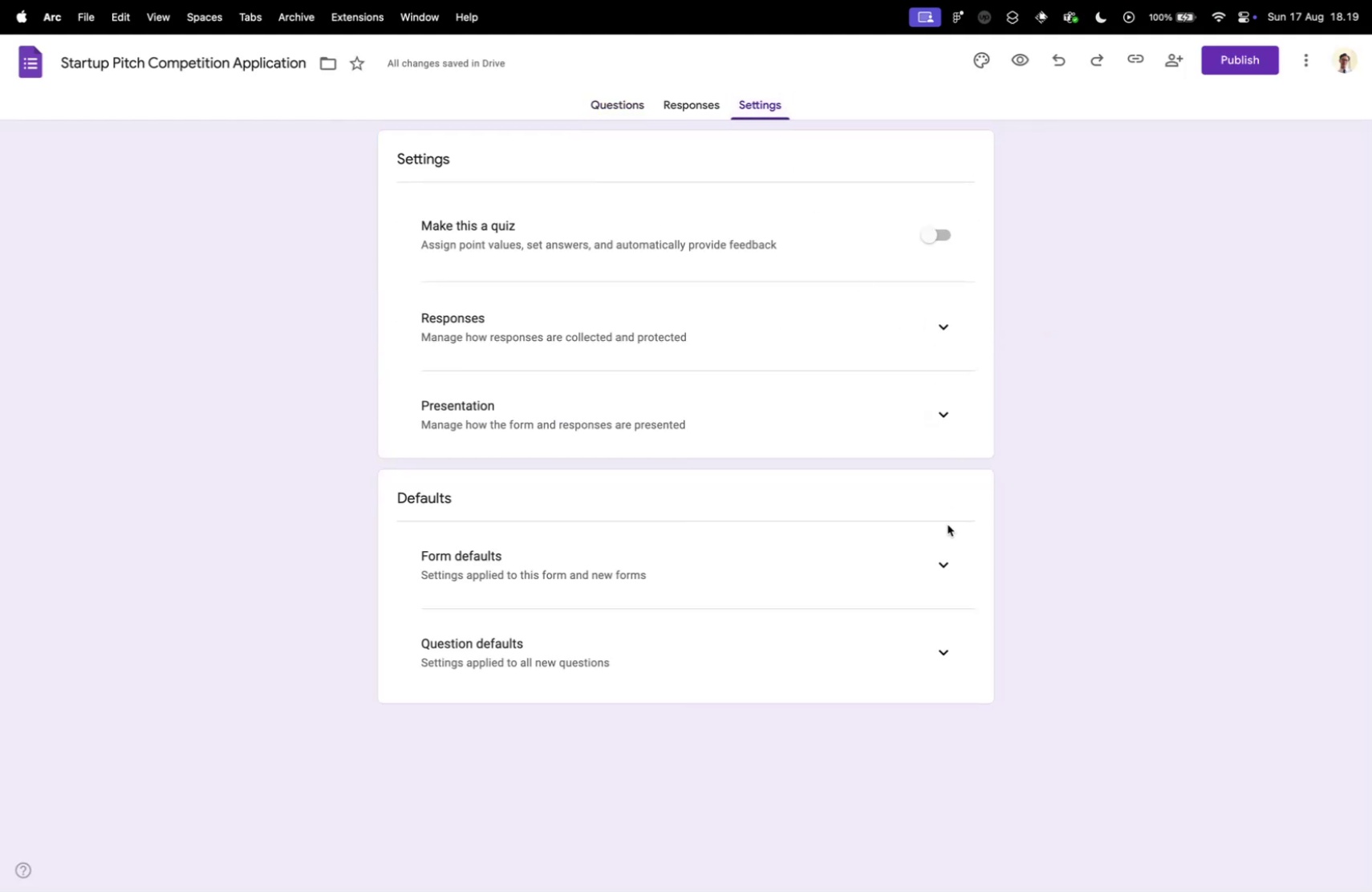 
scroll: coordinate [768, 493], scroll_direction: down, amount: 5.0
 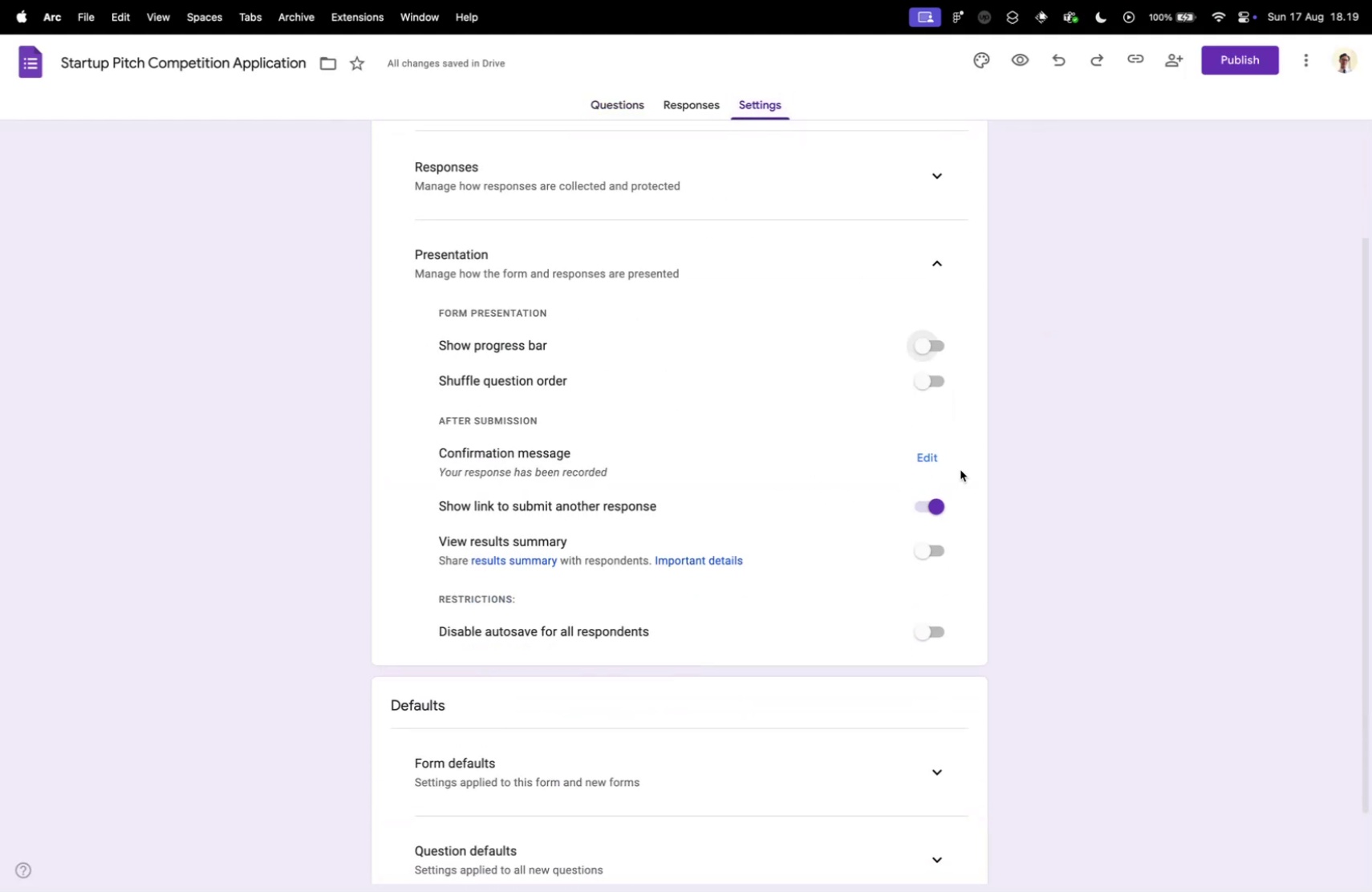 
left_click([932, 457])
 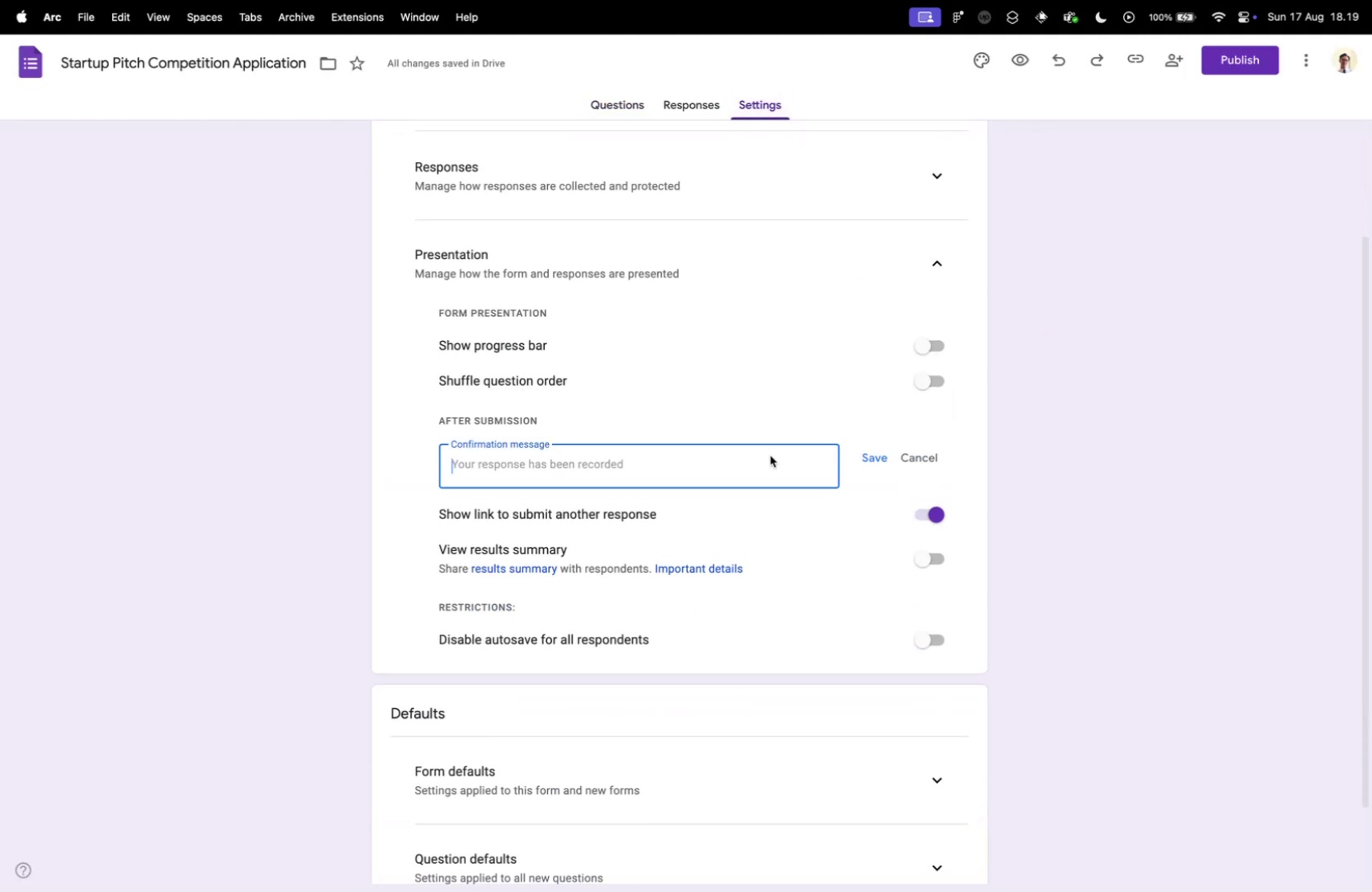 
left_click([743, 457])
 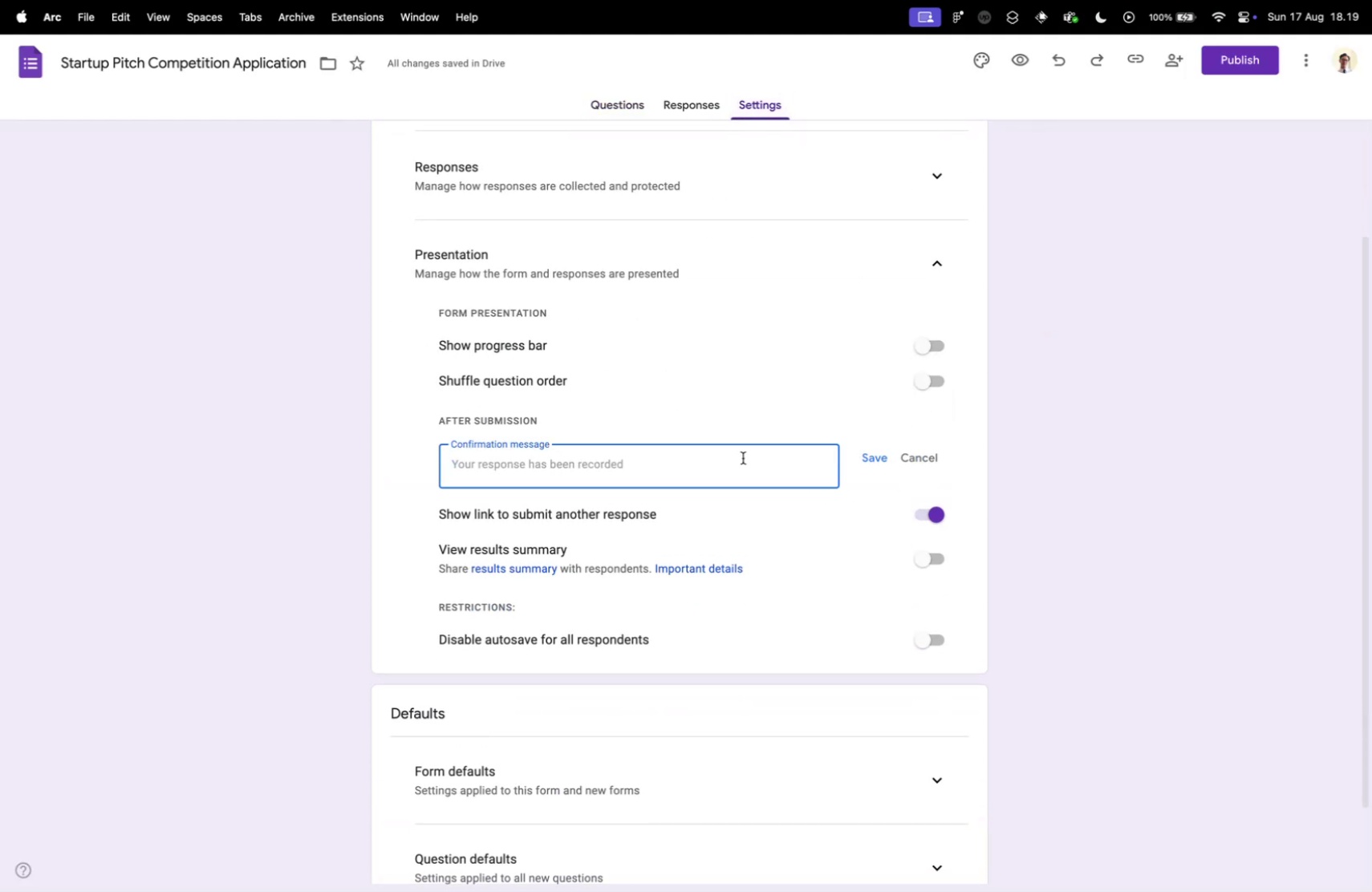 
key(Meta+V)
 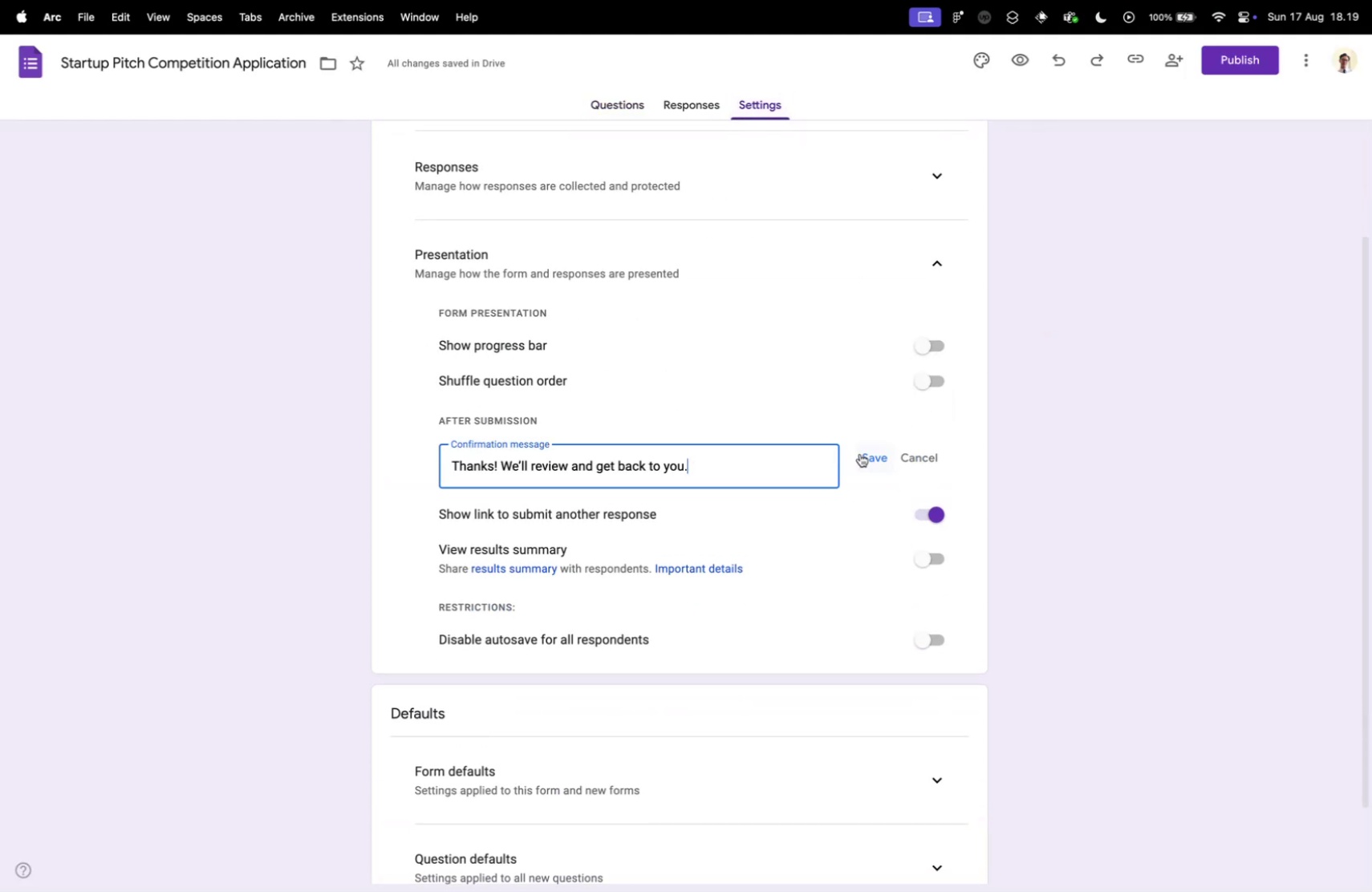 
left_click([865, 452])
 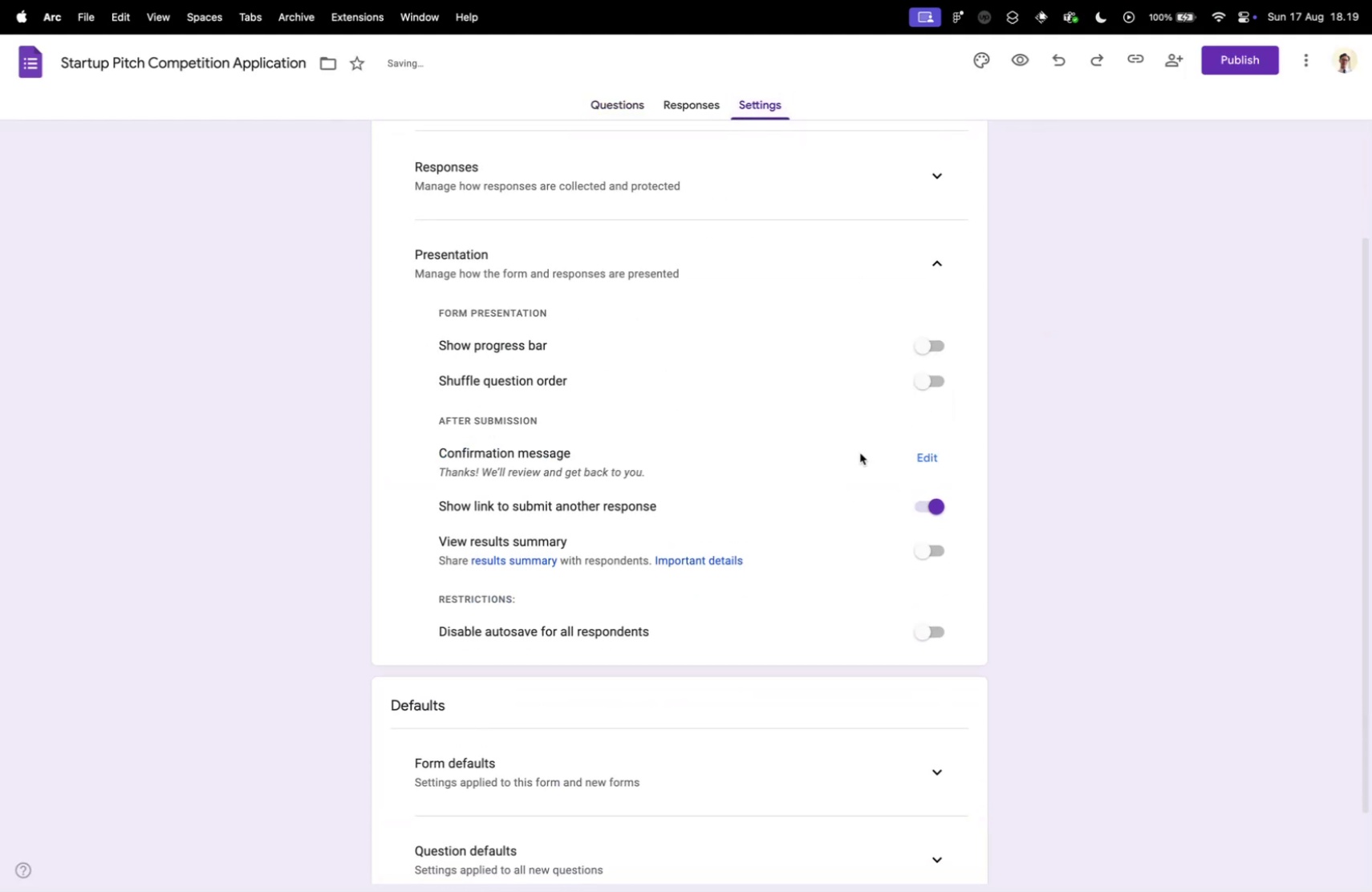 
scroll: coordinate [696, 488], scroll_direction: up, amount: 22.0
 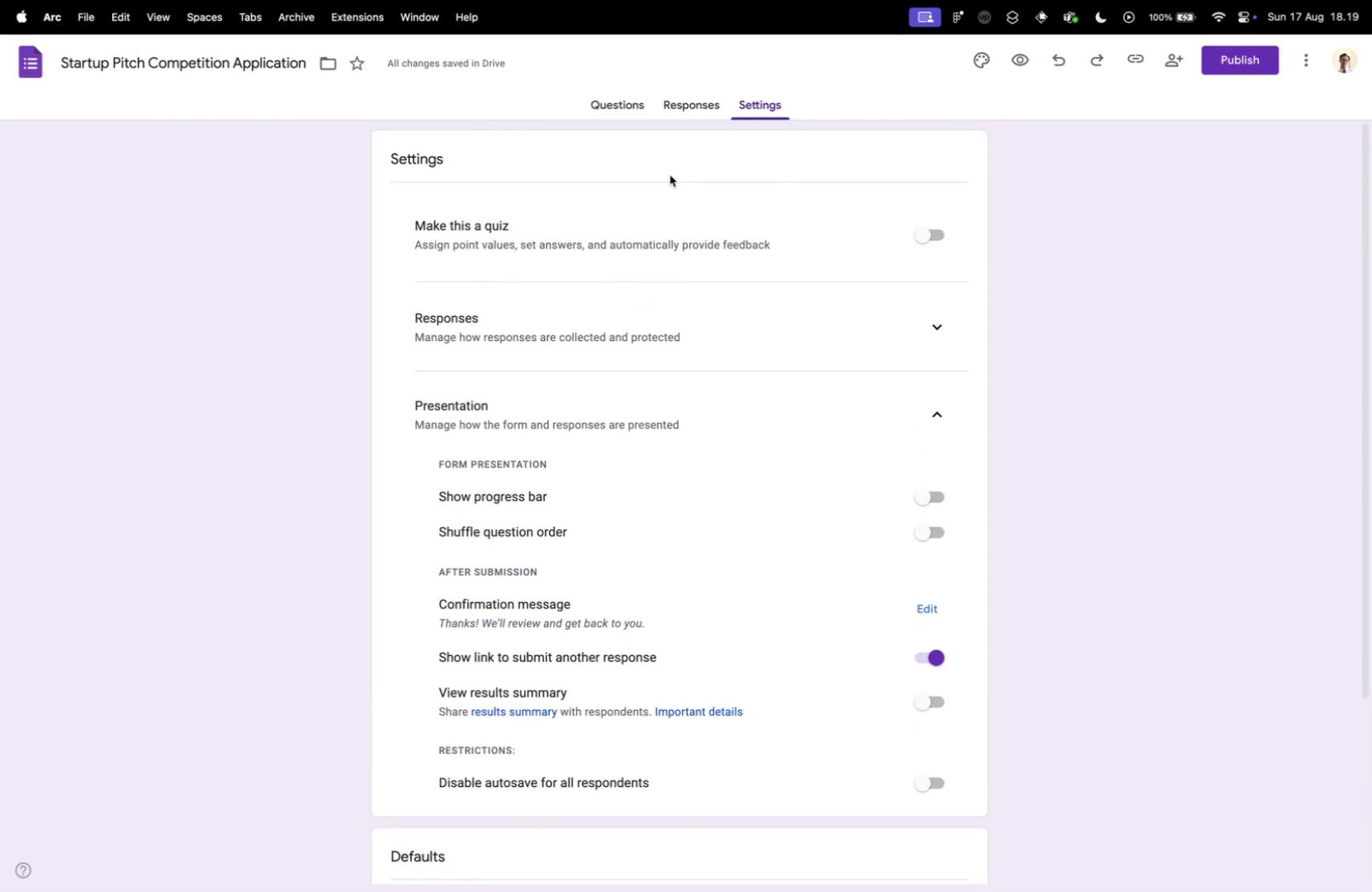 
left_click([929, 655])
 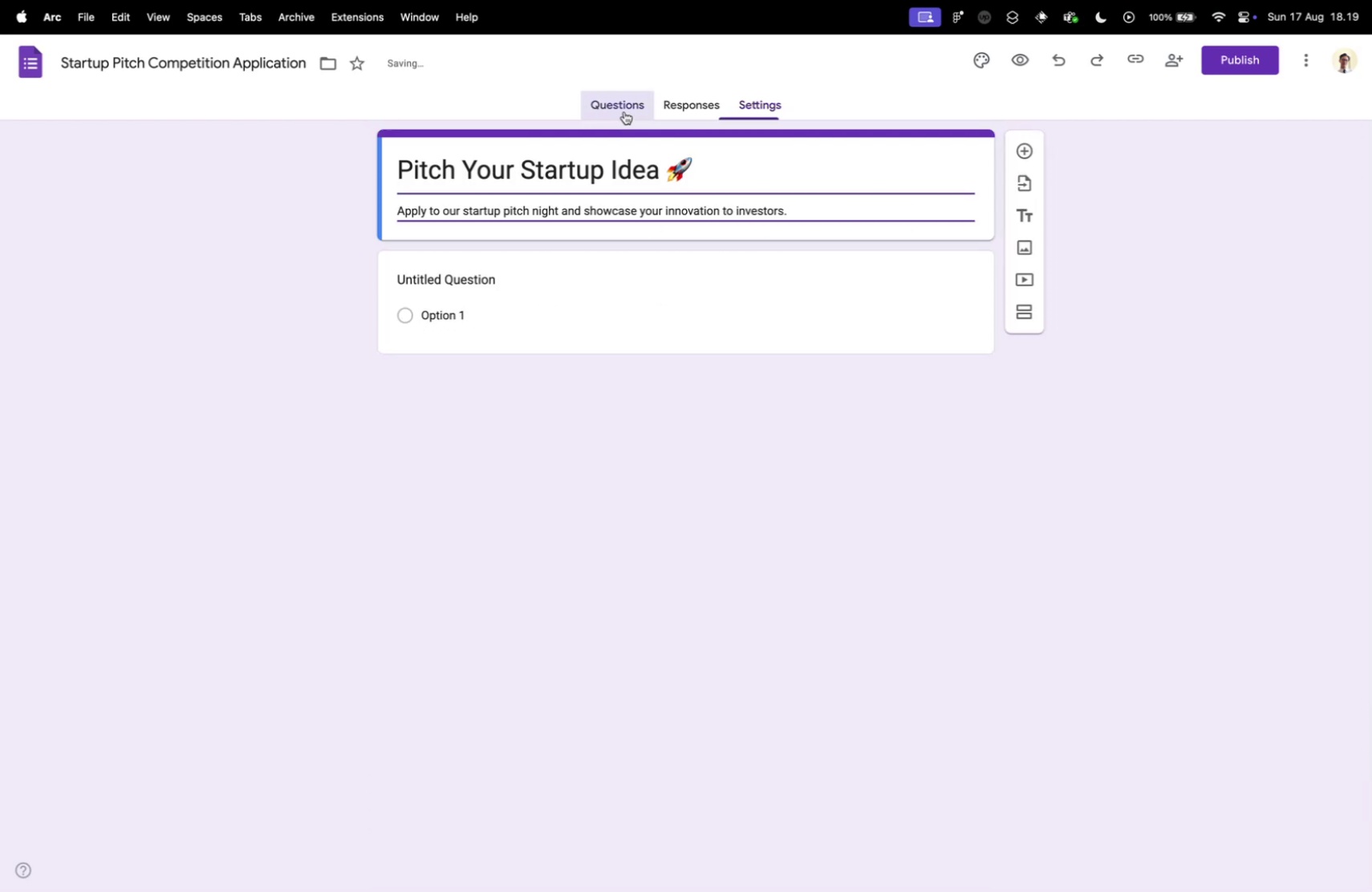 
key(Control+ControlLeft)
 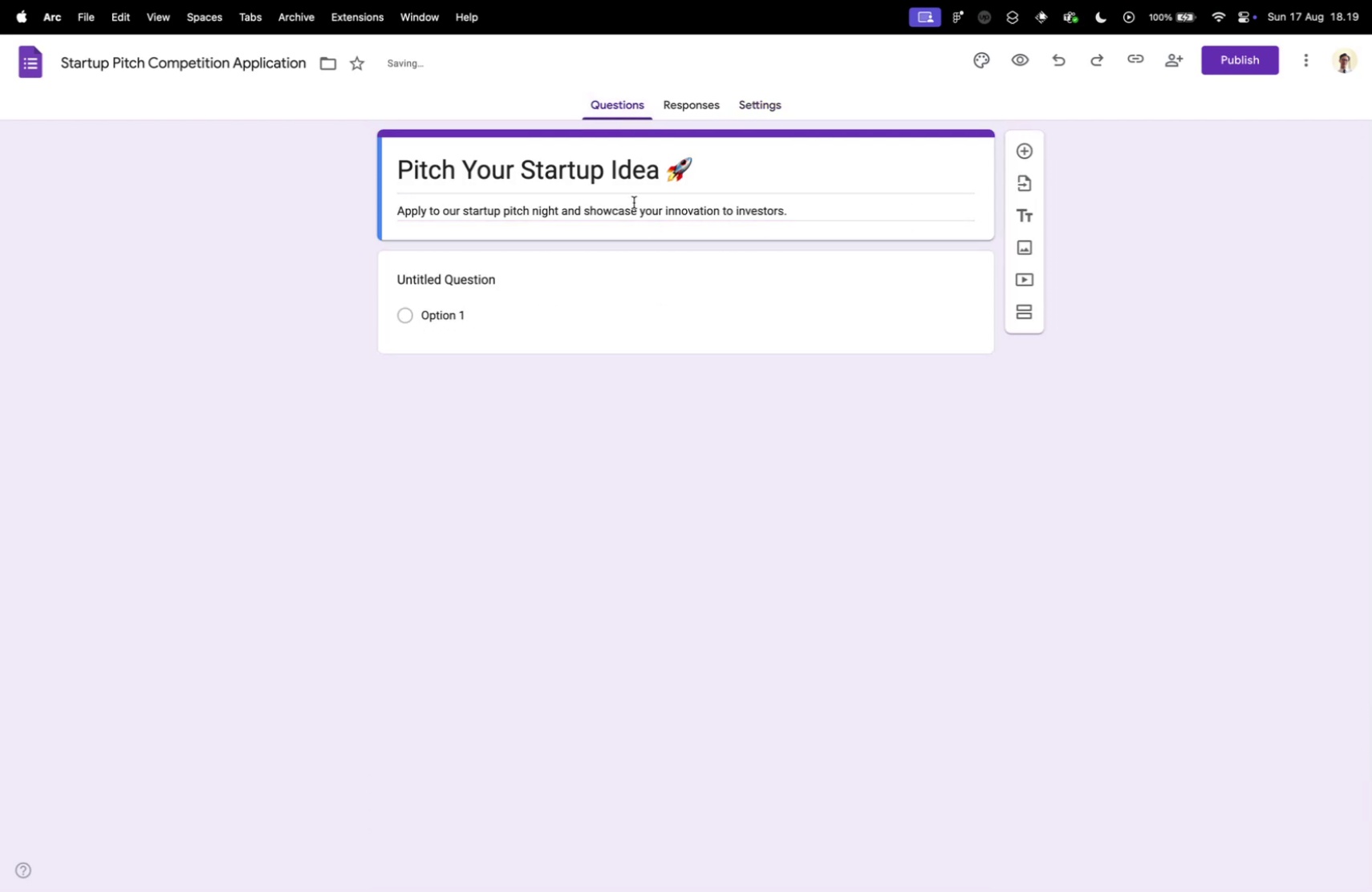 
key(Control+Tab)
 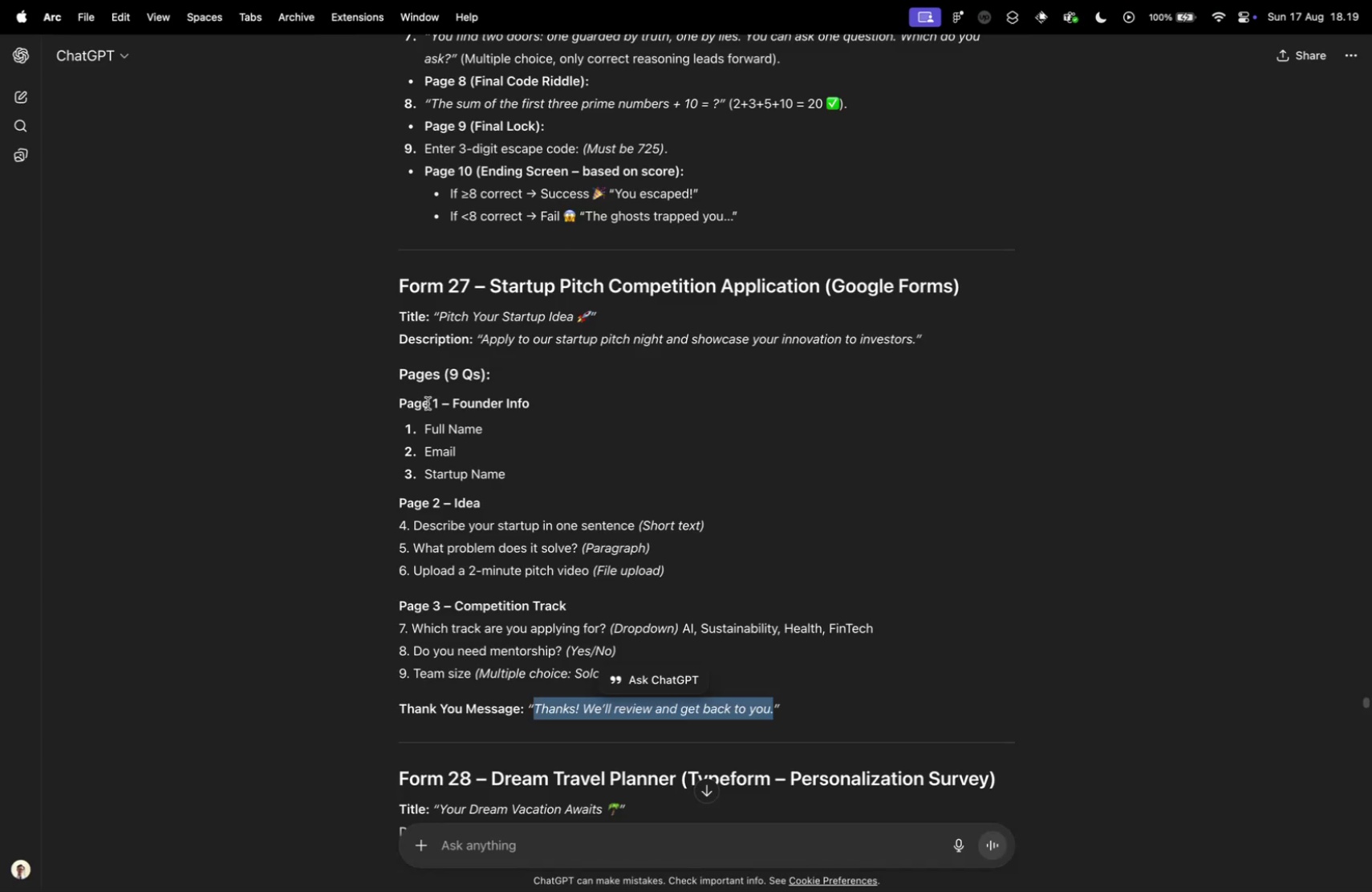 
left_click_drag(start_coordinate=[453, 404], to_coordinate=[592, 410])
 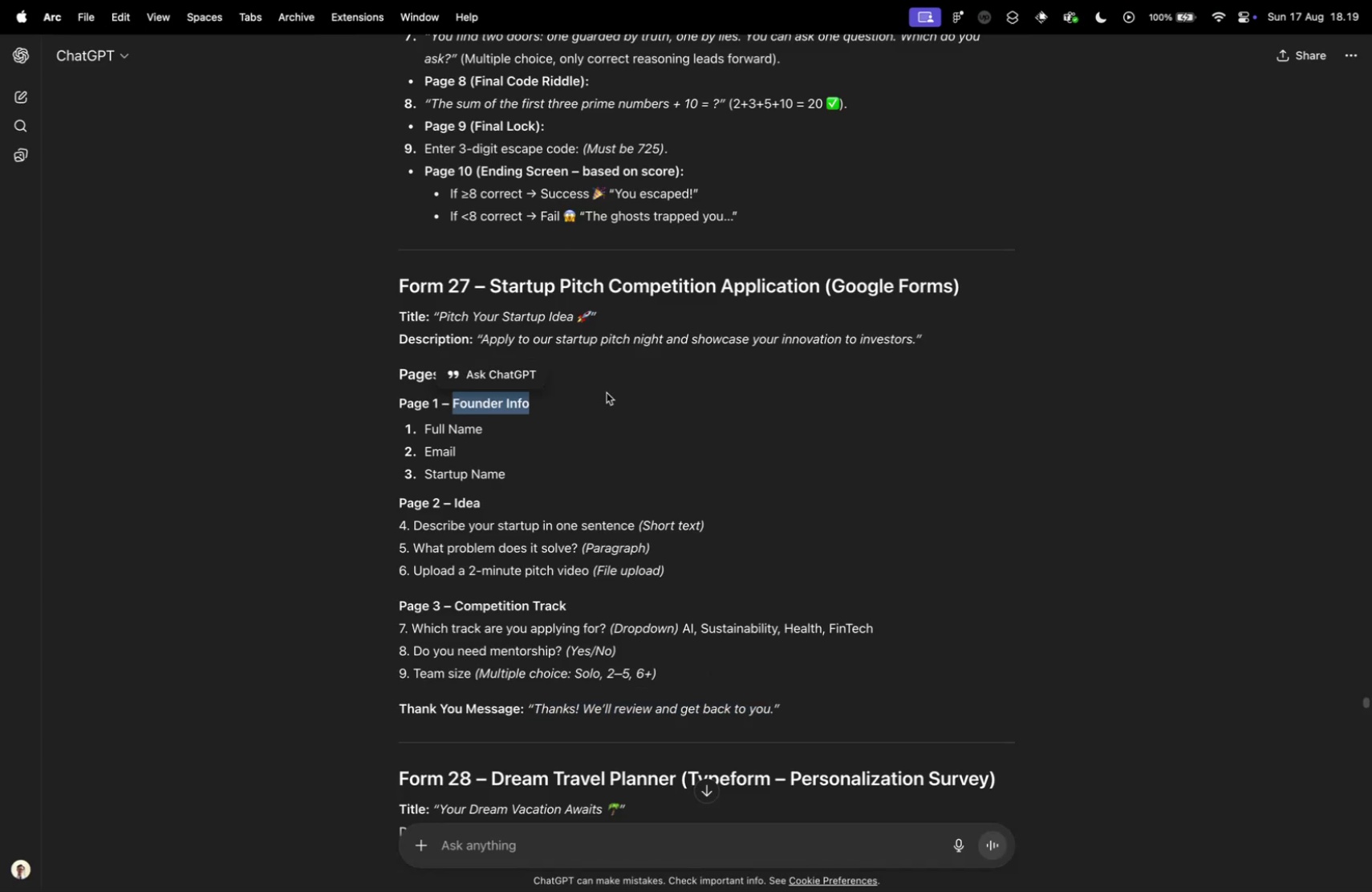 
key(Meta+CommandLeft)
 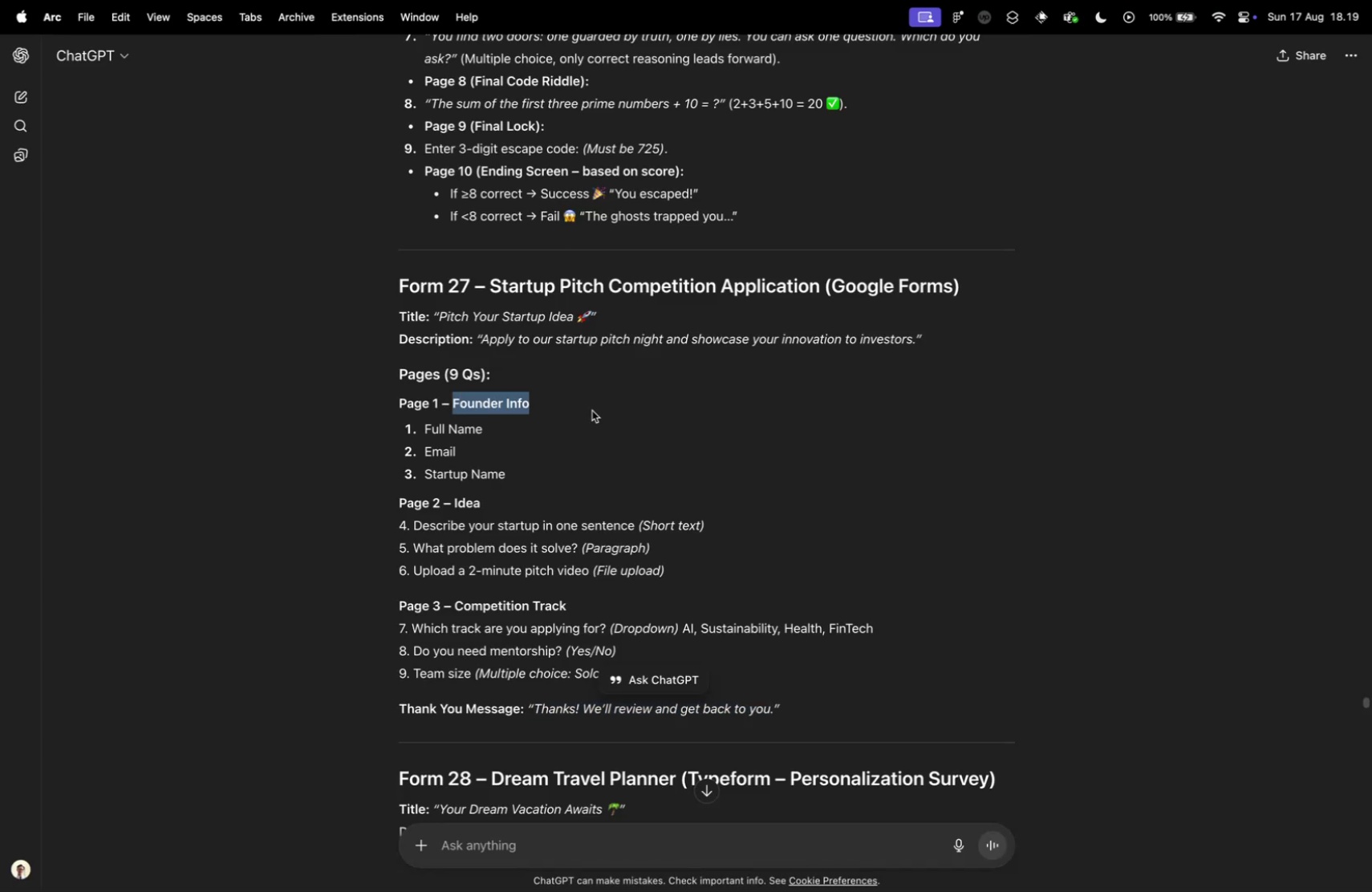 
key(Meta+C)
 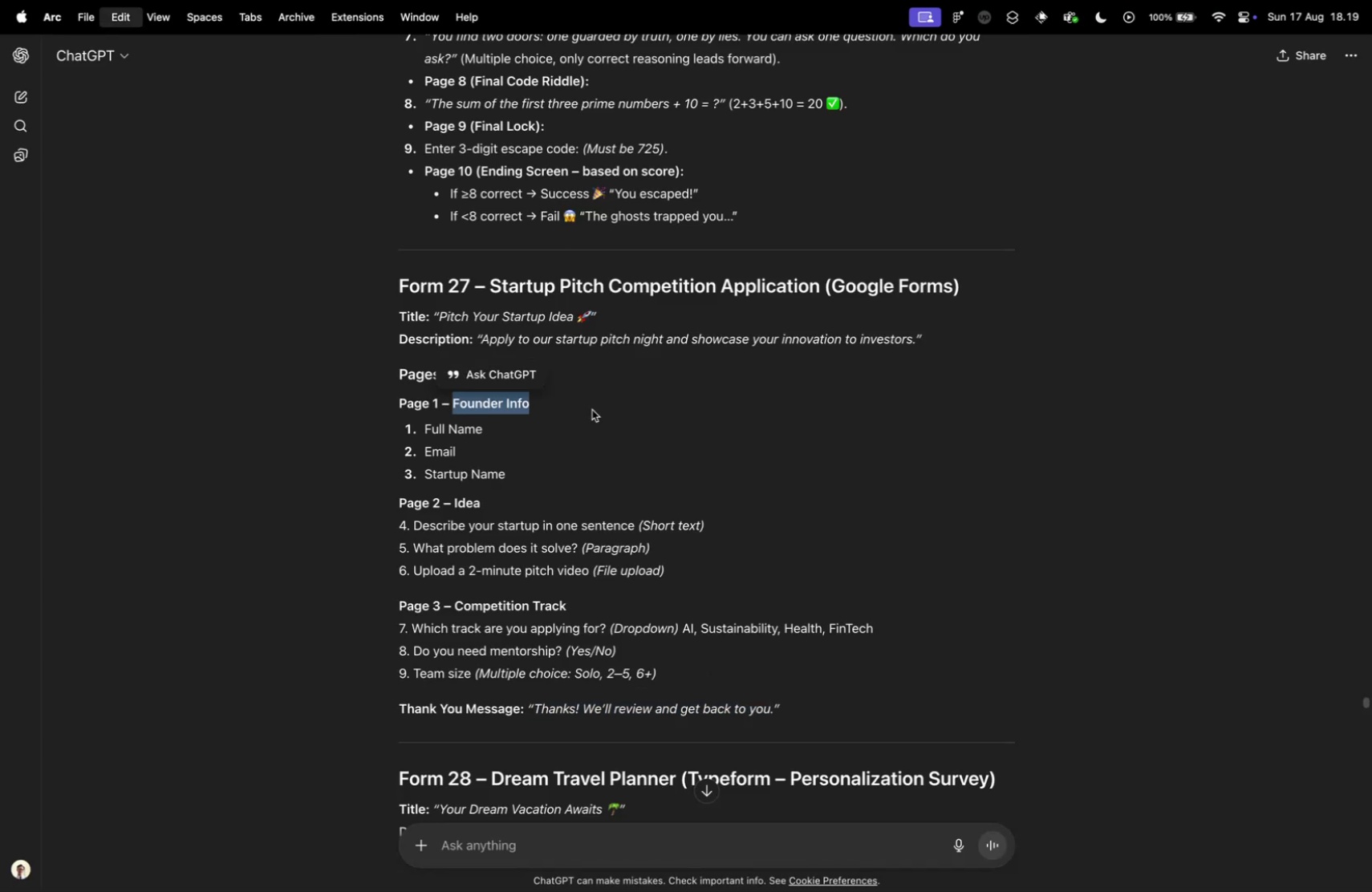 
key(Control+ControlLeft)
 